 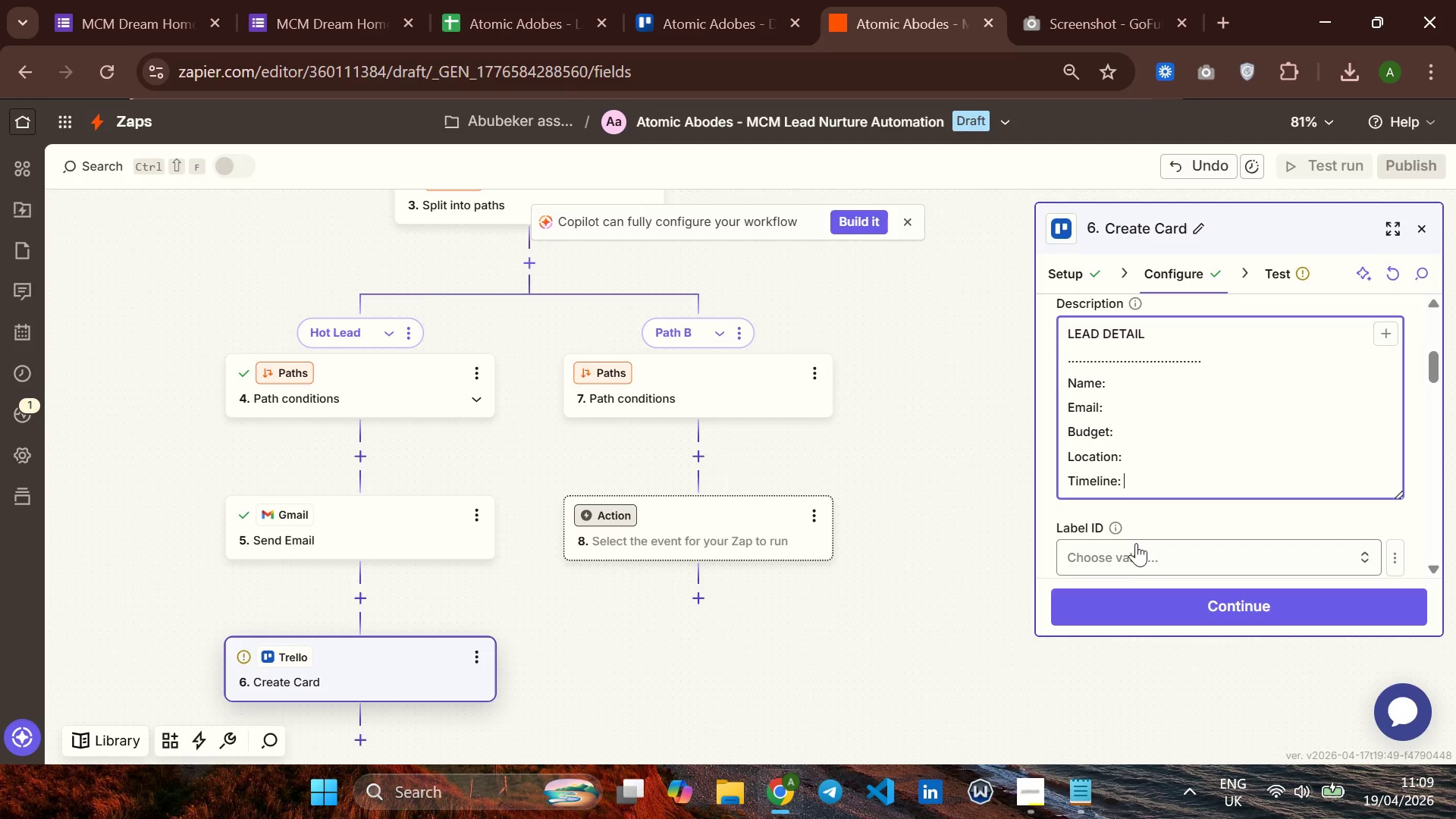 
left_click([1128, 384])
 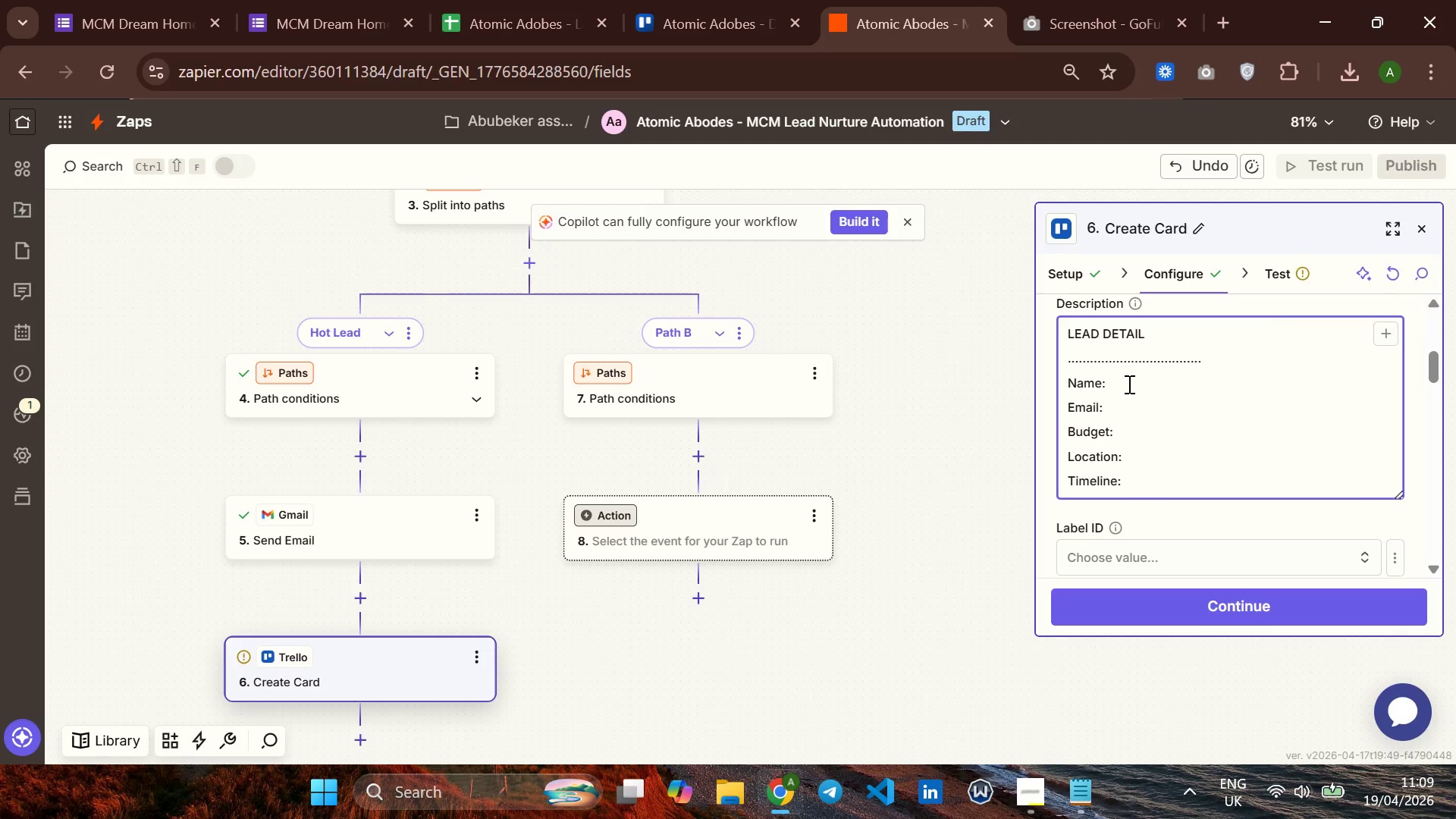 
key(BracketLeft)
 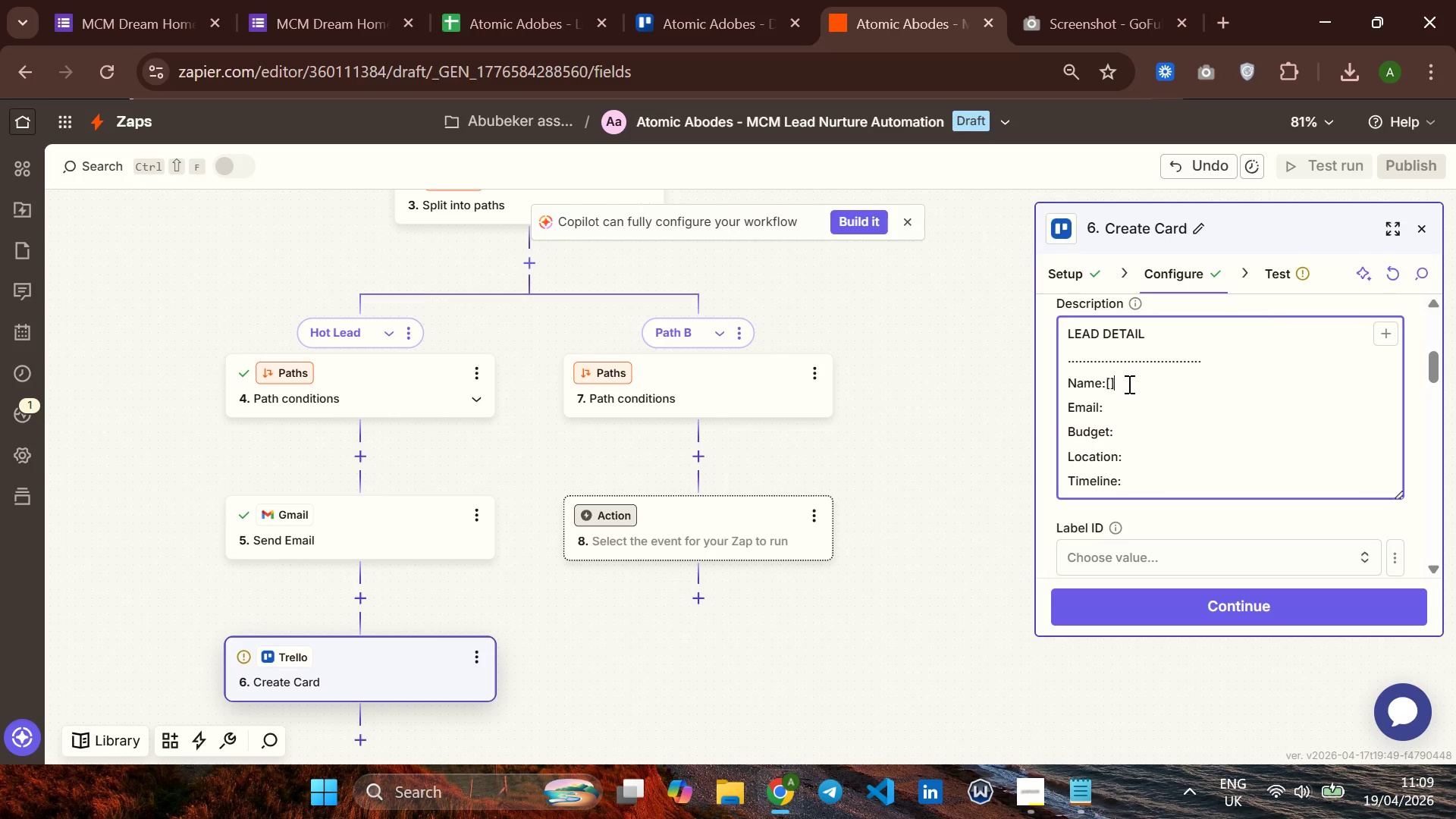 
key(BracketRight)
 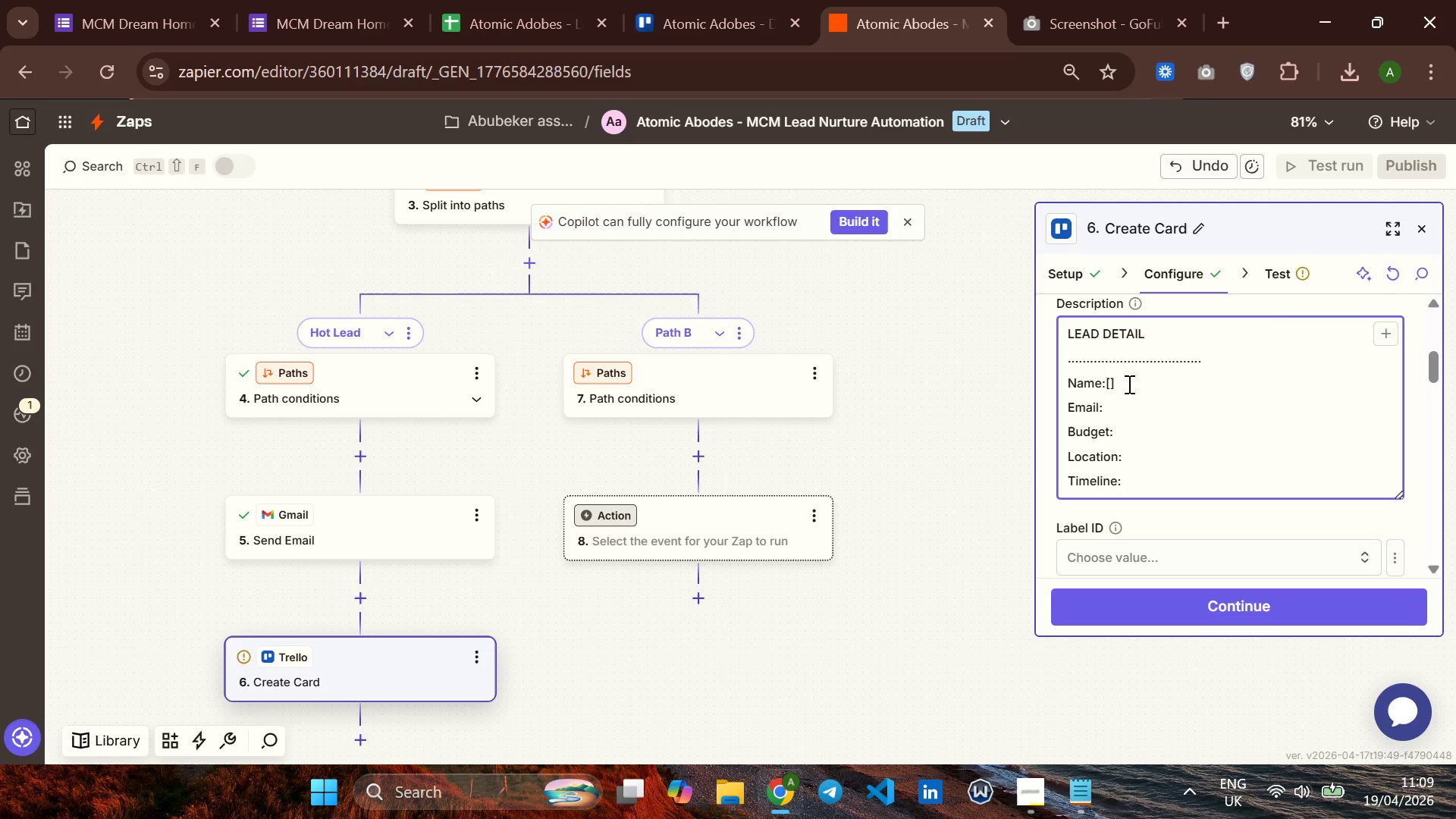 
key(ArrowDown)
 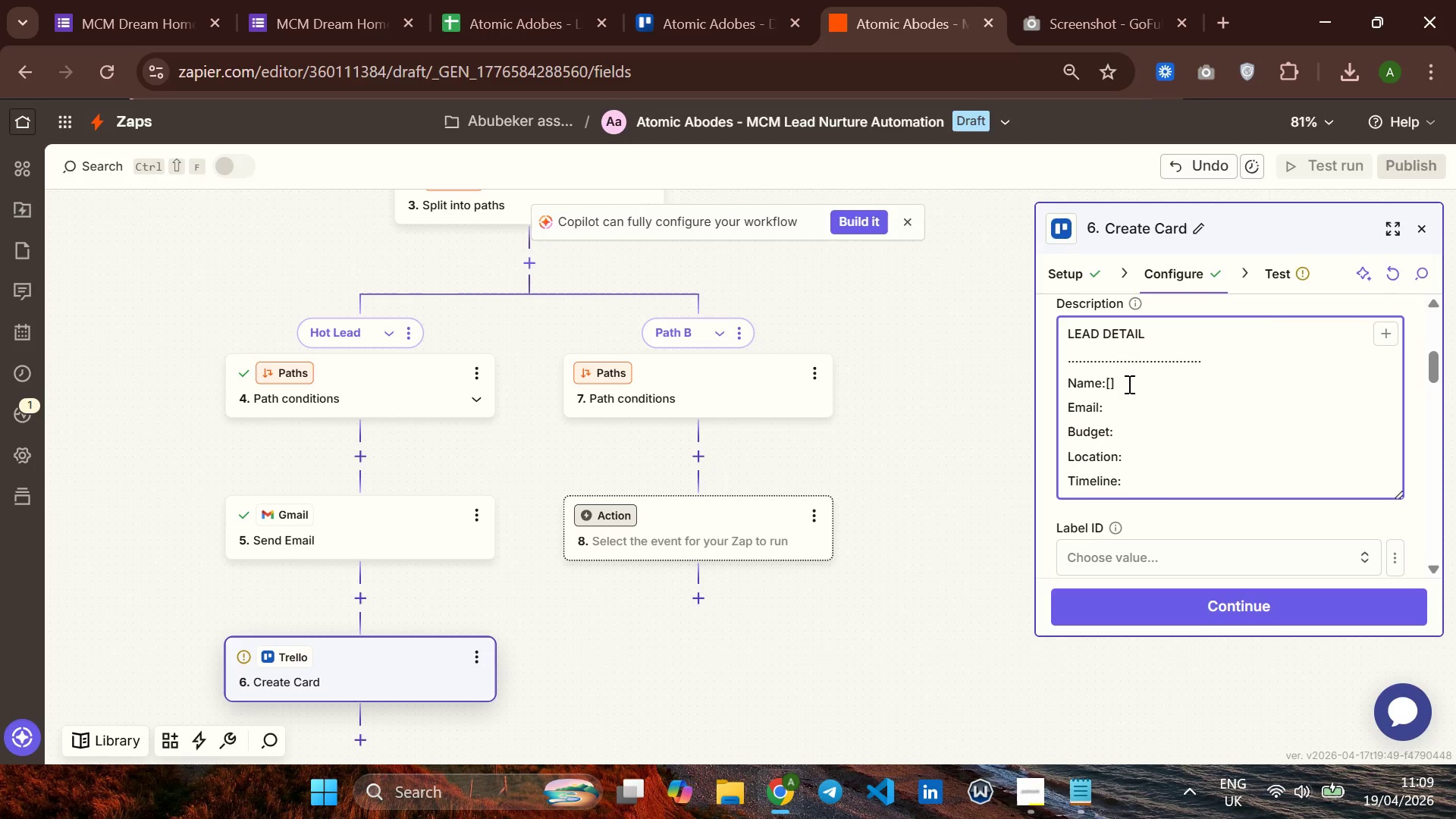 
key(BracketLeft)
 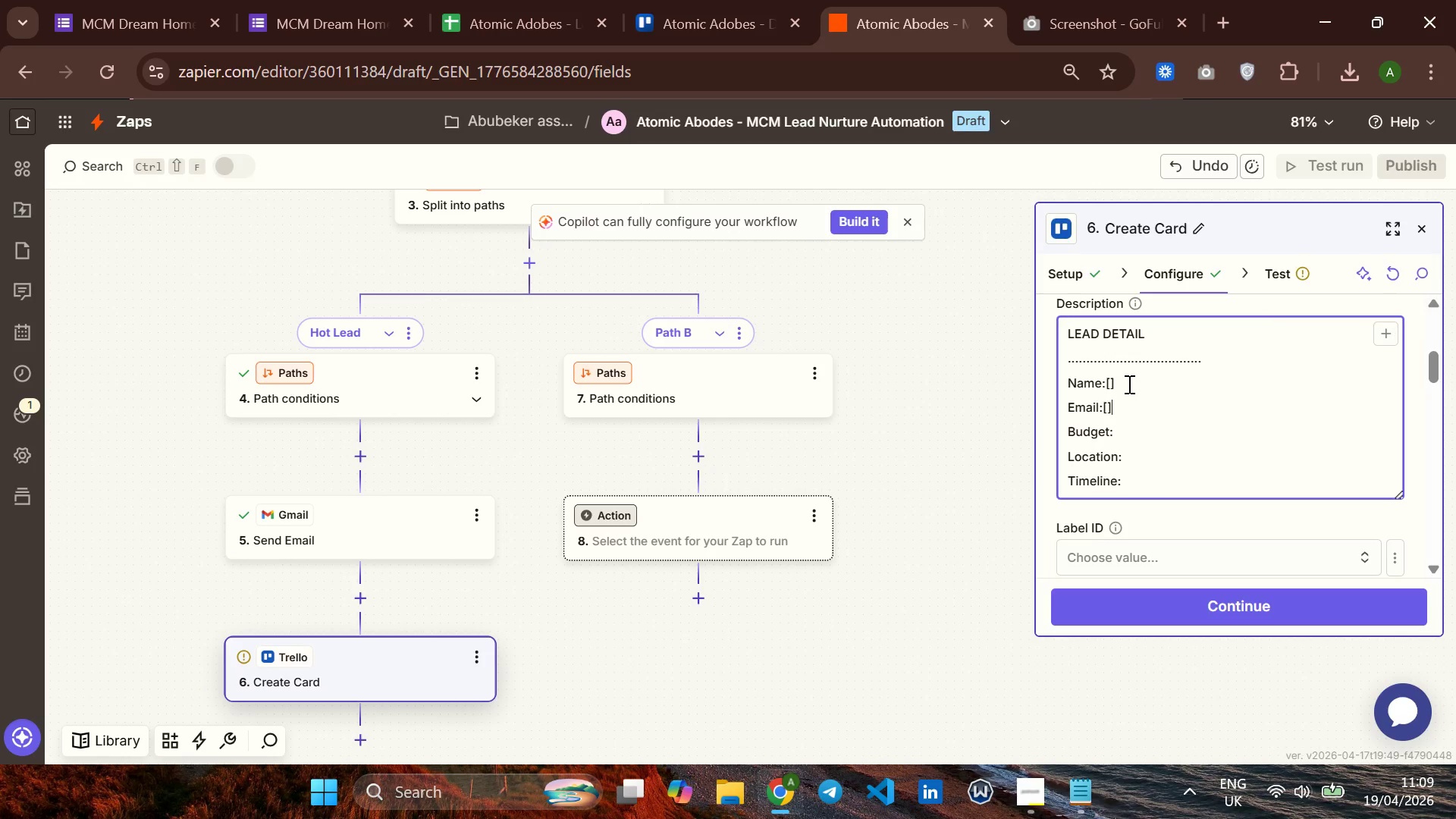 
key(BracketRight)
 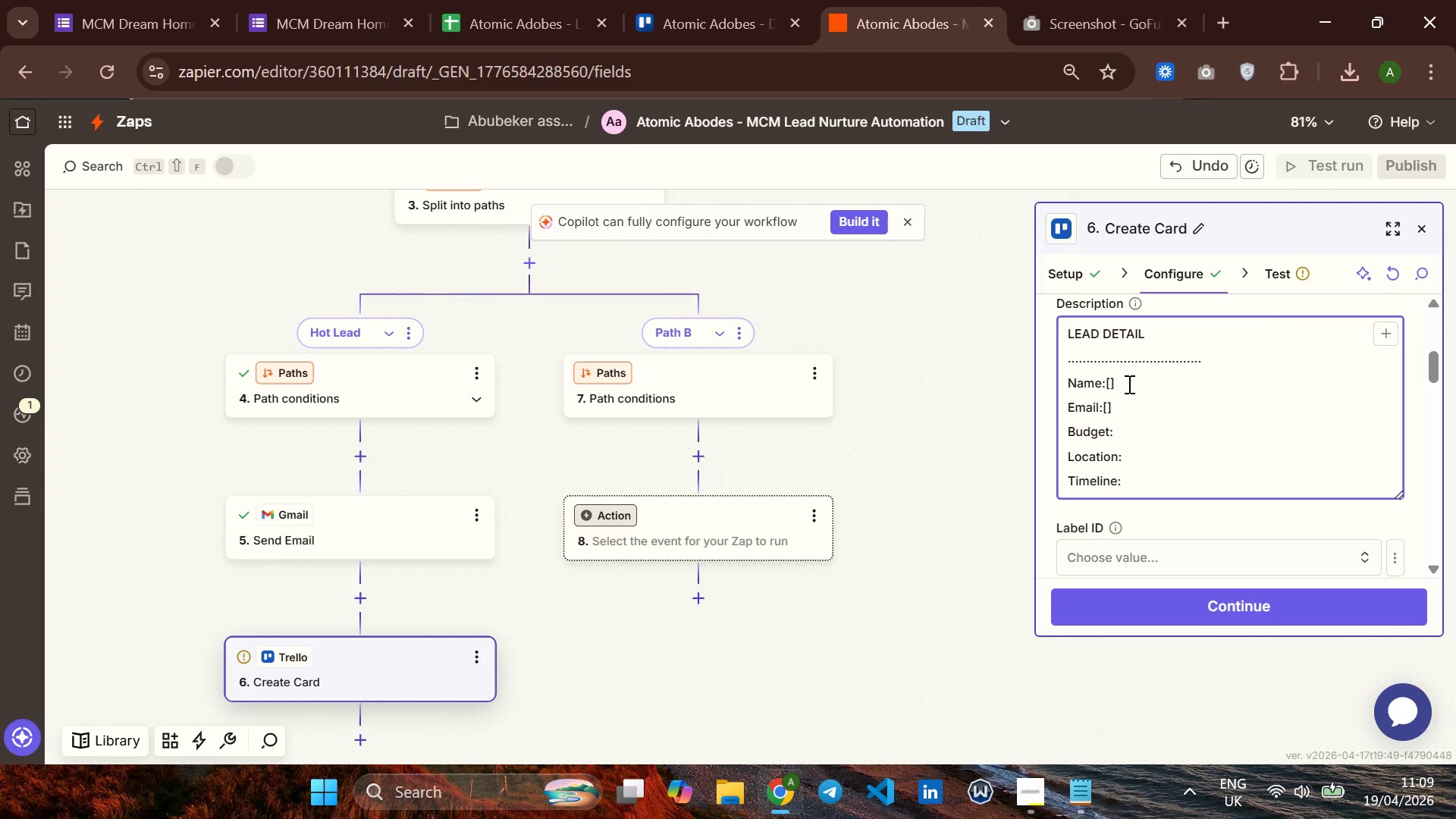 
key(ArrowDown)
 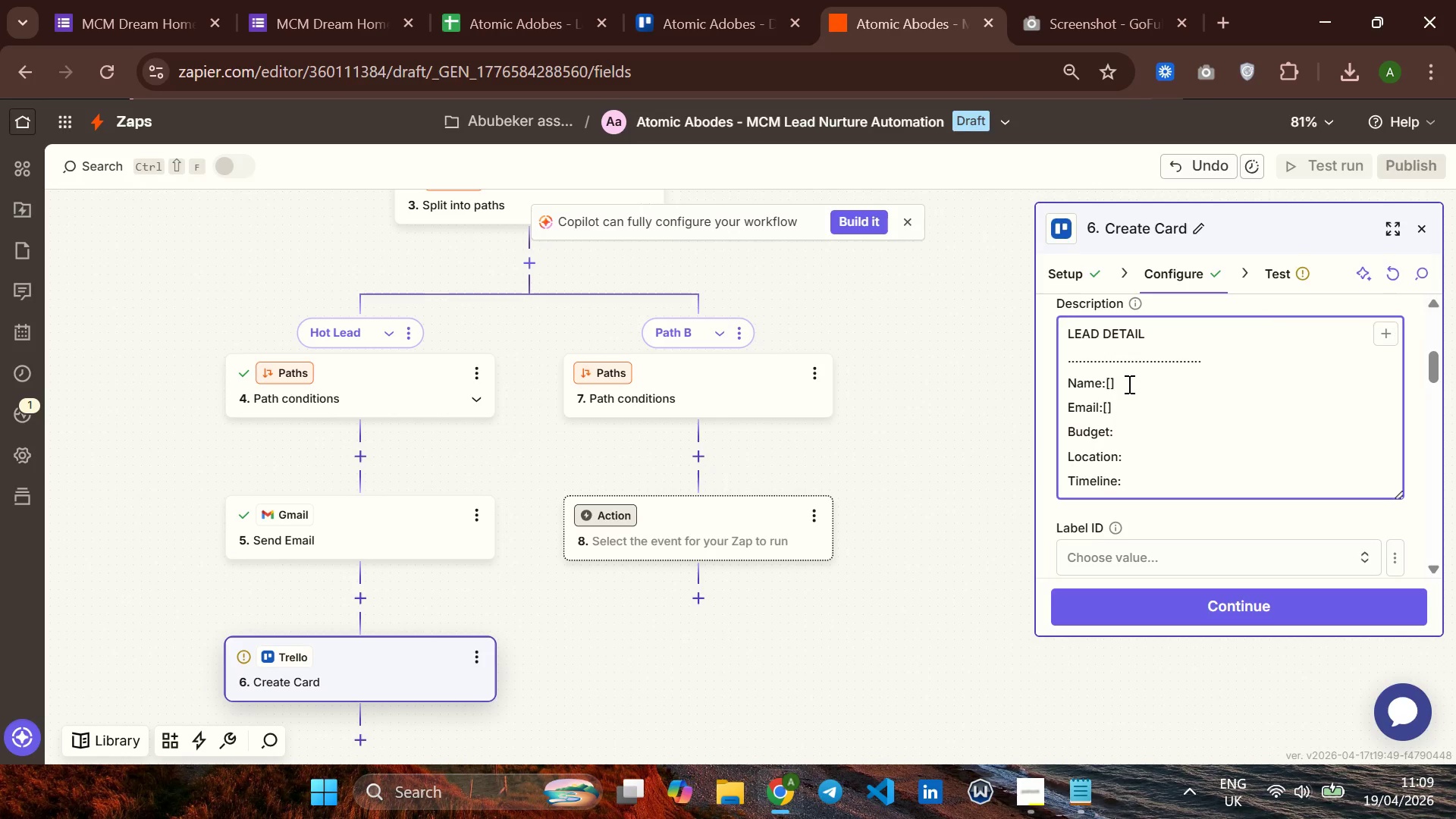 
key(BracketLeft)
 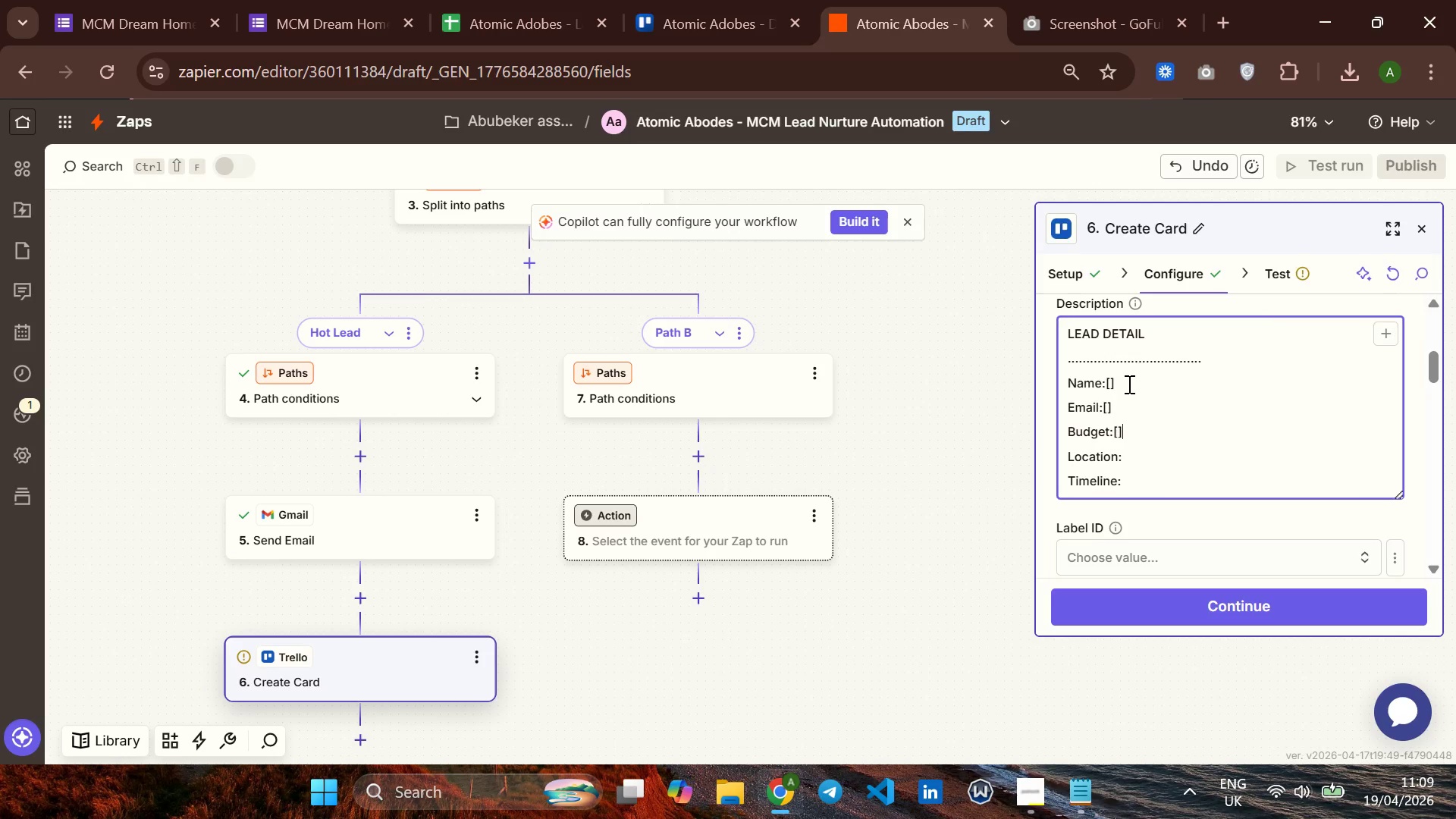 
key(BracketRight)
 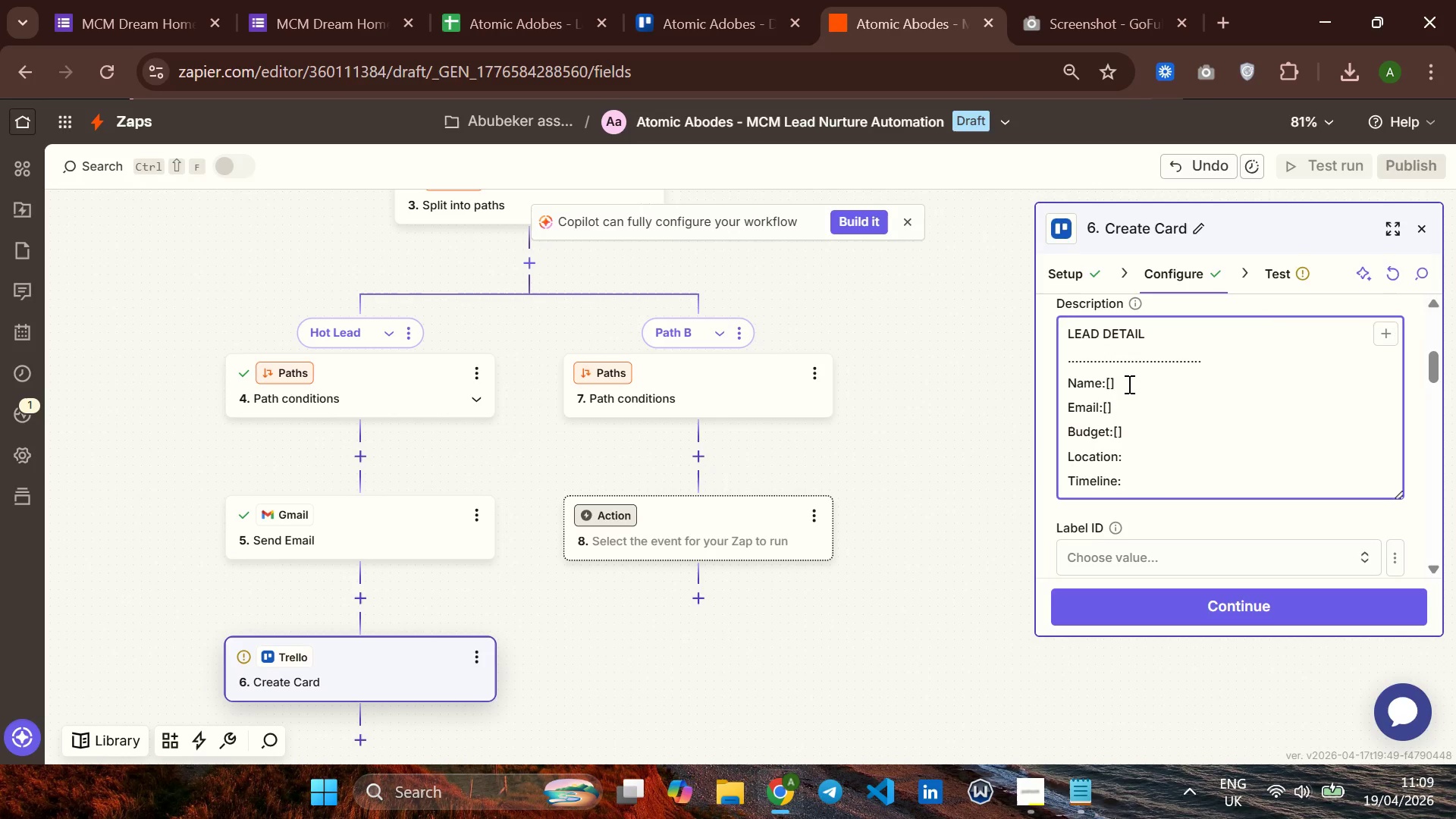 
key(ArrowDown)
 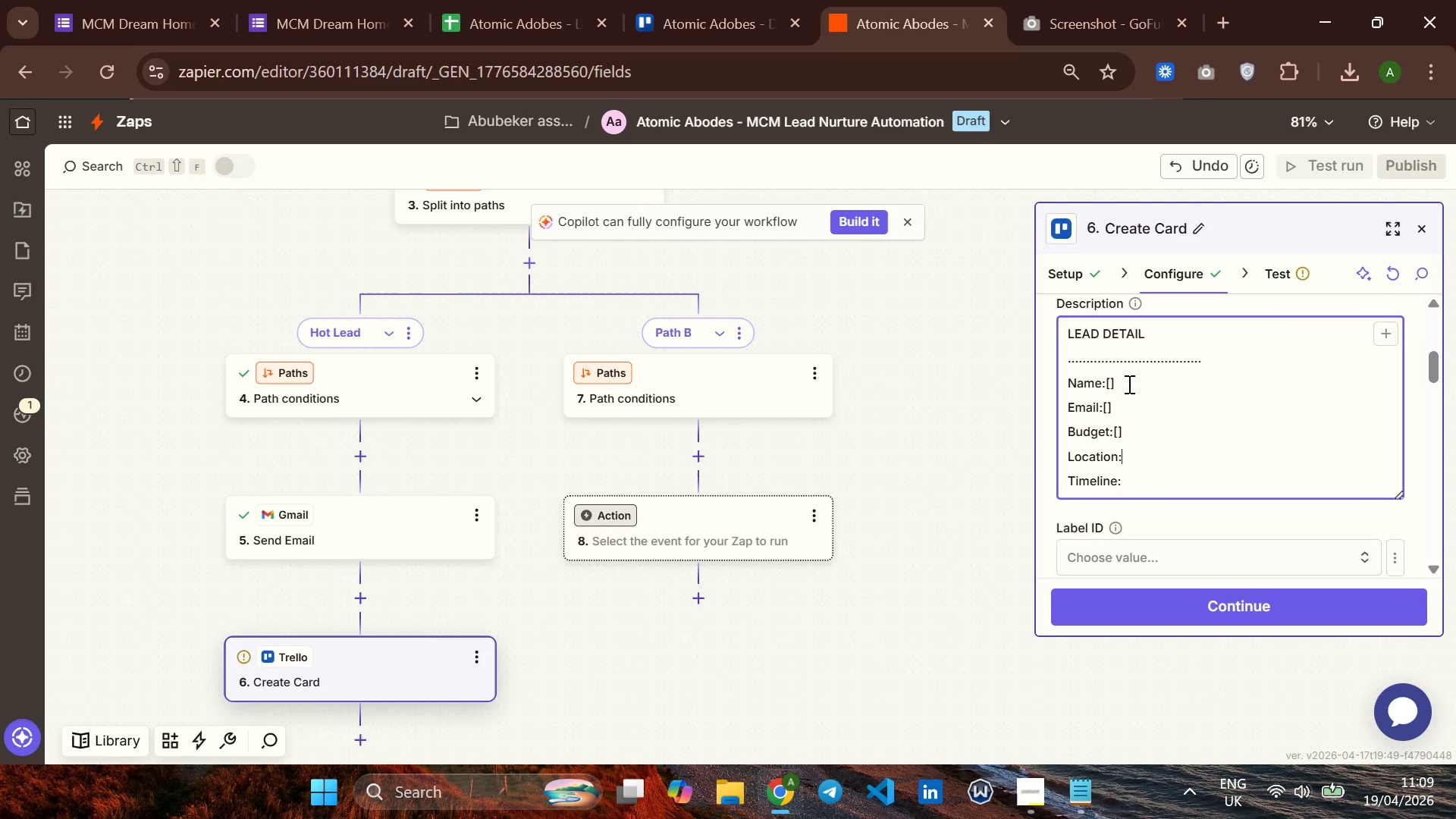 
key(BracketLeft)
 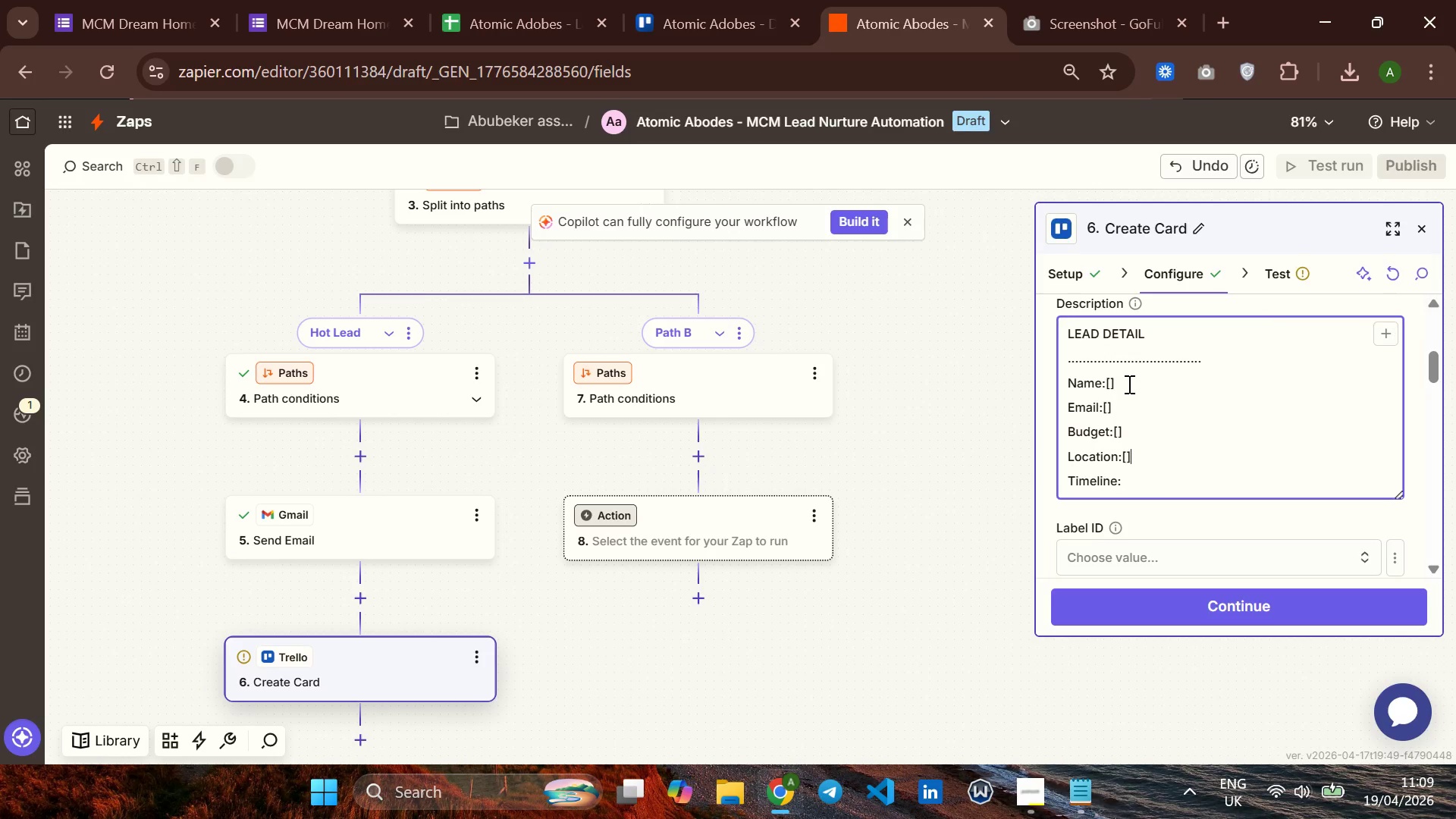 
key(BracketRight)
 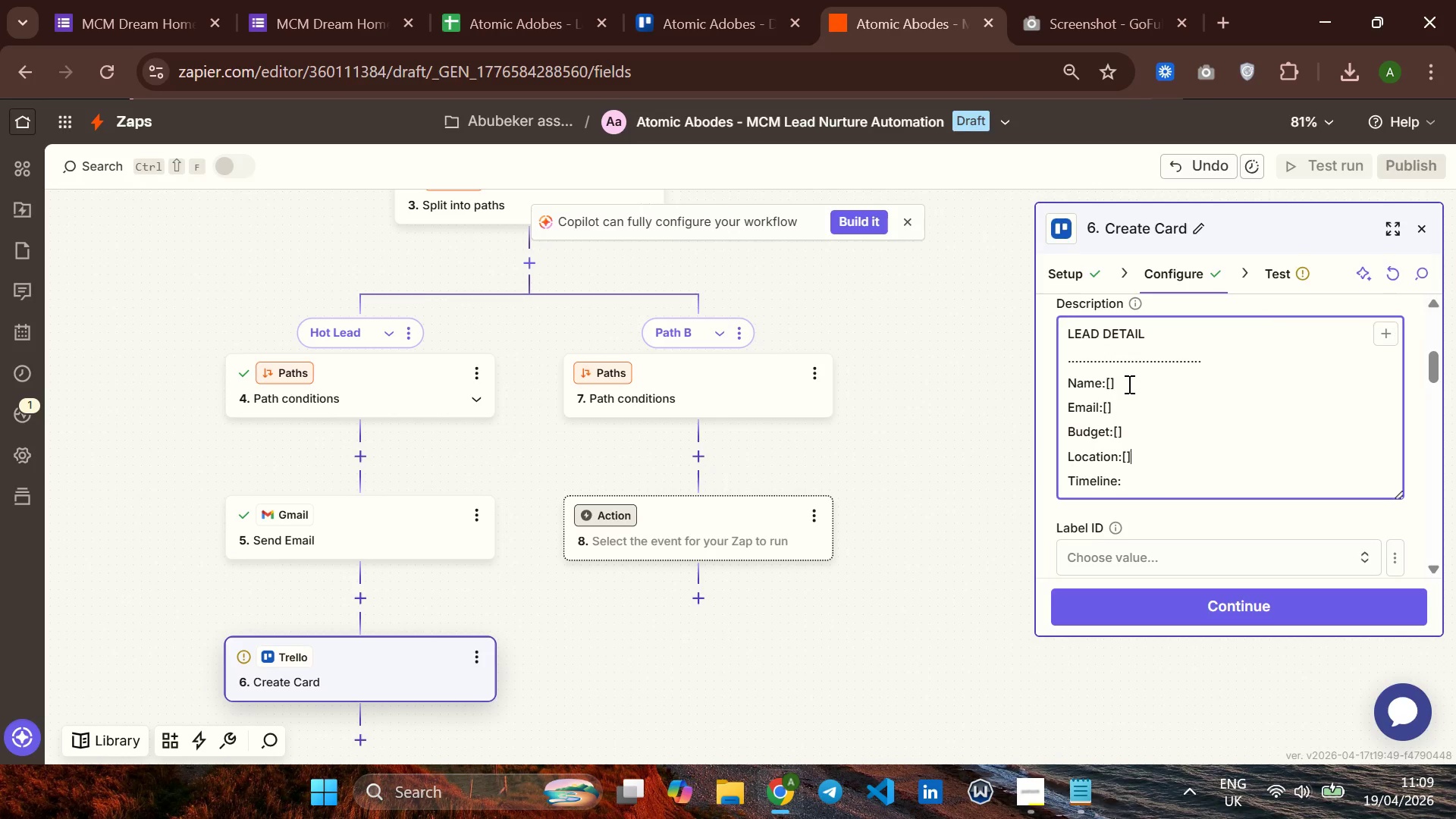 
key(ArrowDown)
 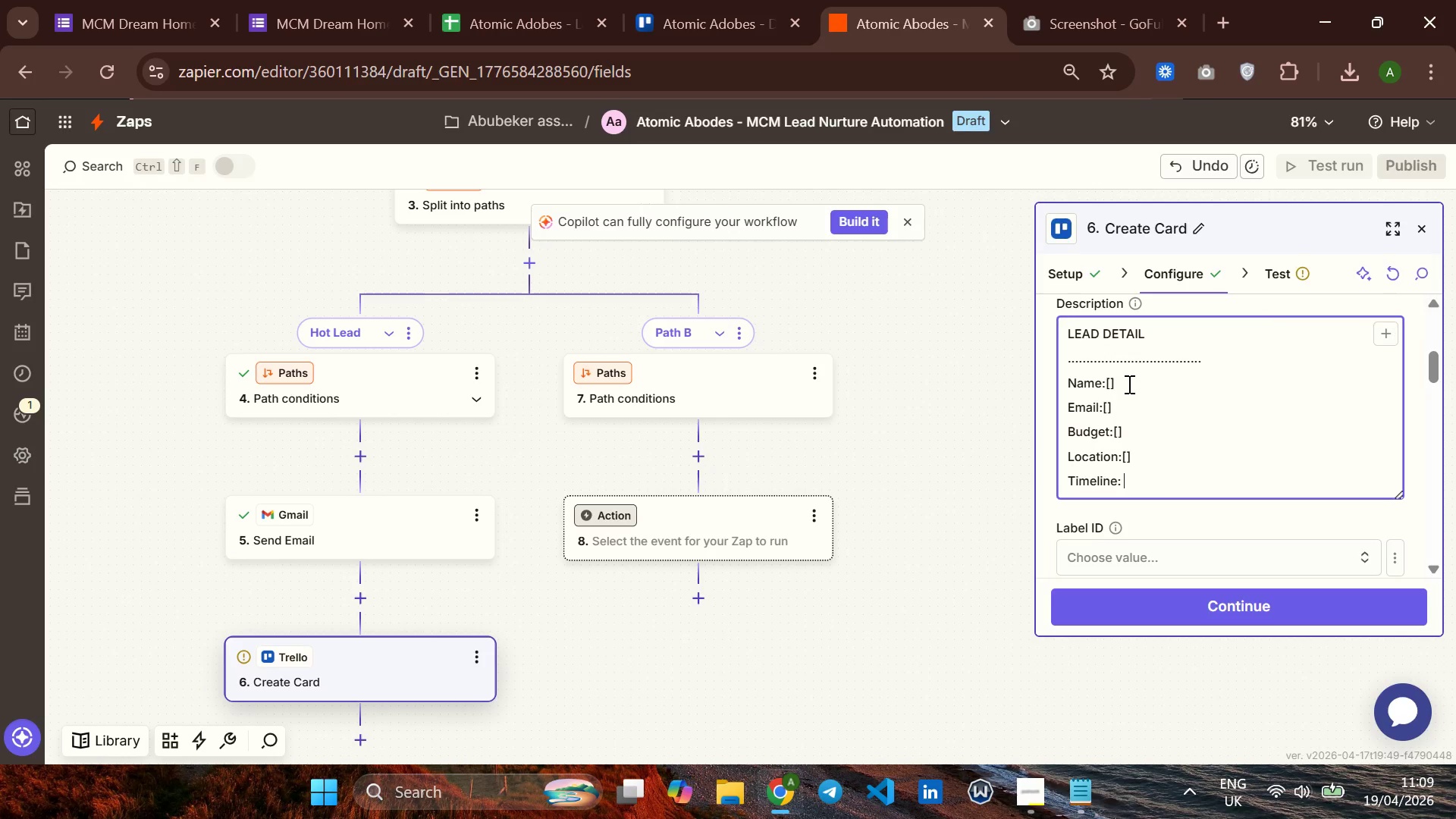 
key(BracketLeft)
 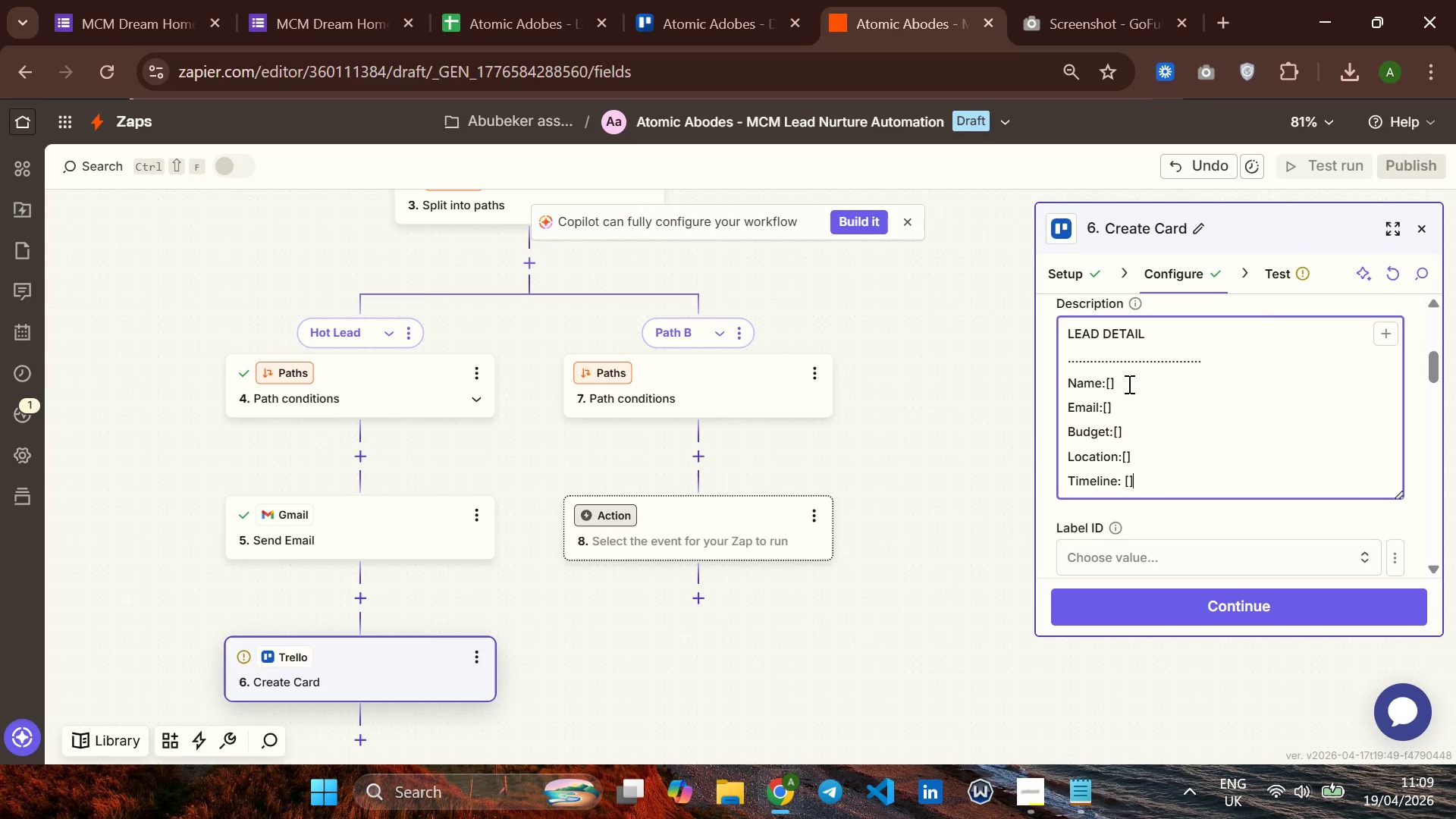 
key(BracketRight)
 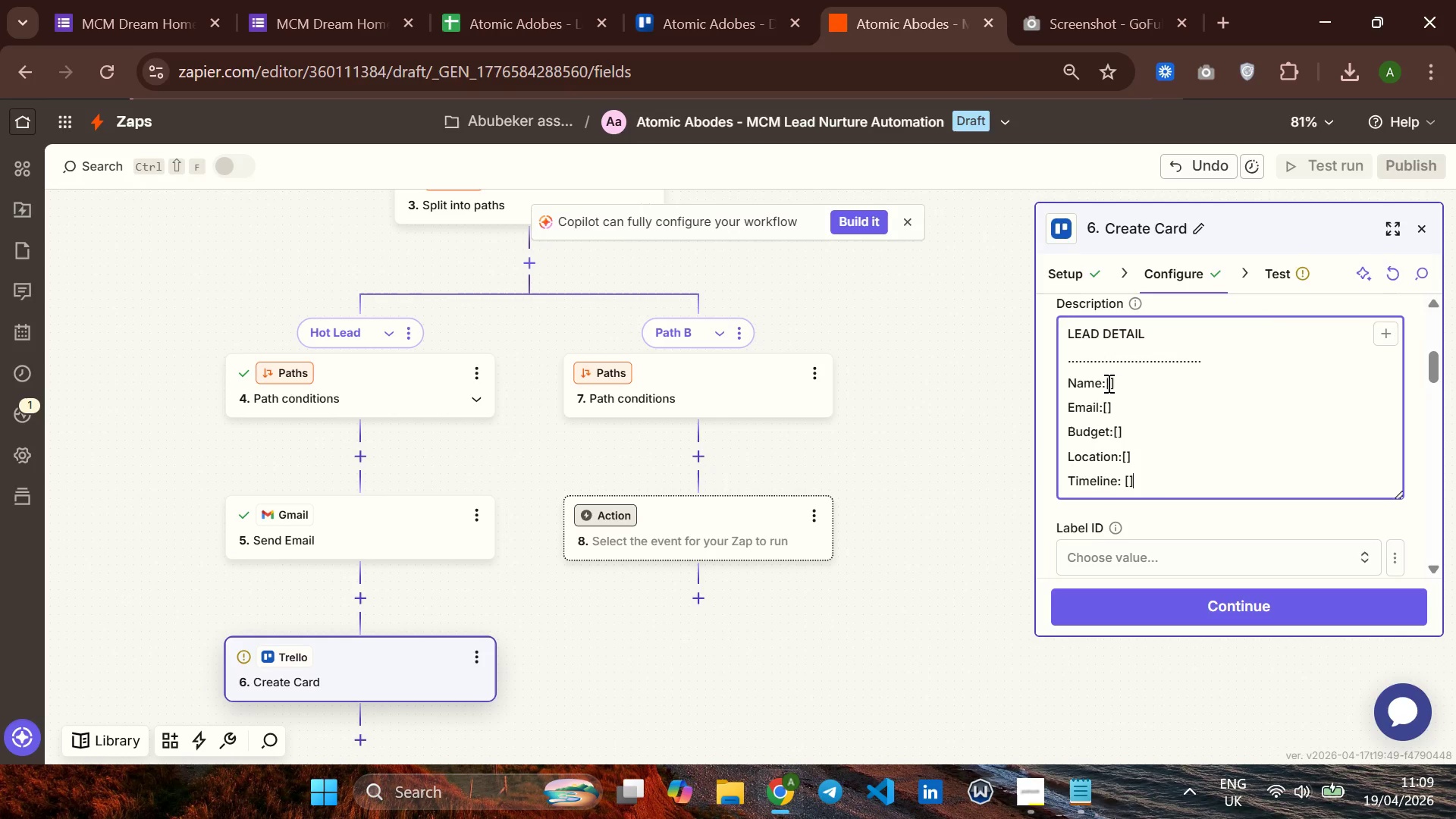 
left_click([1111, 381])
 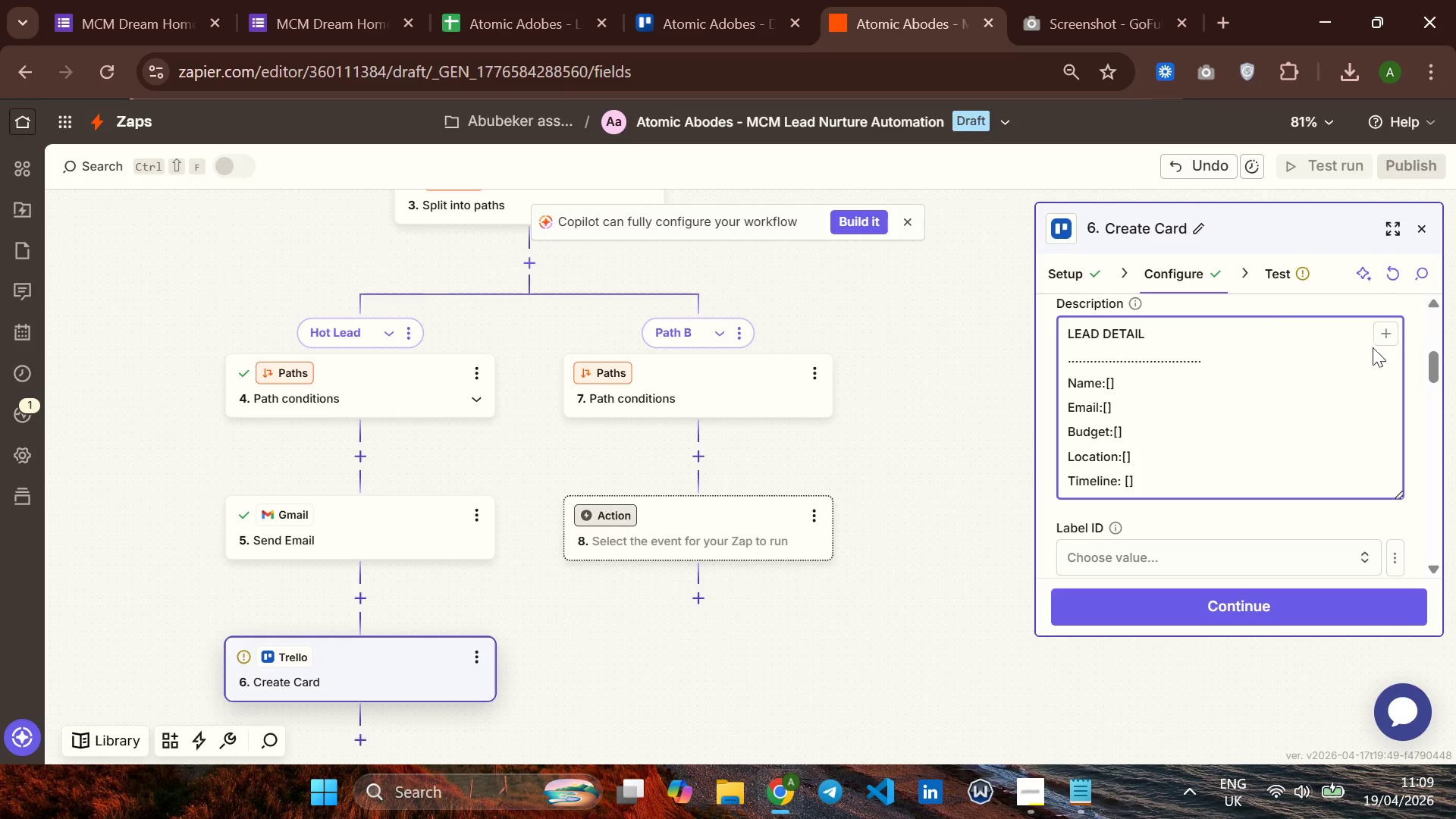 
left_click([1386, 337])
 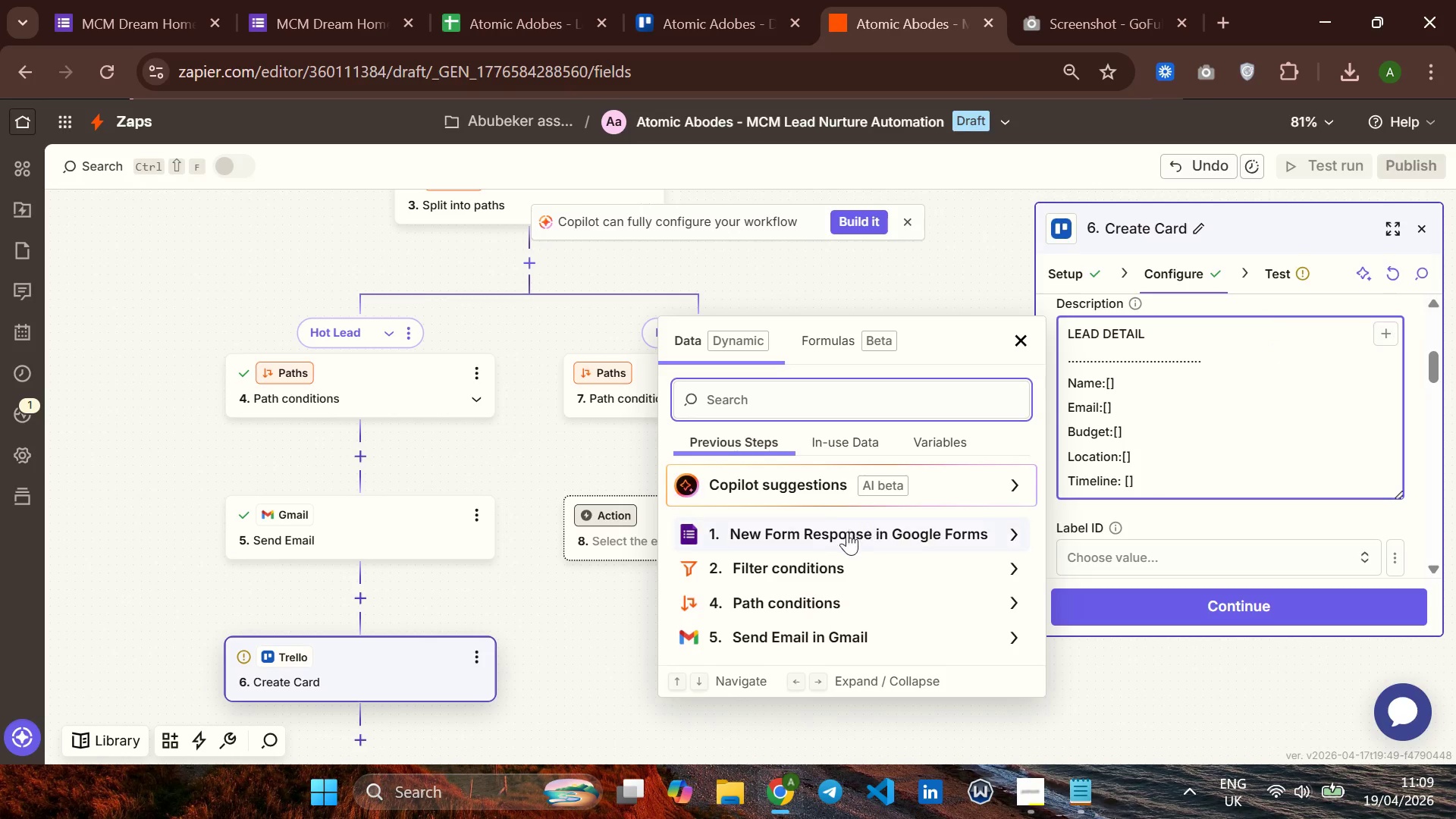 
left_click([839, 532])
 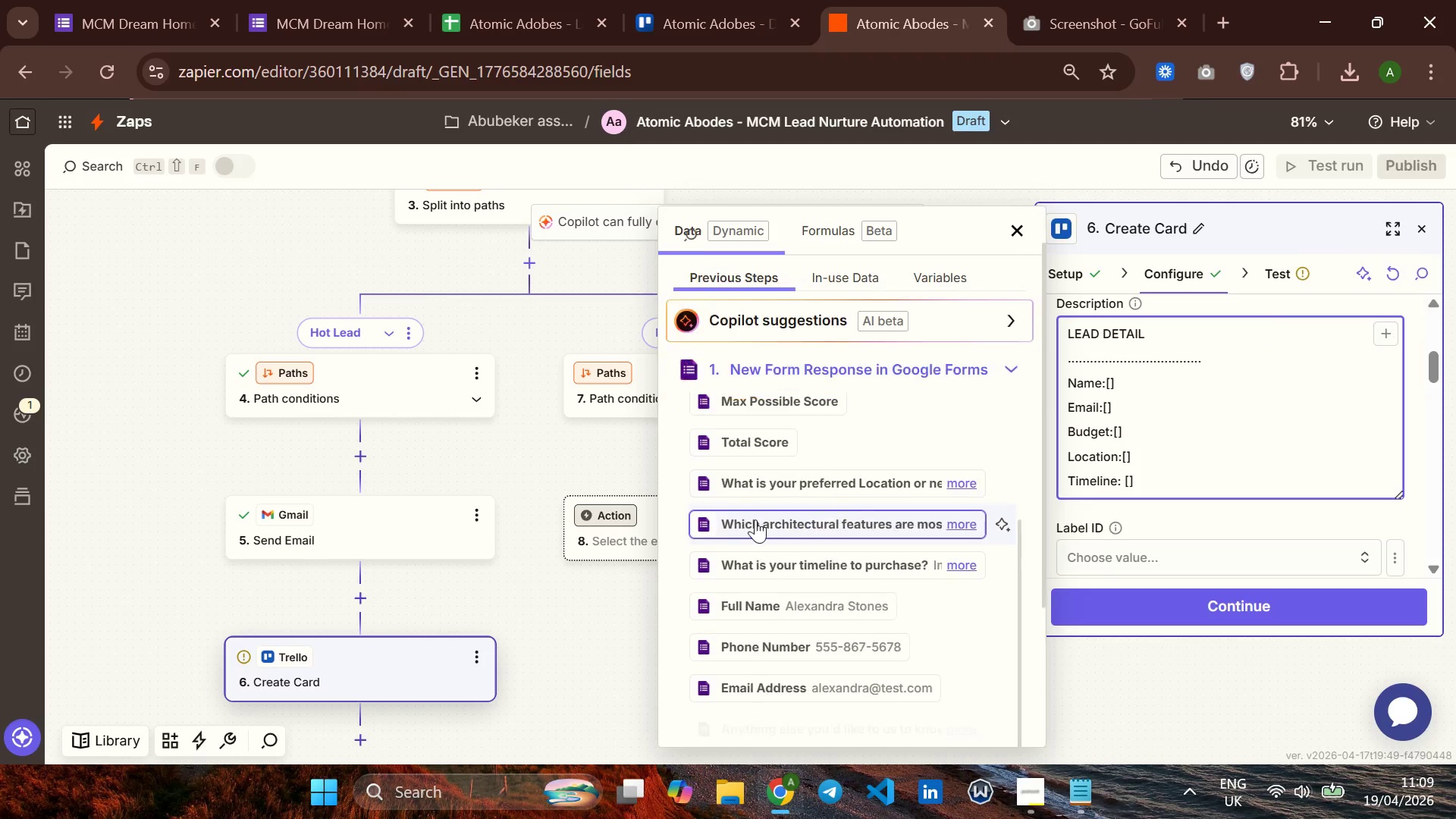 
left_click([753, 594])
 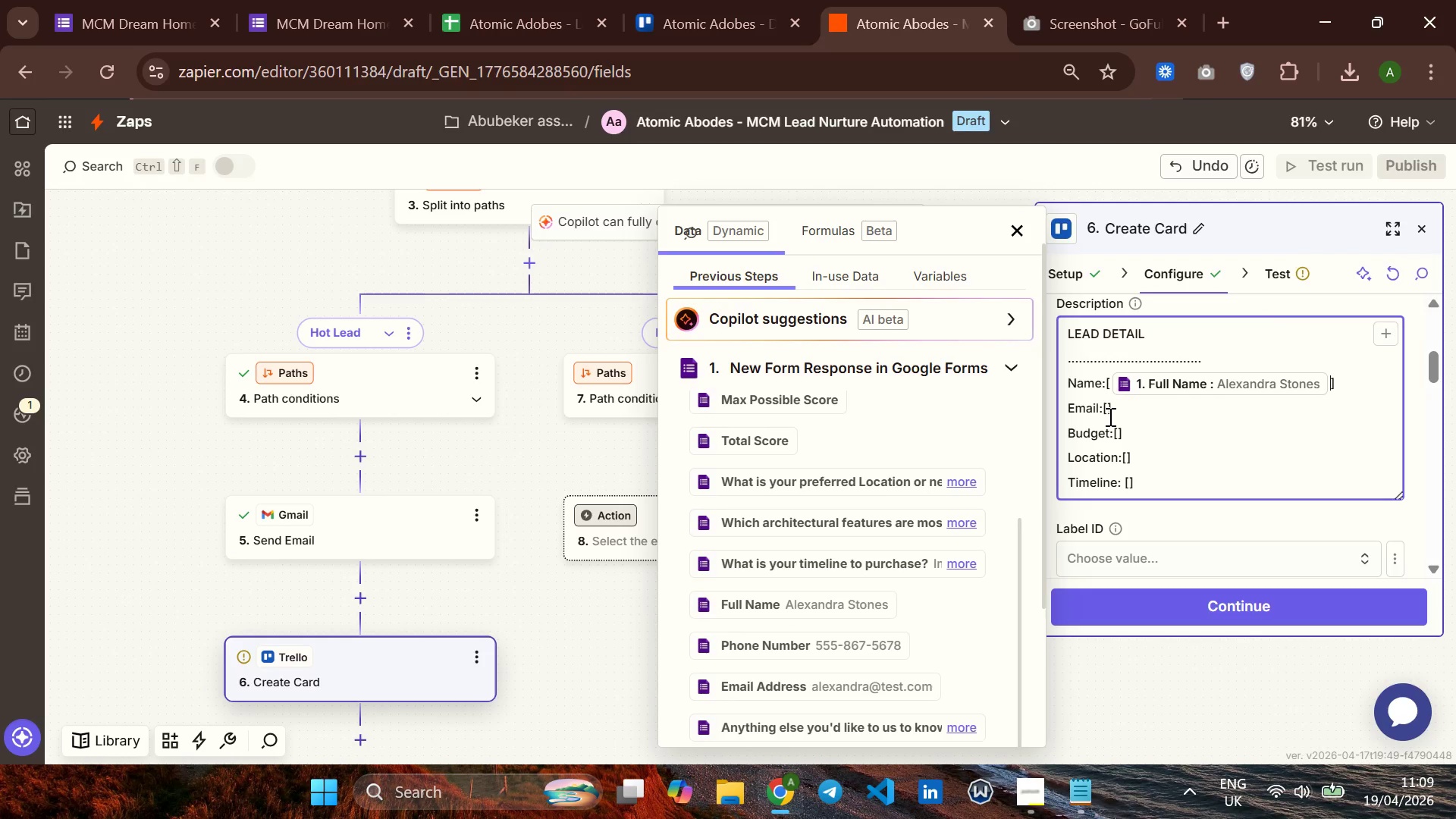 
left_click([1108, 413])
 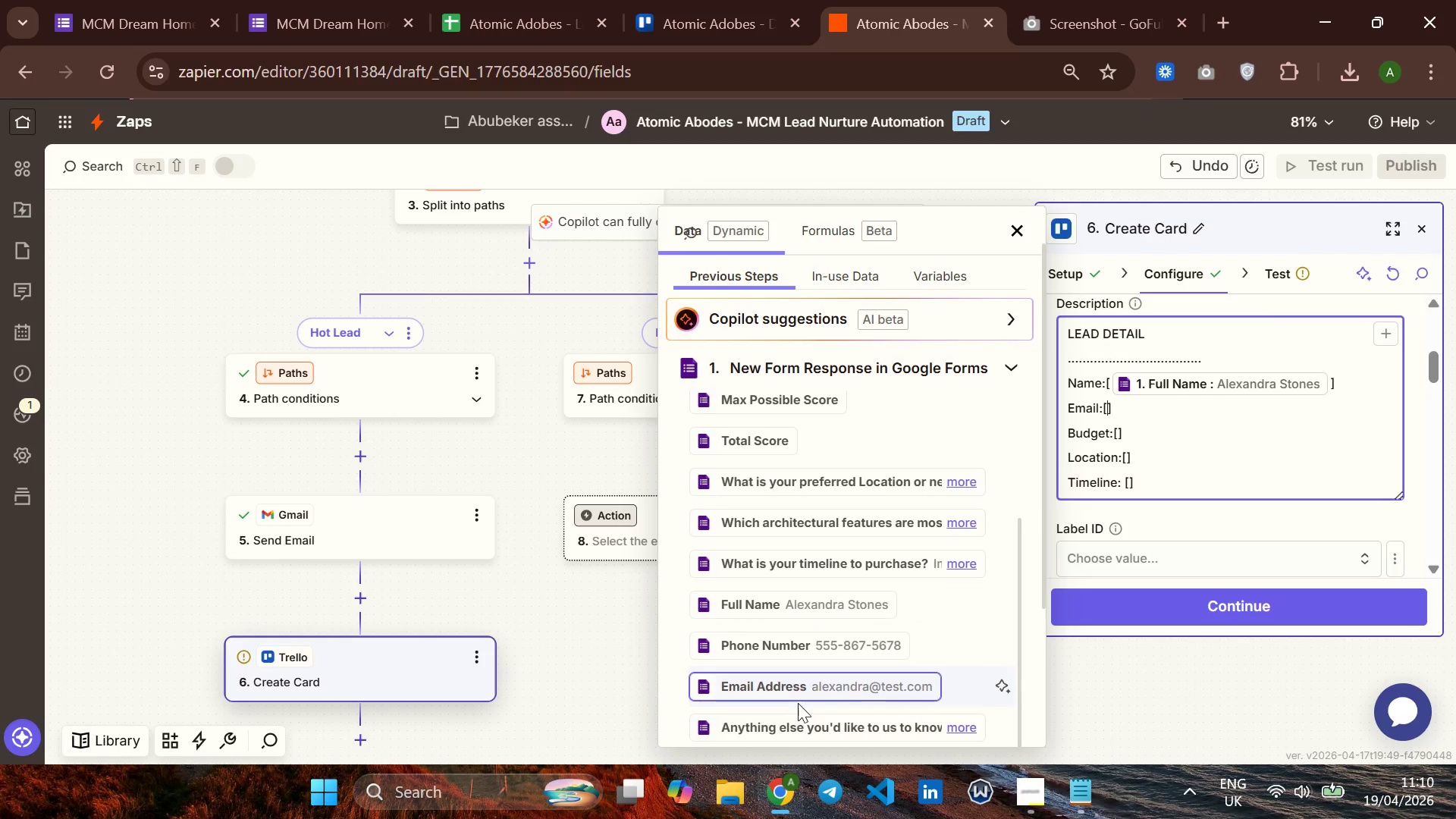 
left_click([803, 695])
 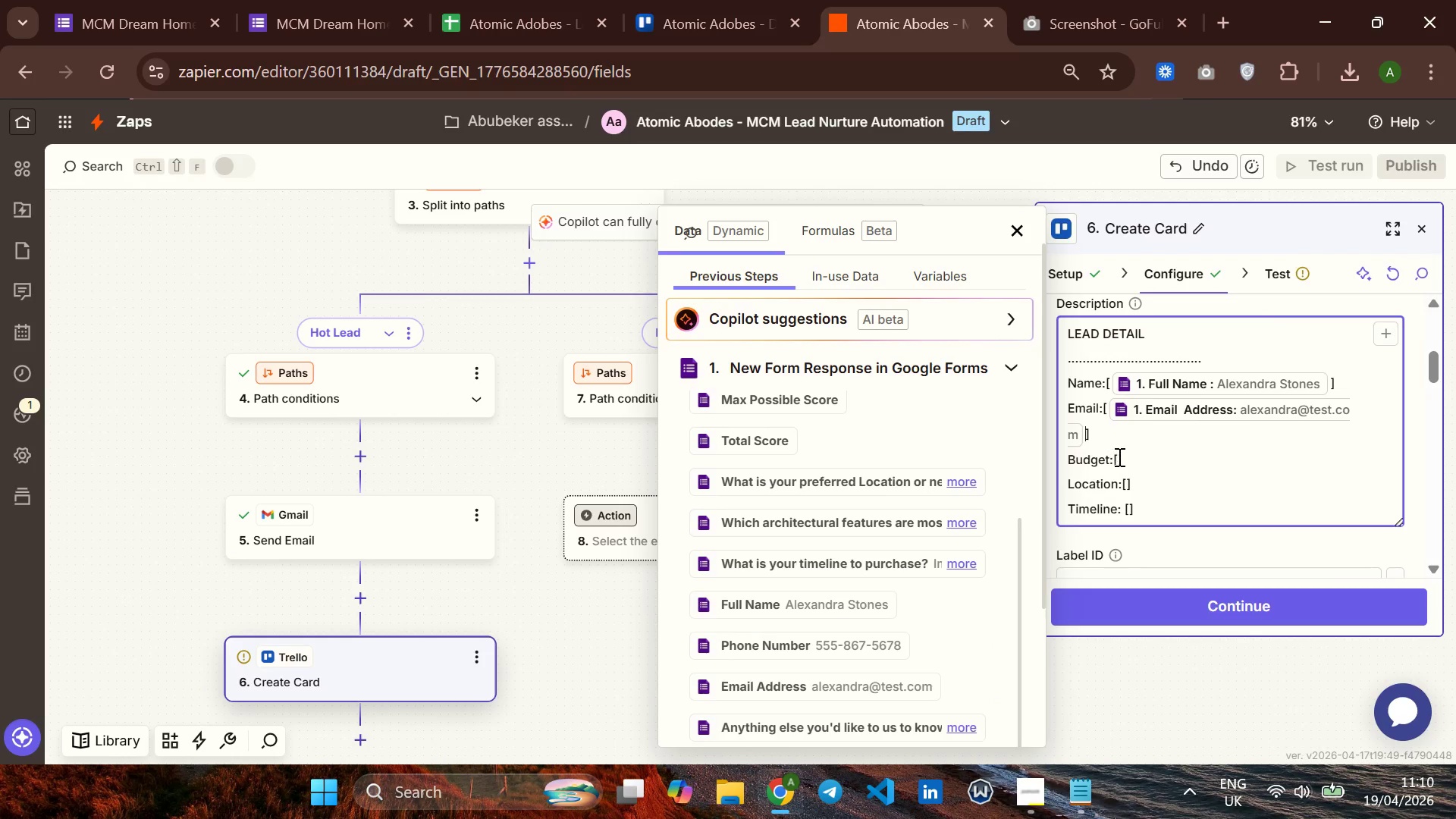 
left_click([1116, 456])
 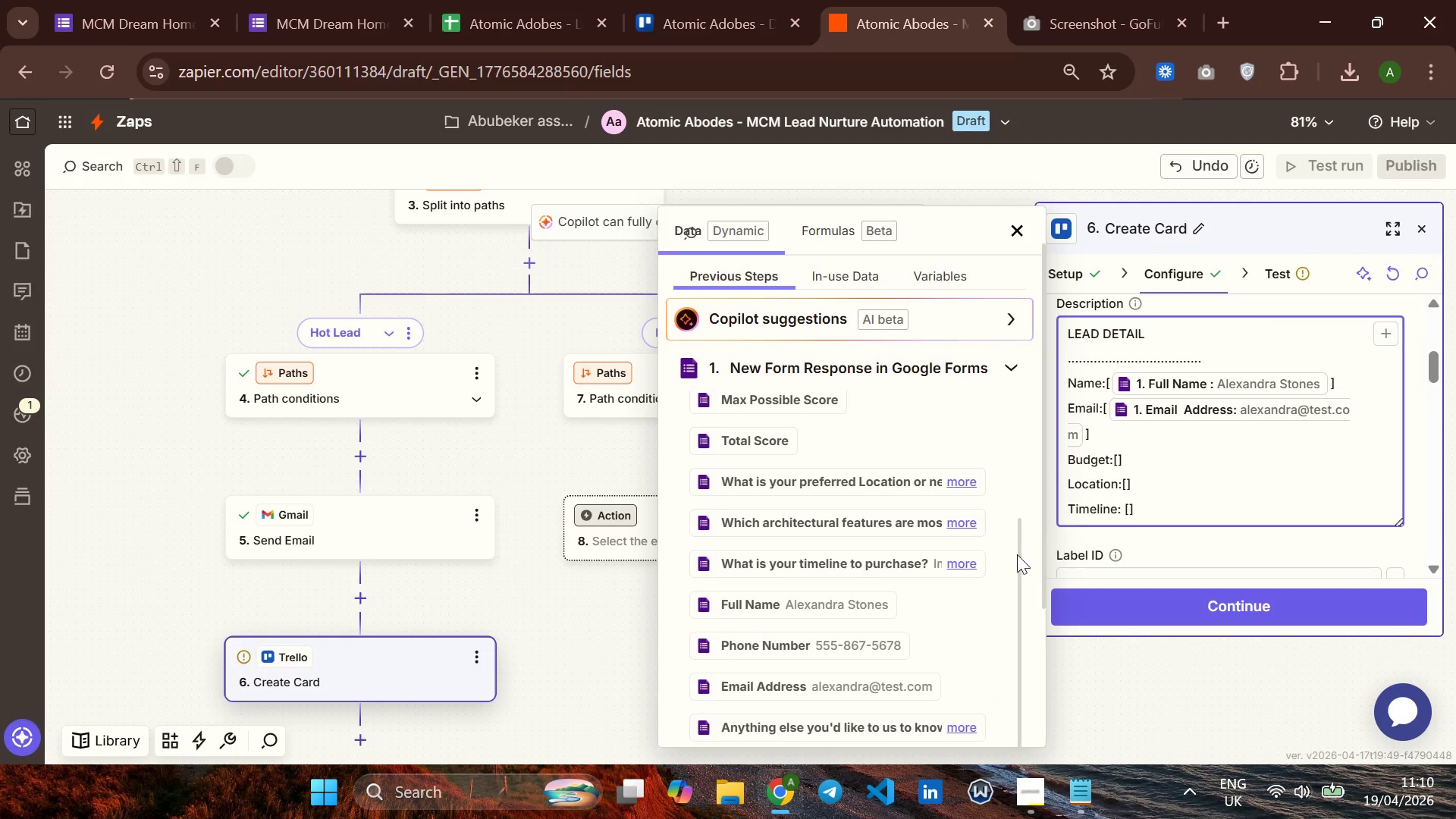 
mouse_move([855, 583])
 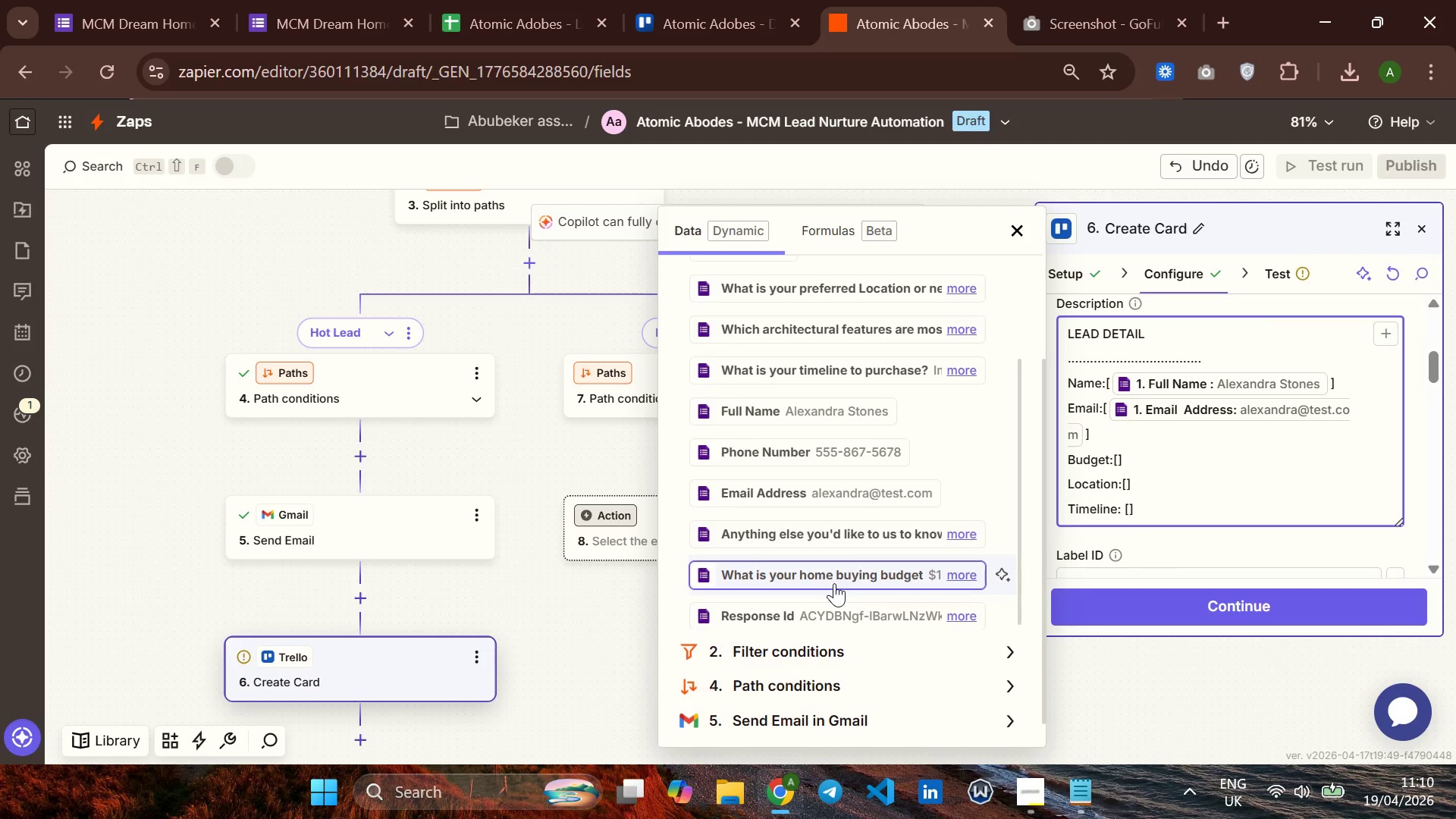 
left_click([834, 583])
 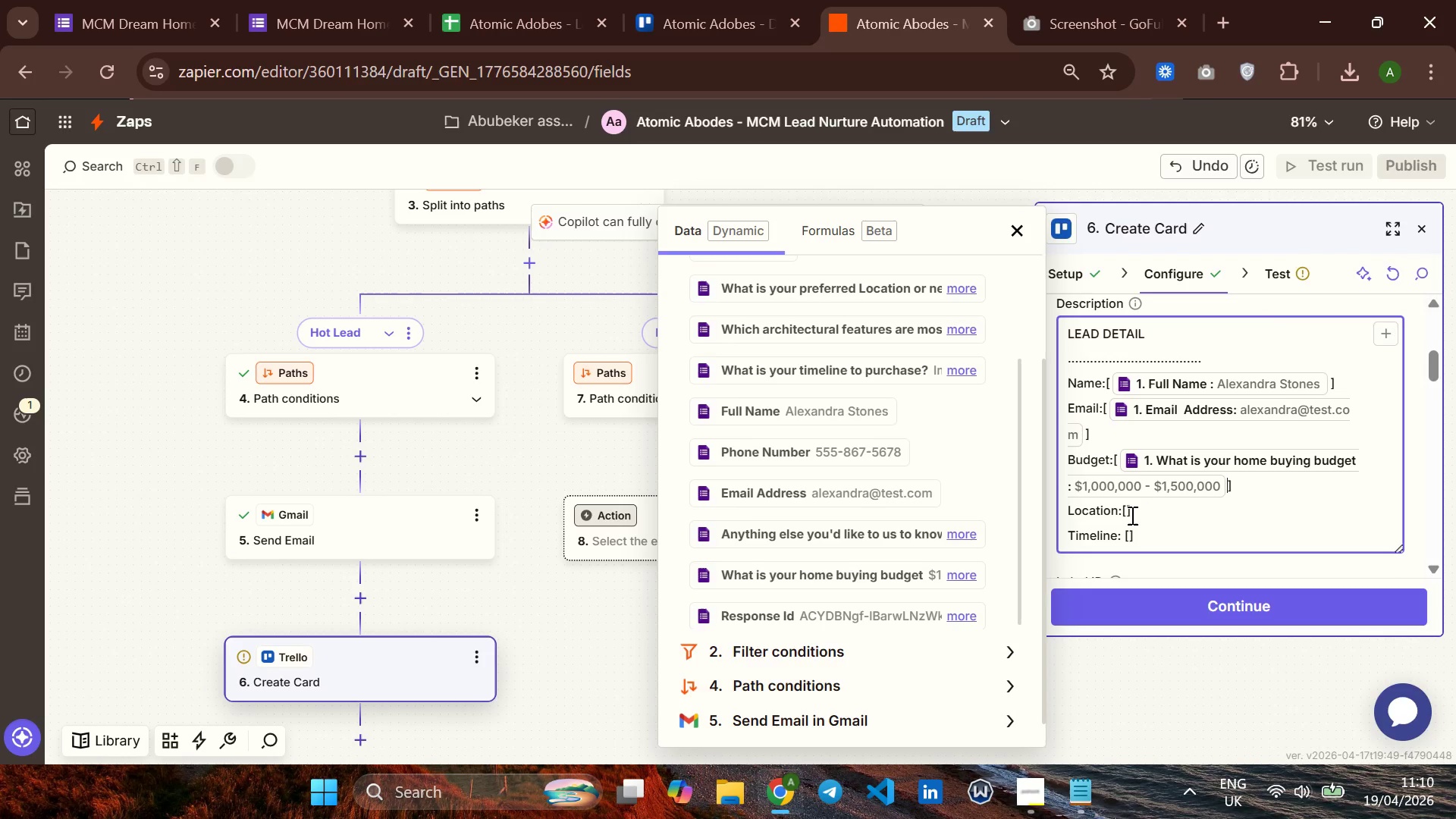 
left_click([1129, 515])
 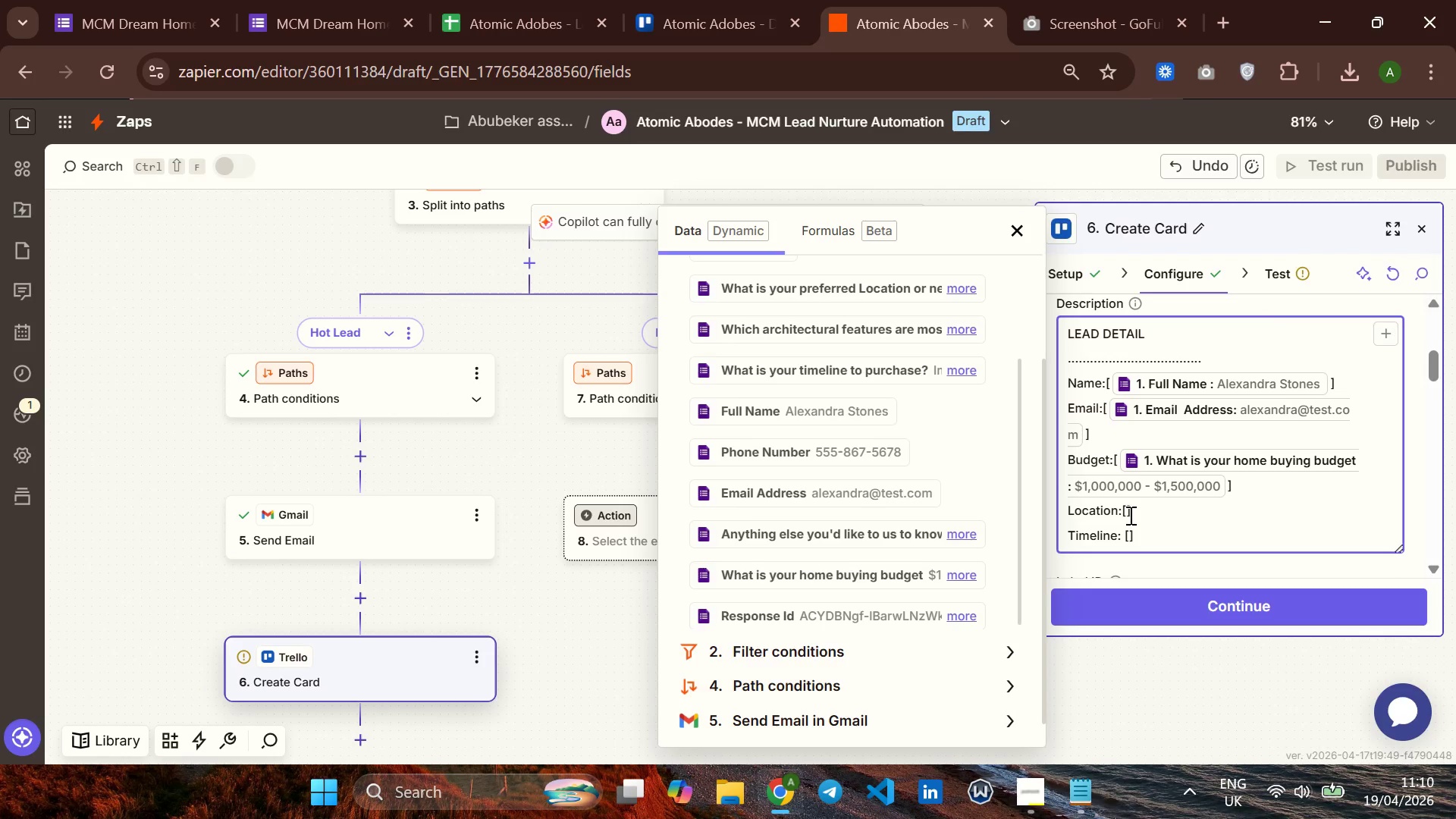 
key(ArrowLeft)
 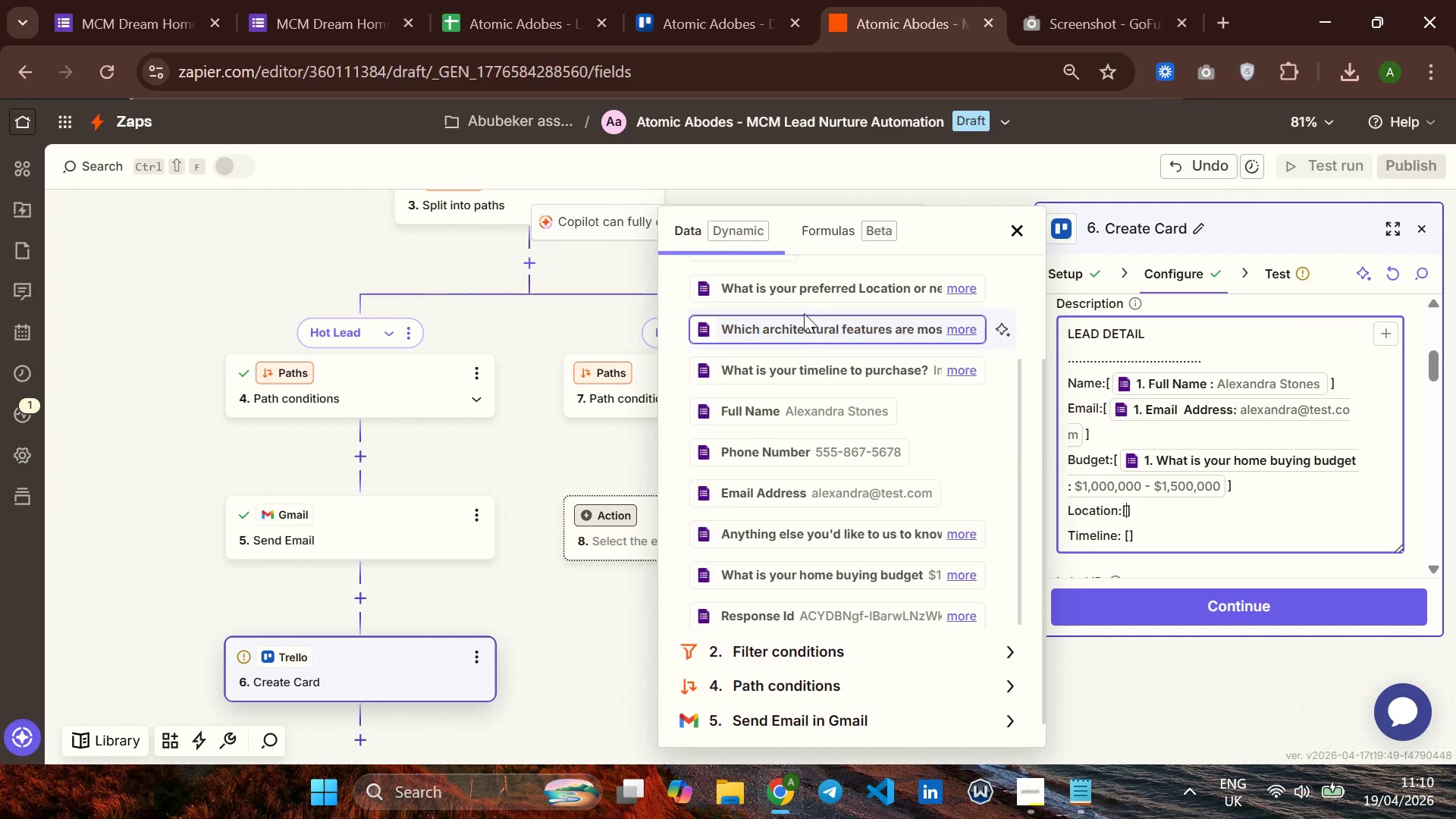 
left_click([809, 296])
 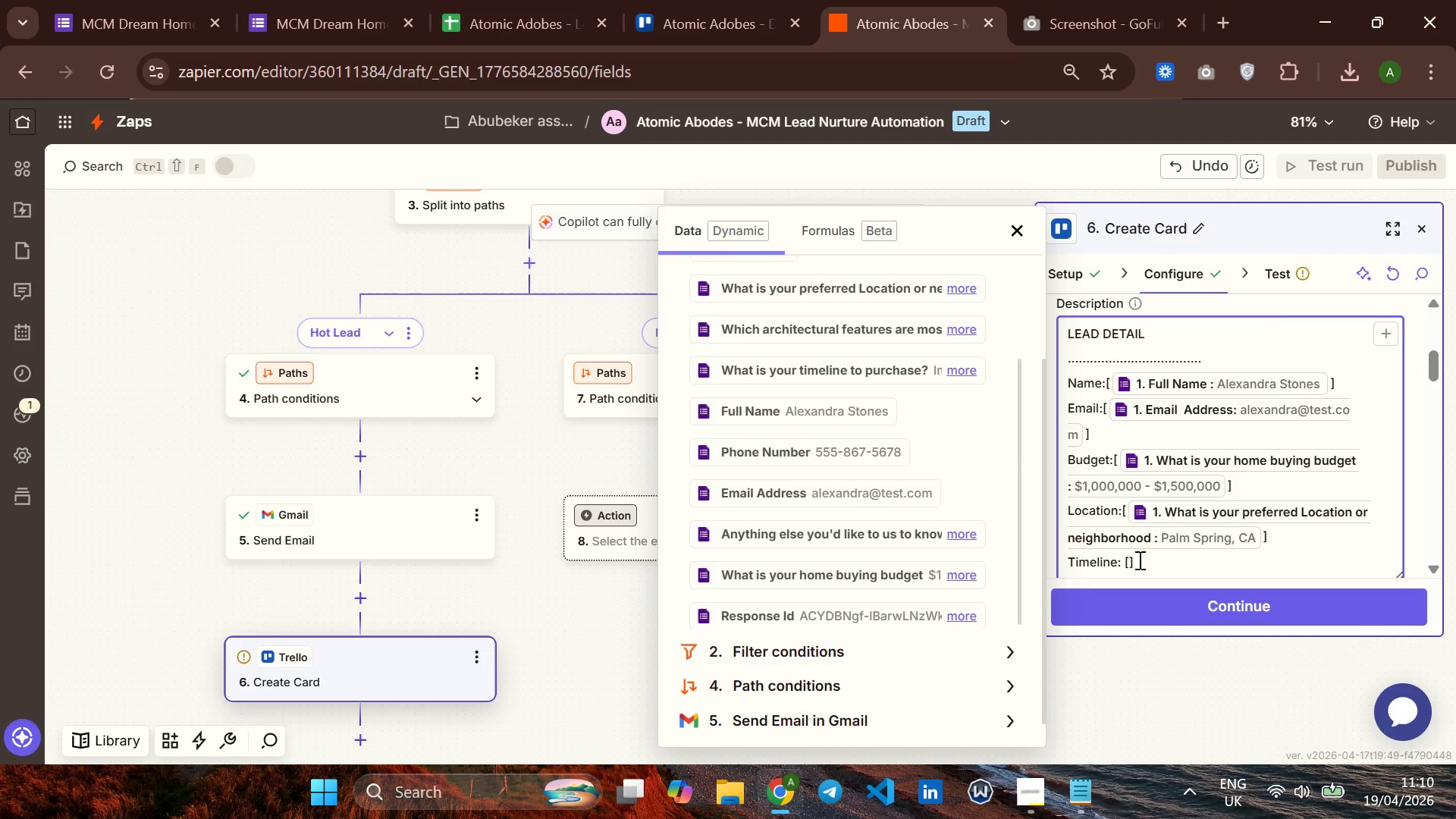 
left_click([1129, 560])
 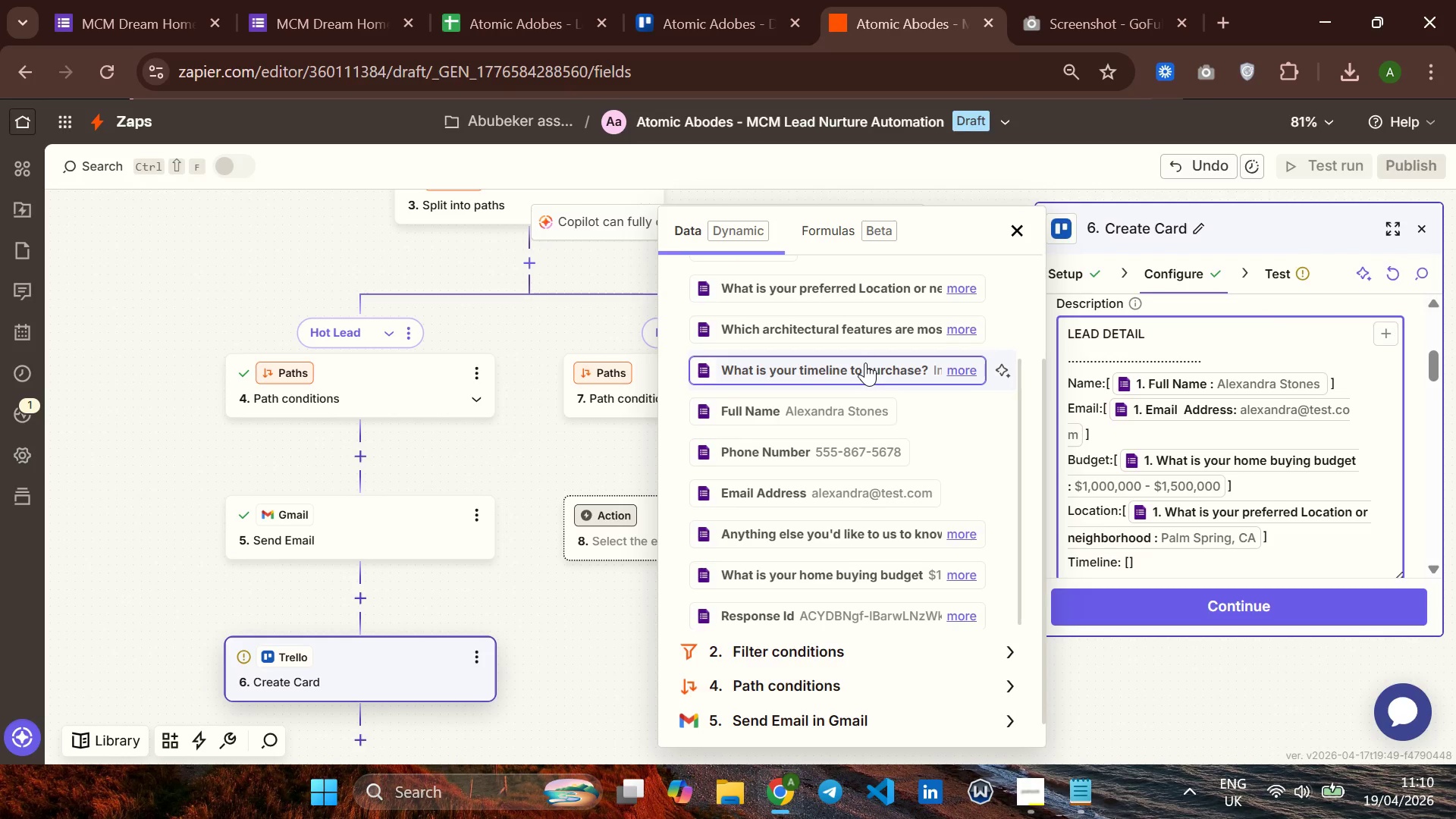 
left_click([864, 362])
 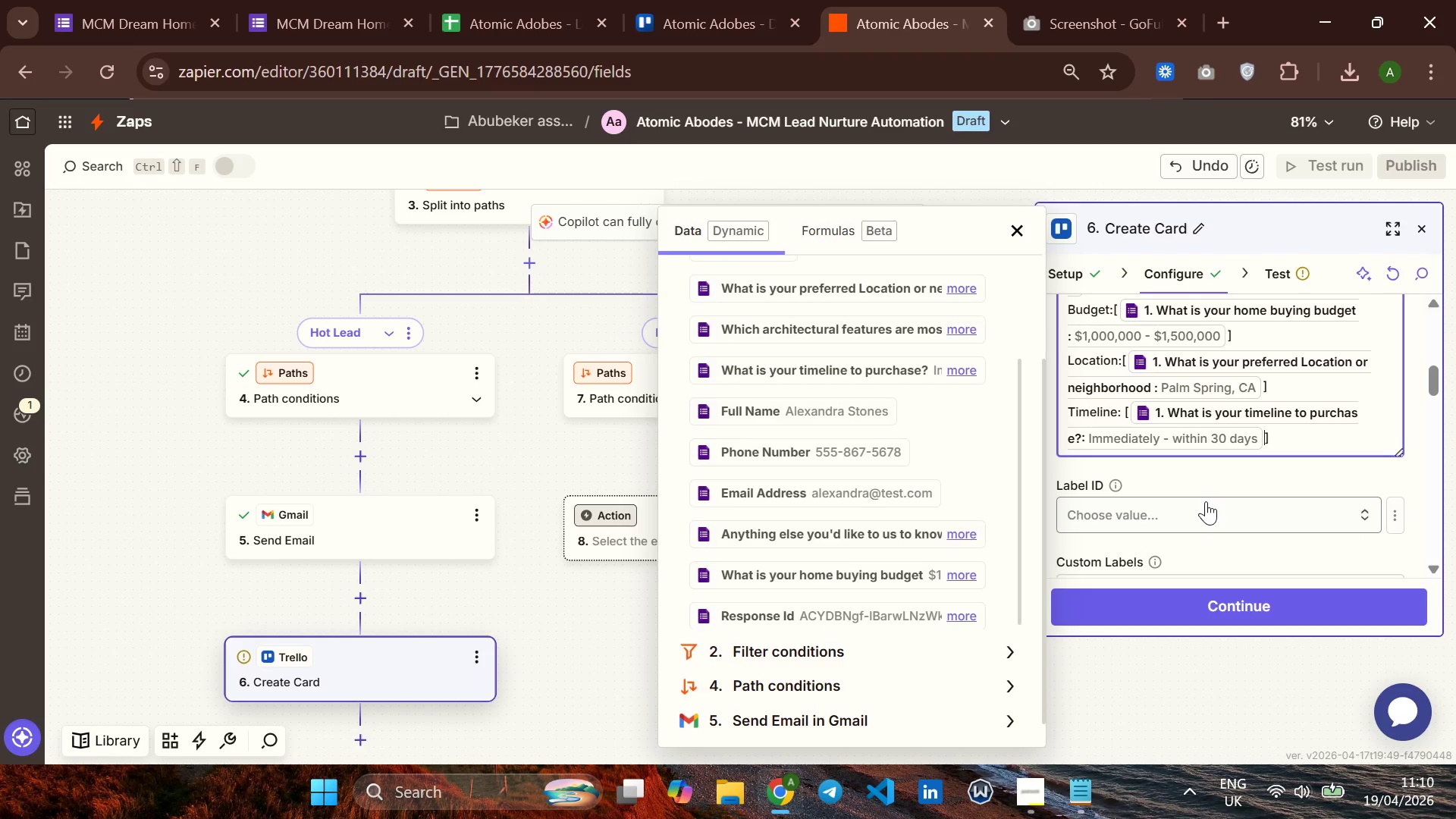 
left_click([1301, 440])
 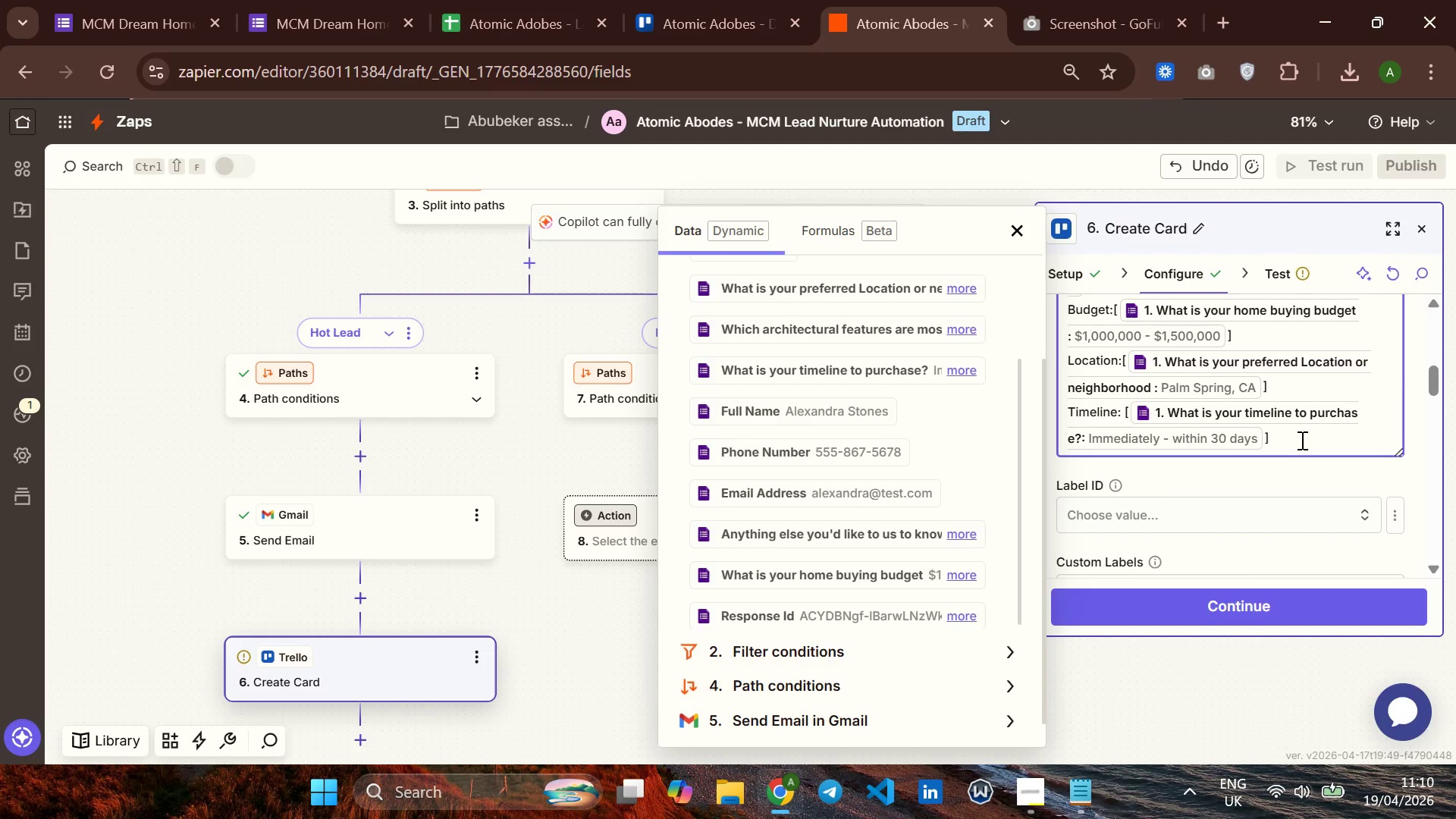 
key(Enter)
 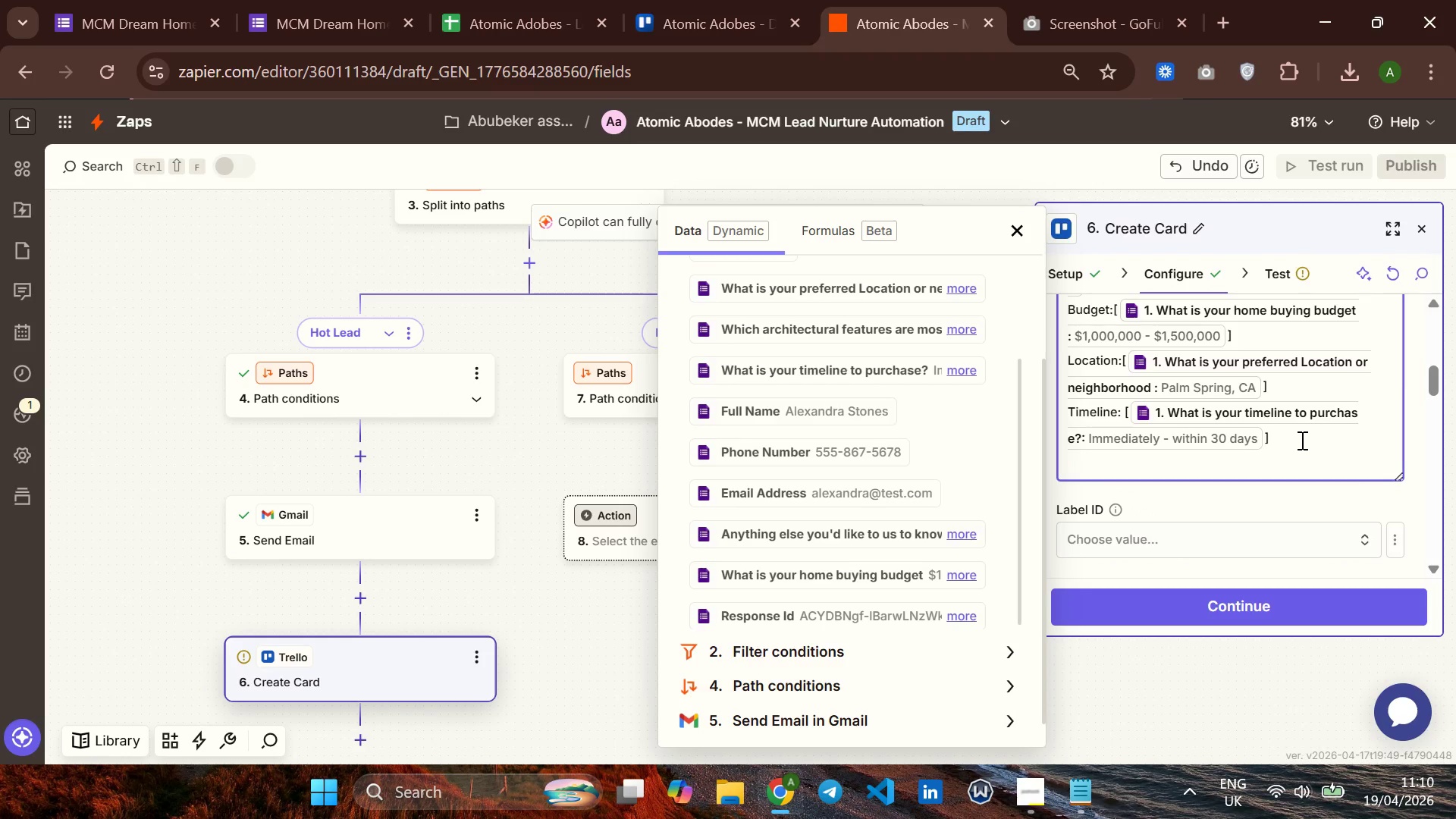 
type(ARCITECTURAL PREFERENCE)
 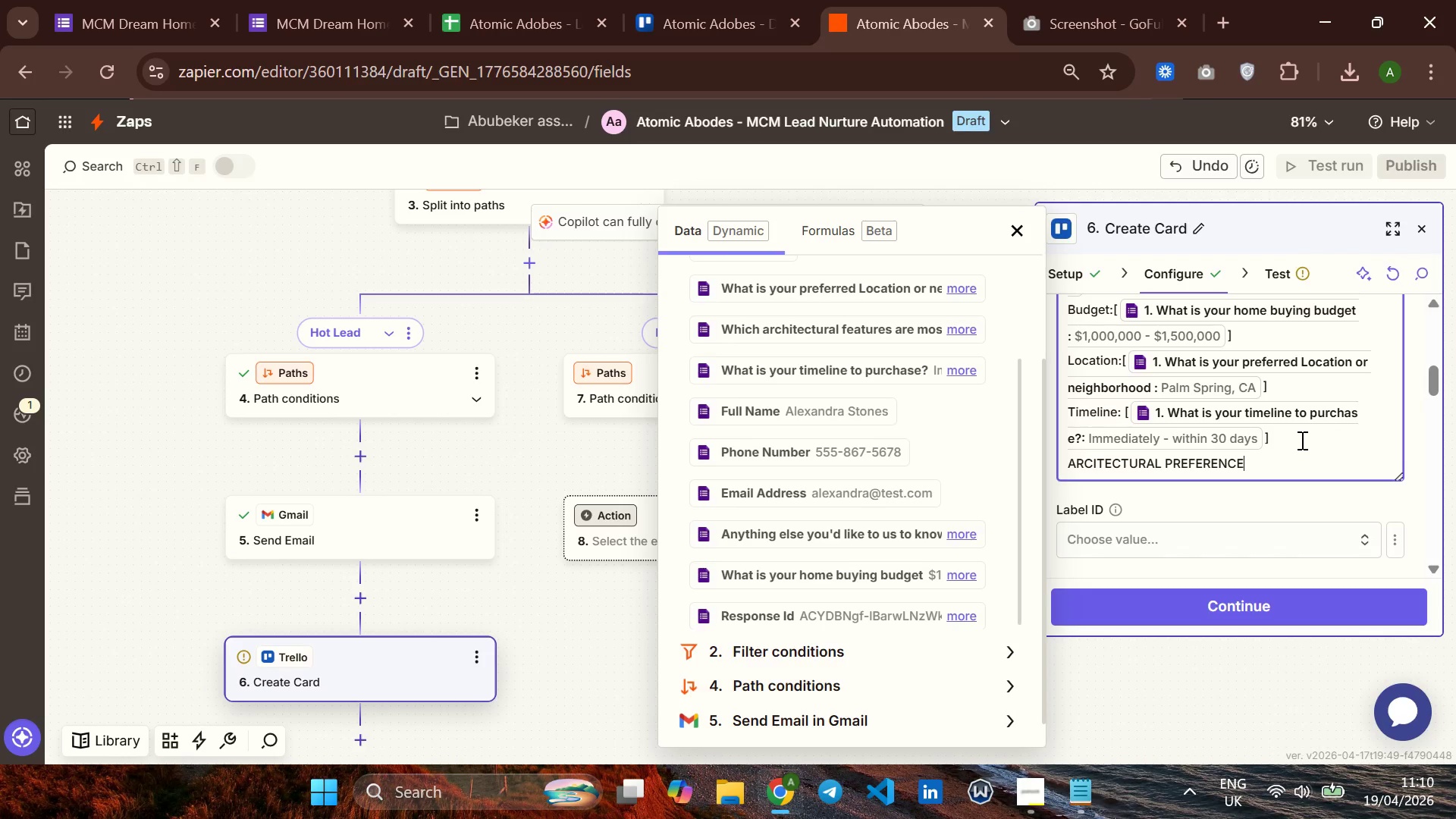 
key(Enter)
 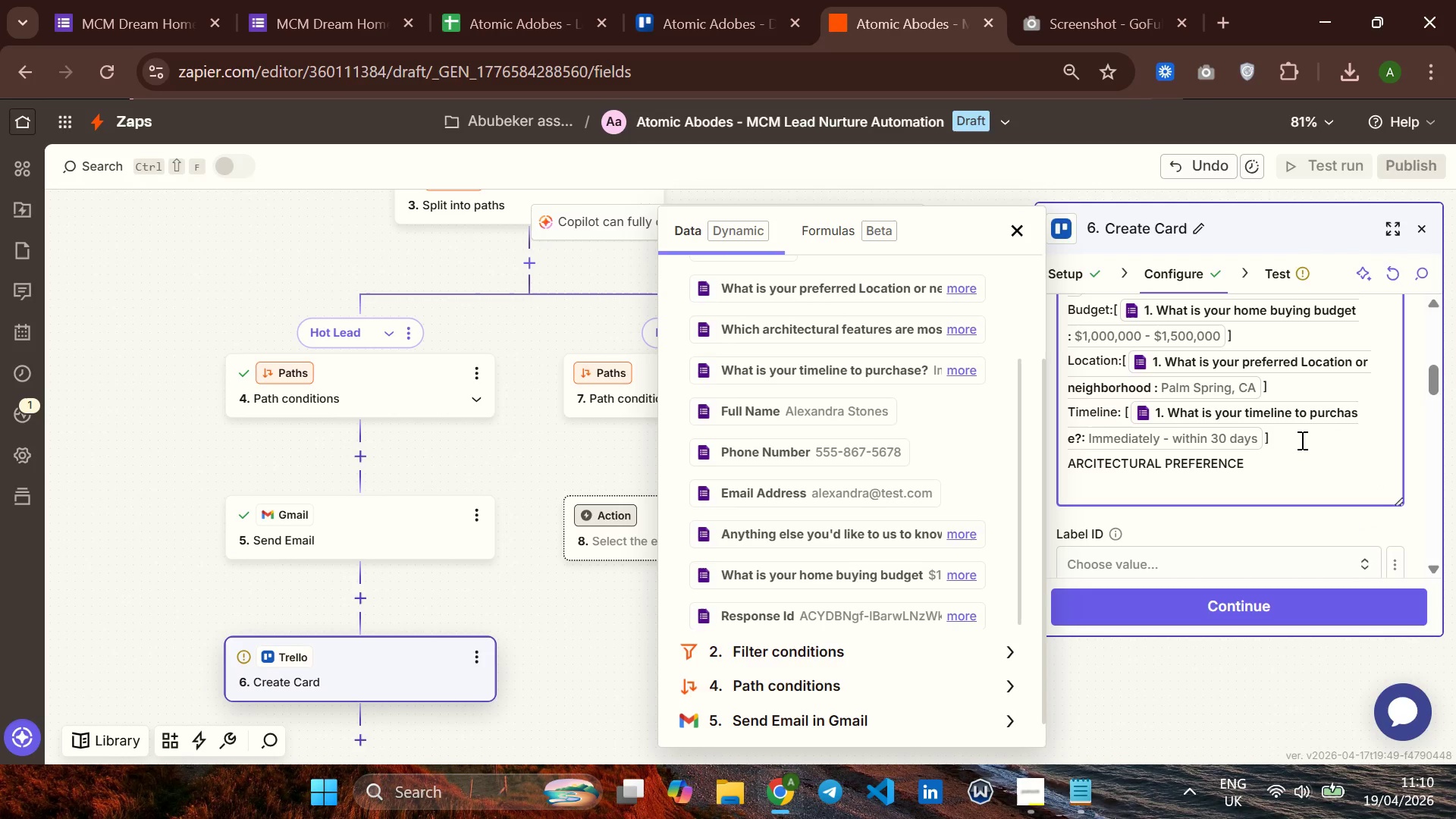 
key(Period)
 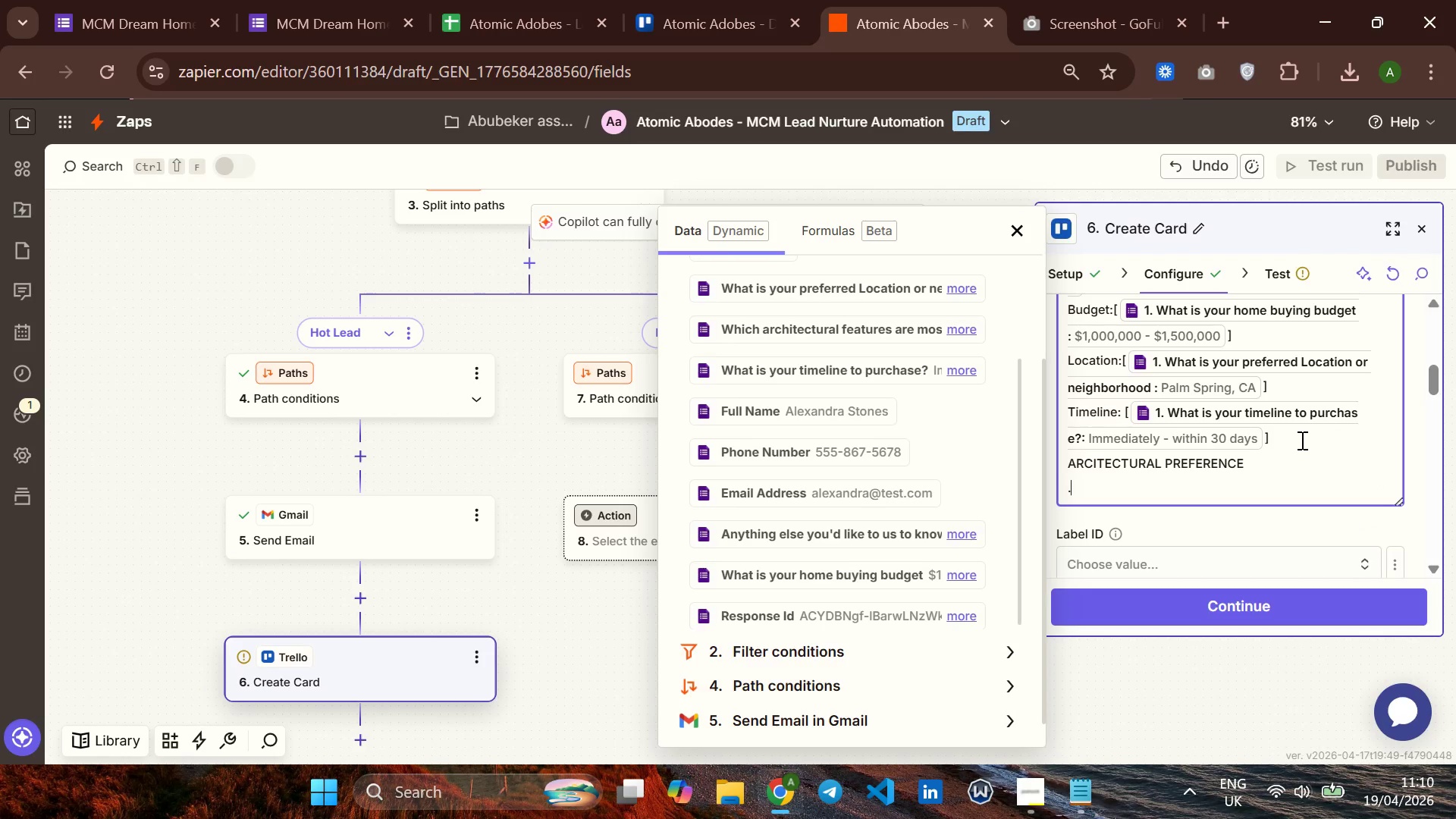 
key(Period)
 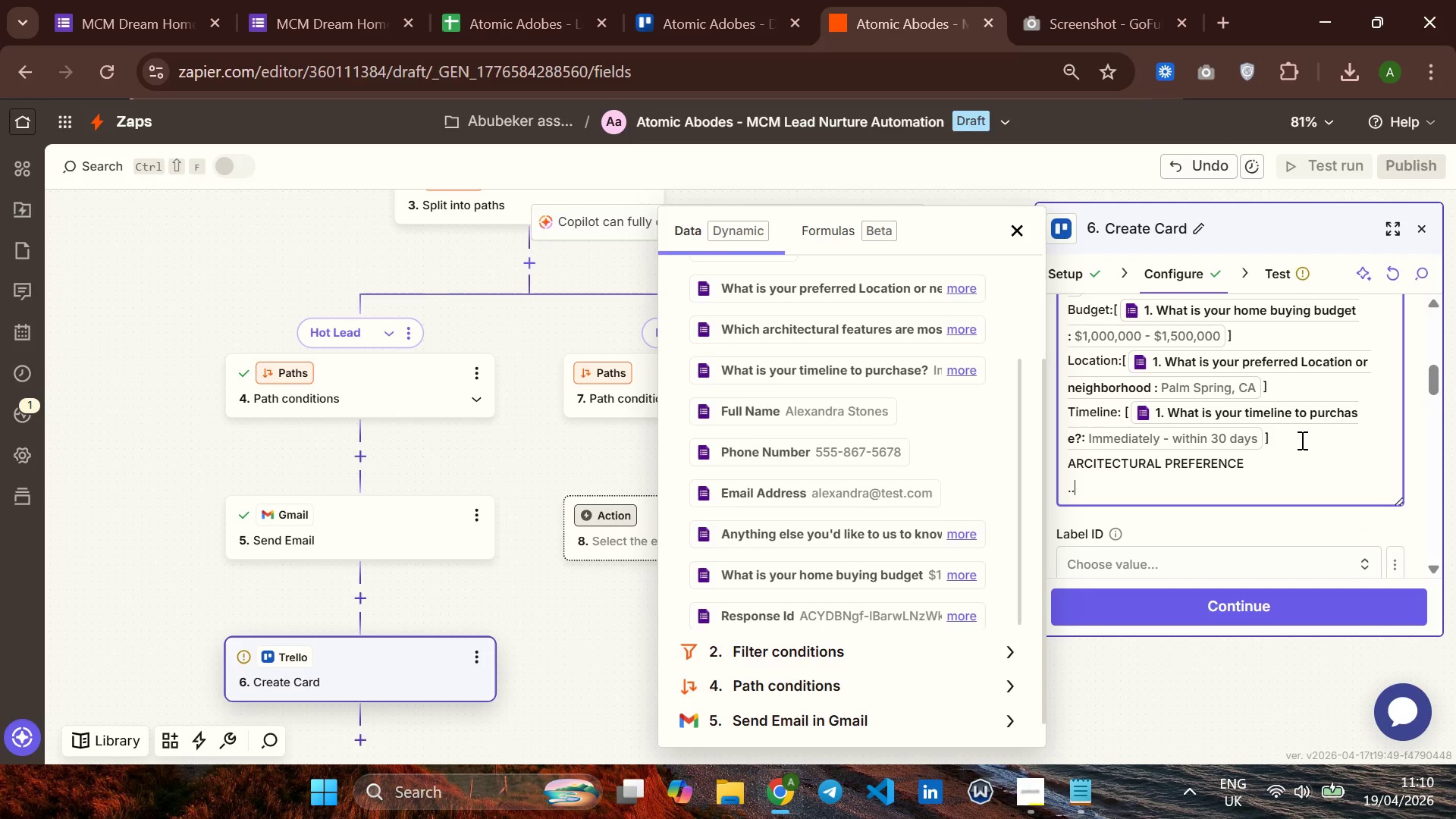 
key(Period)
 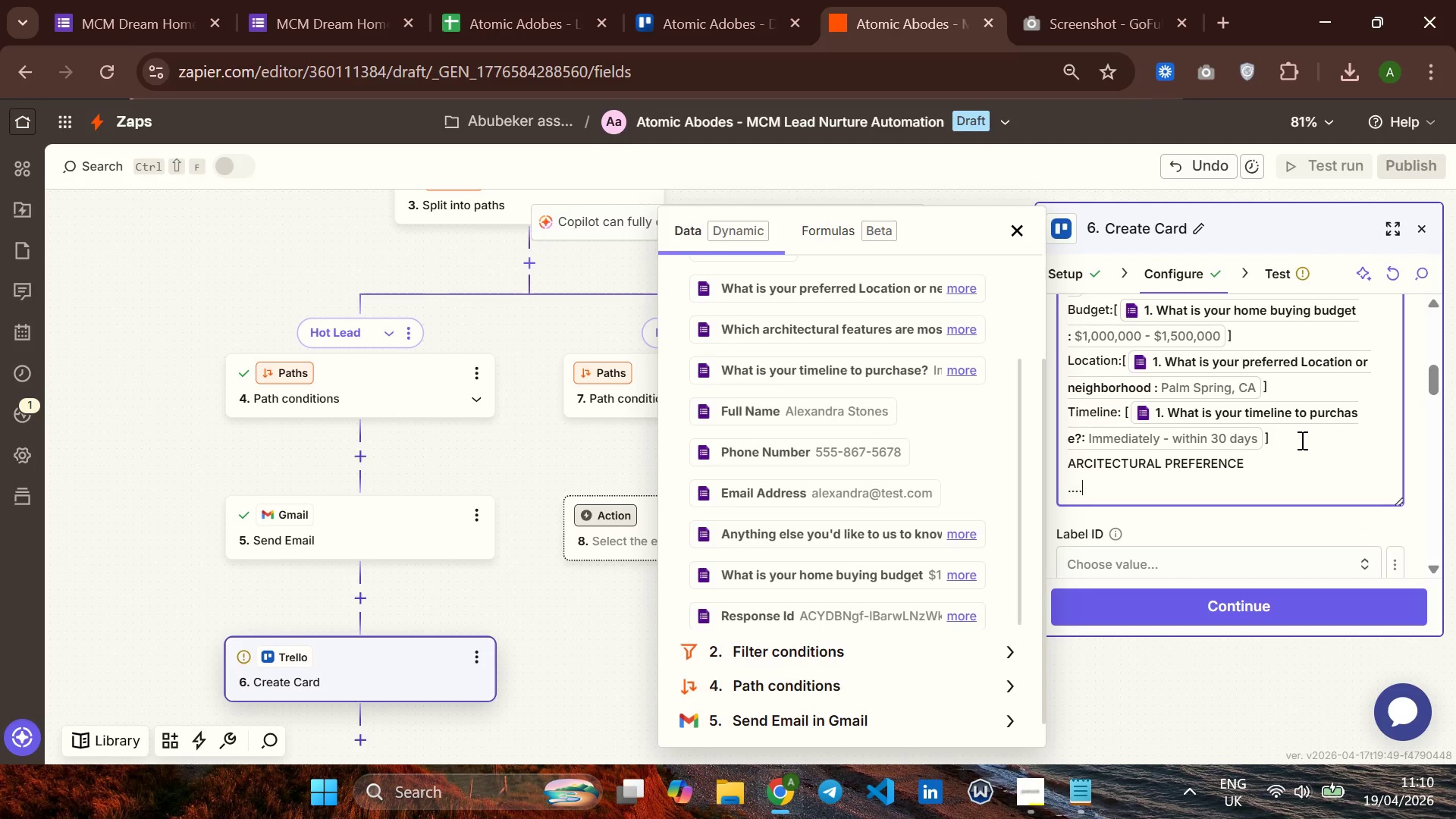 
hold_key(key=Period, duration=1.51)
 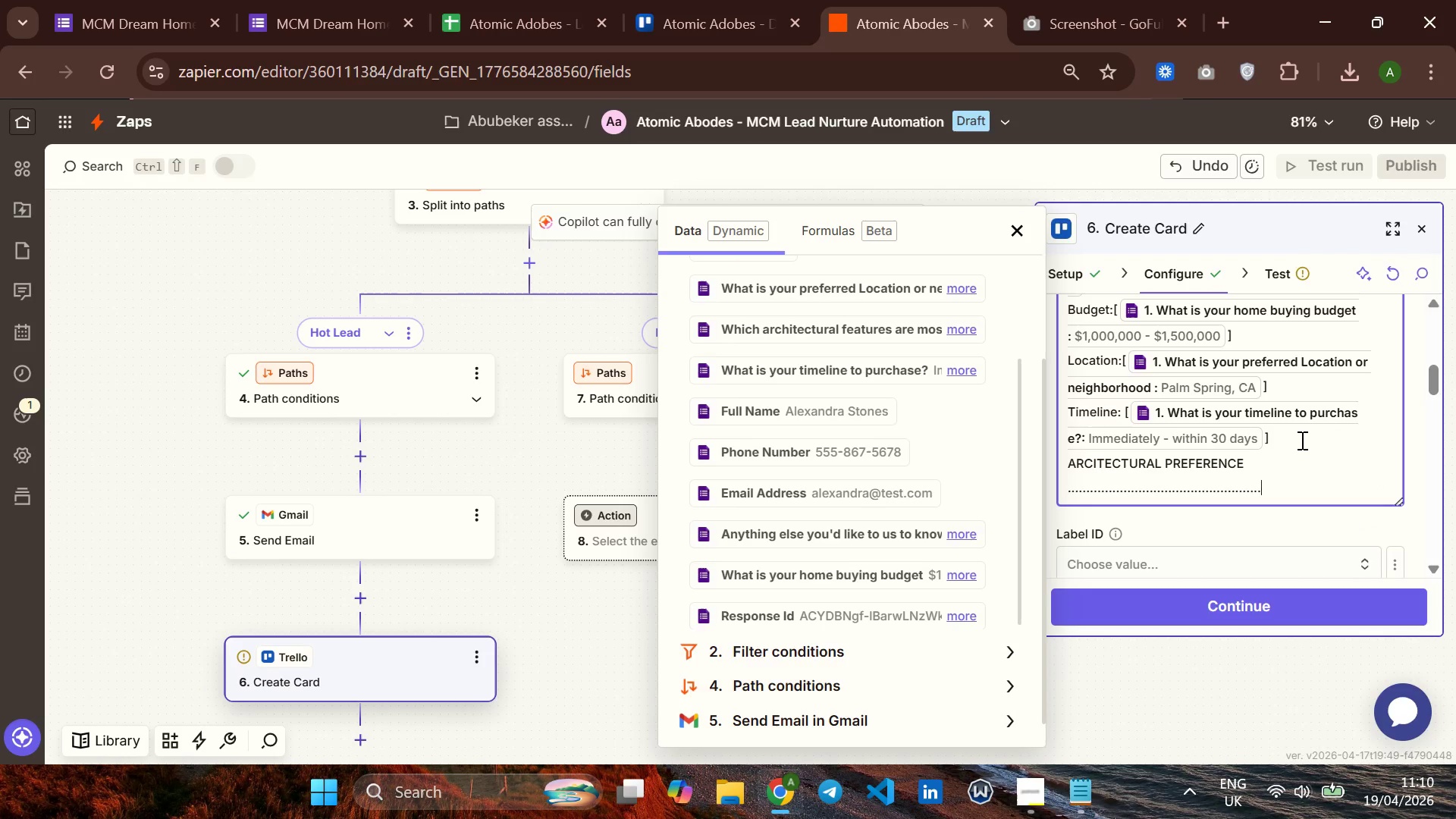 
hold_key(key=Period, duration=0.61)
 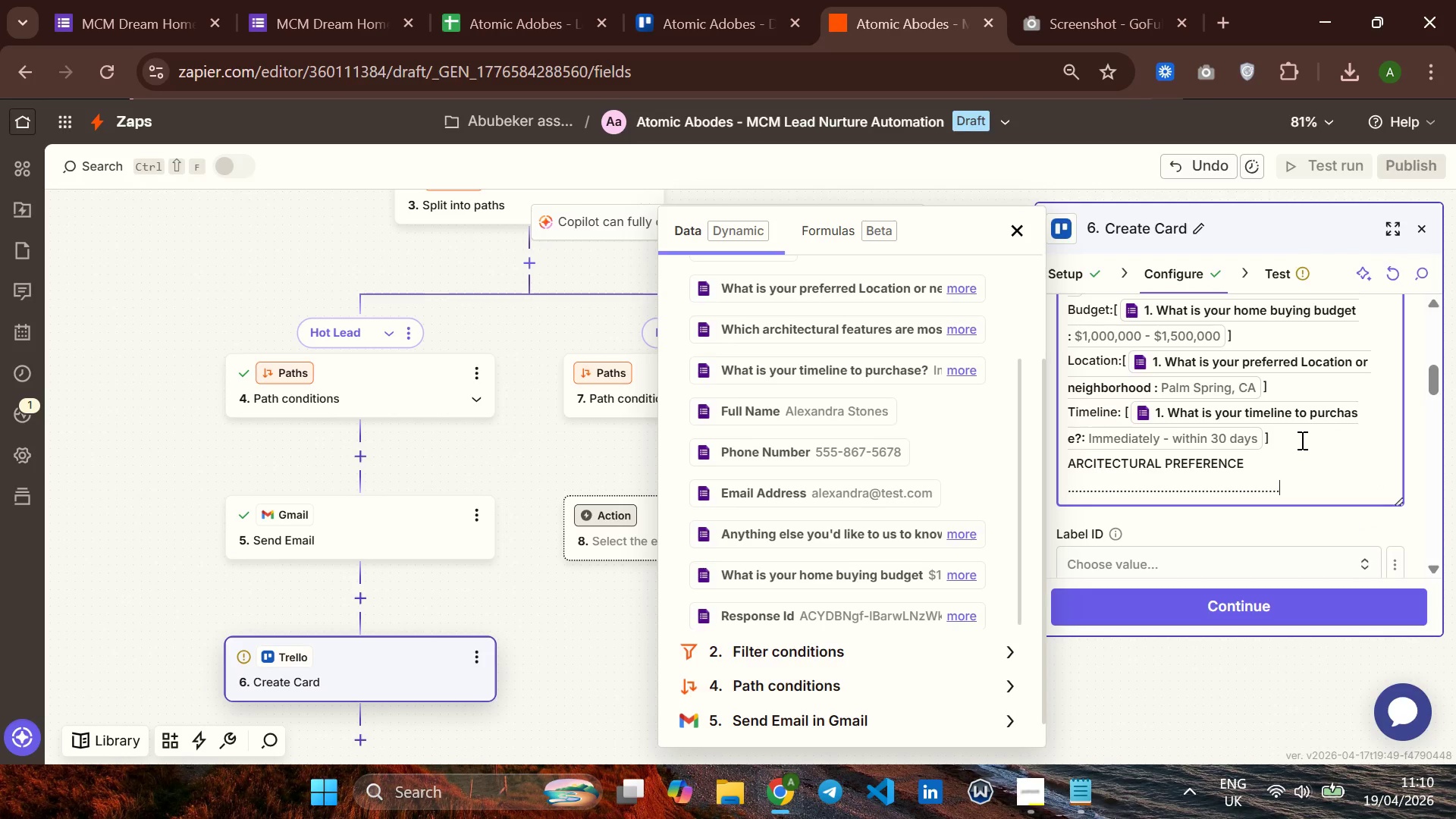 
key(Period)
 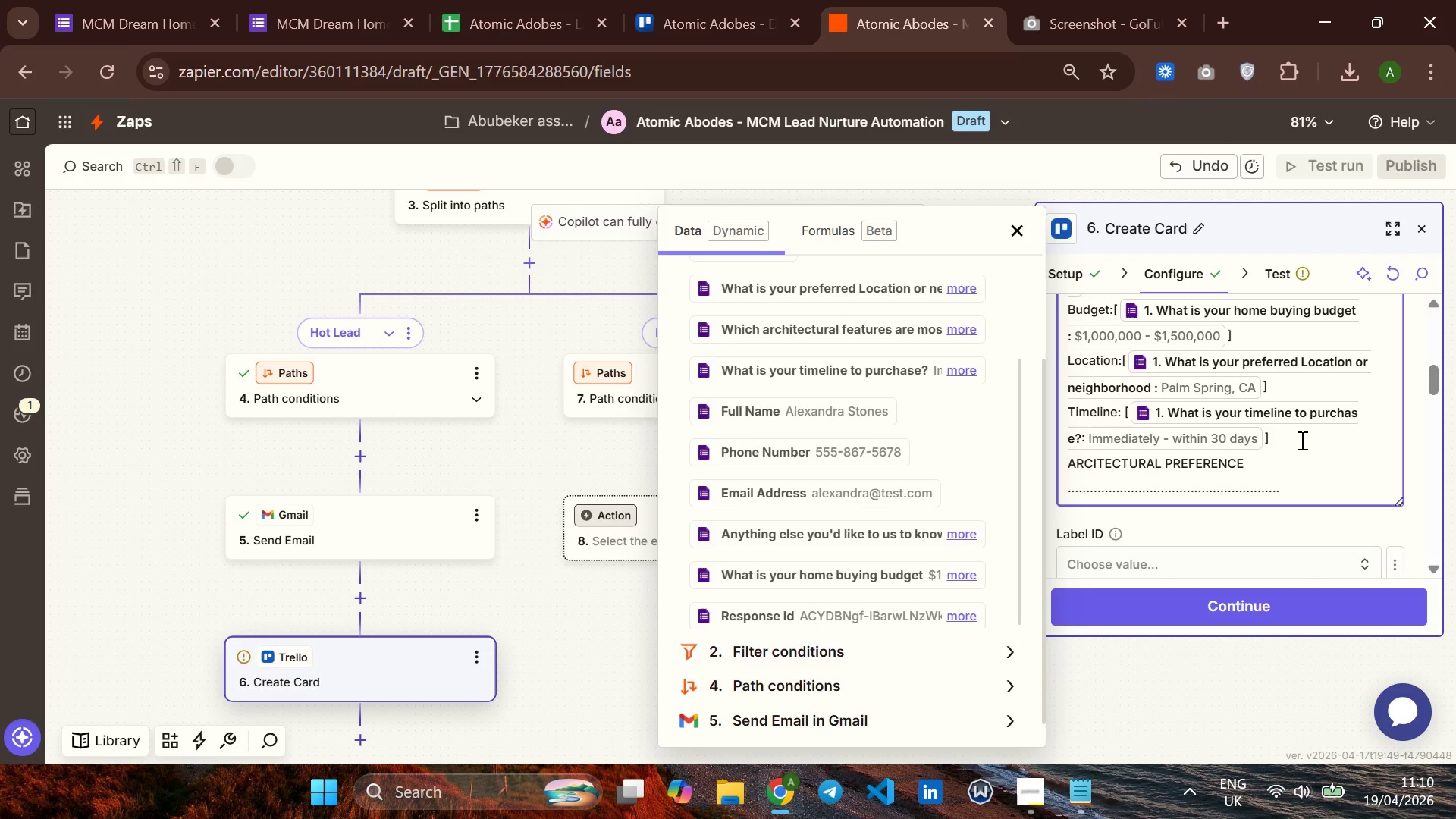 
key(Enter)
 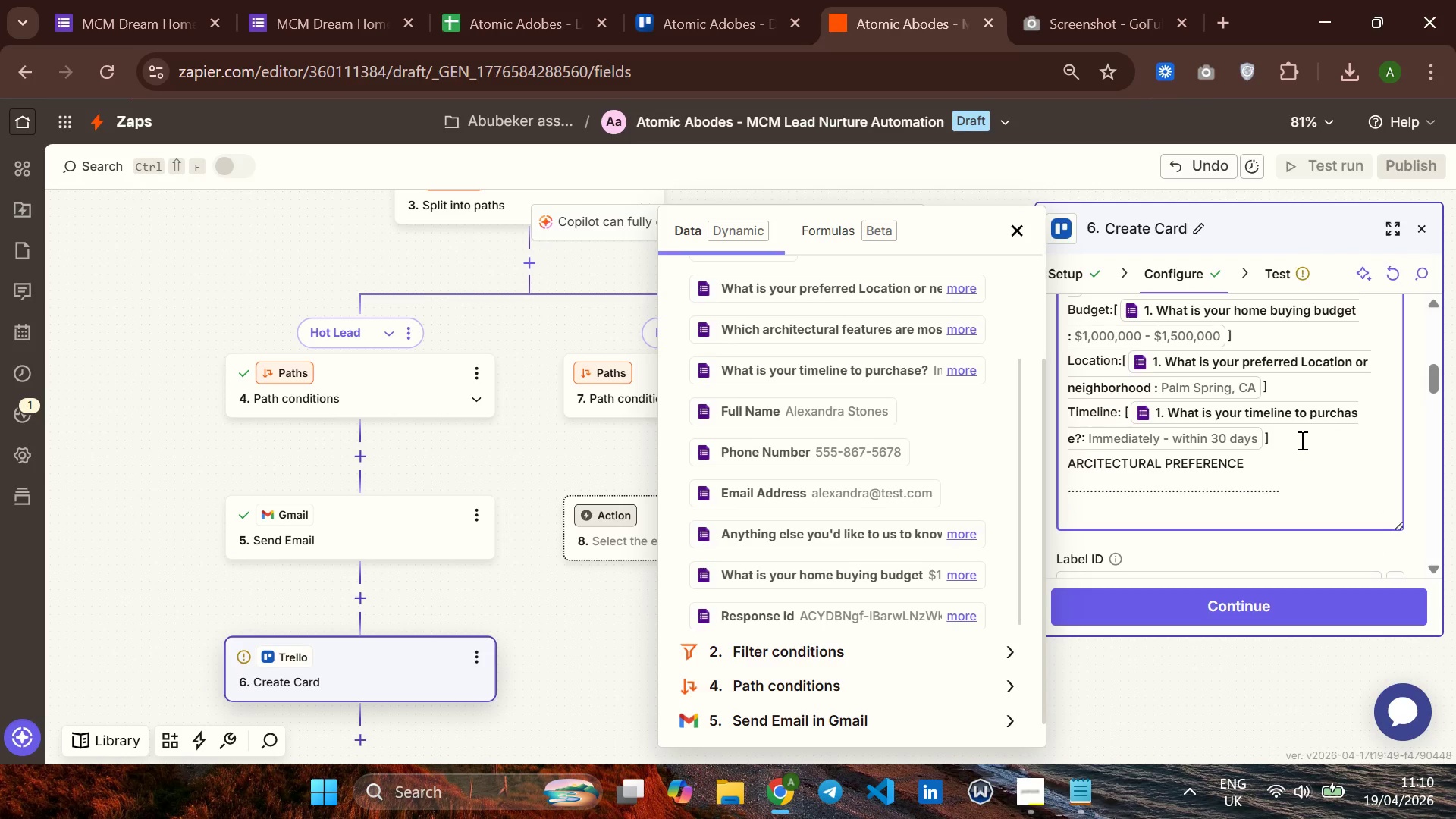 
key(BracketLeft)
 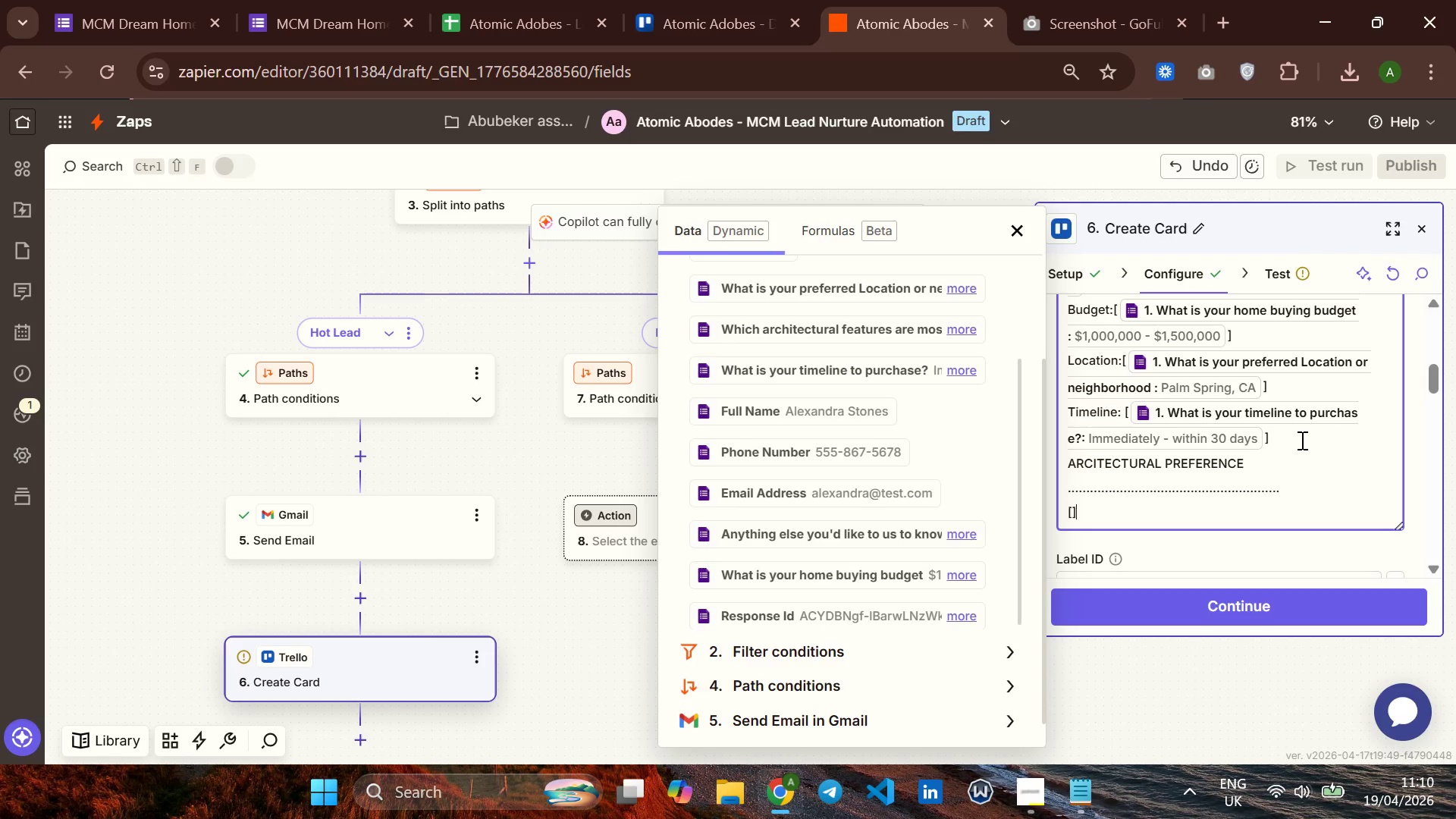 
key(BracketRight)
 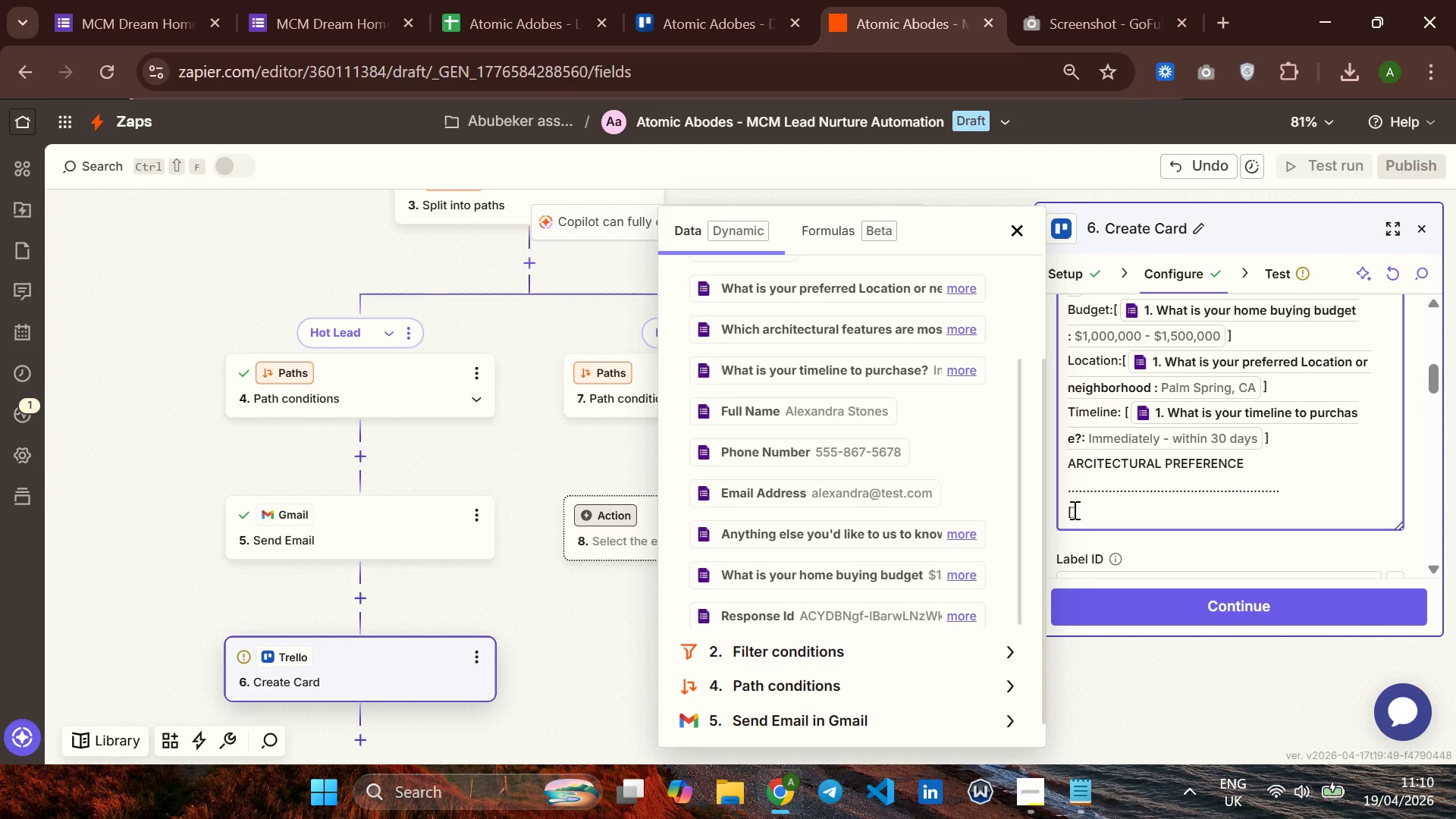 
key(ArrowLeft)
 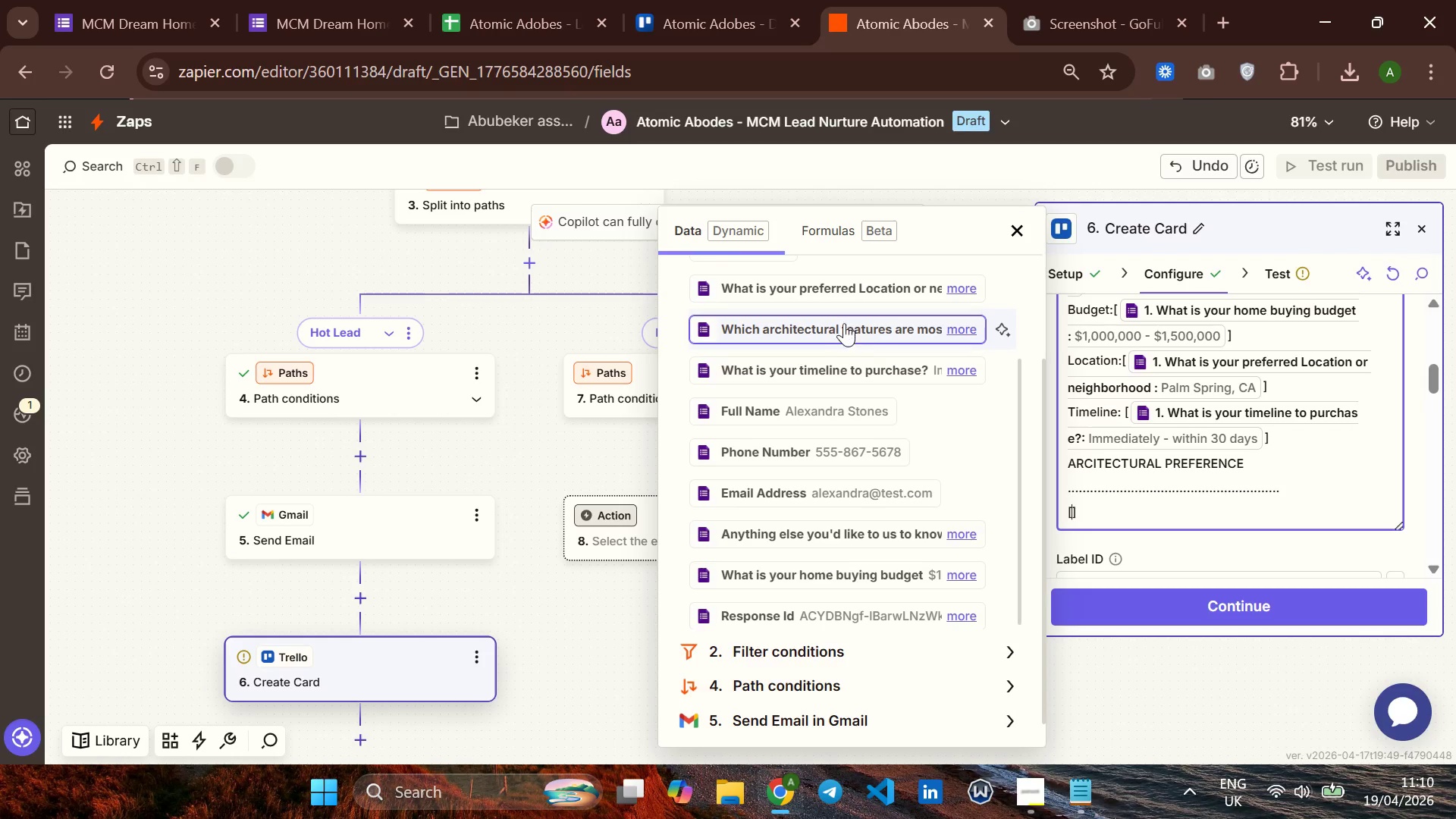 
left_click([830, 324])
 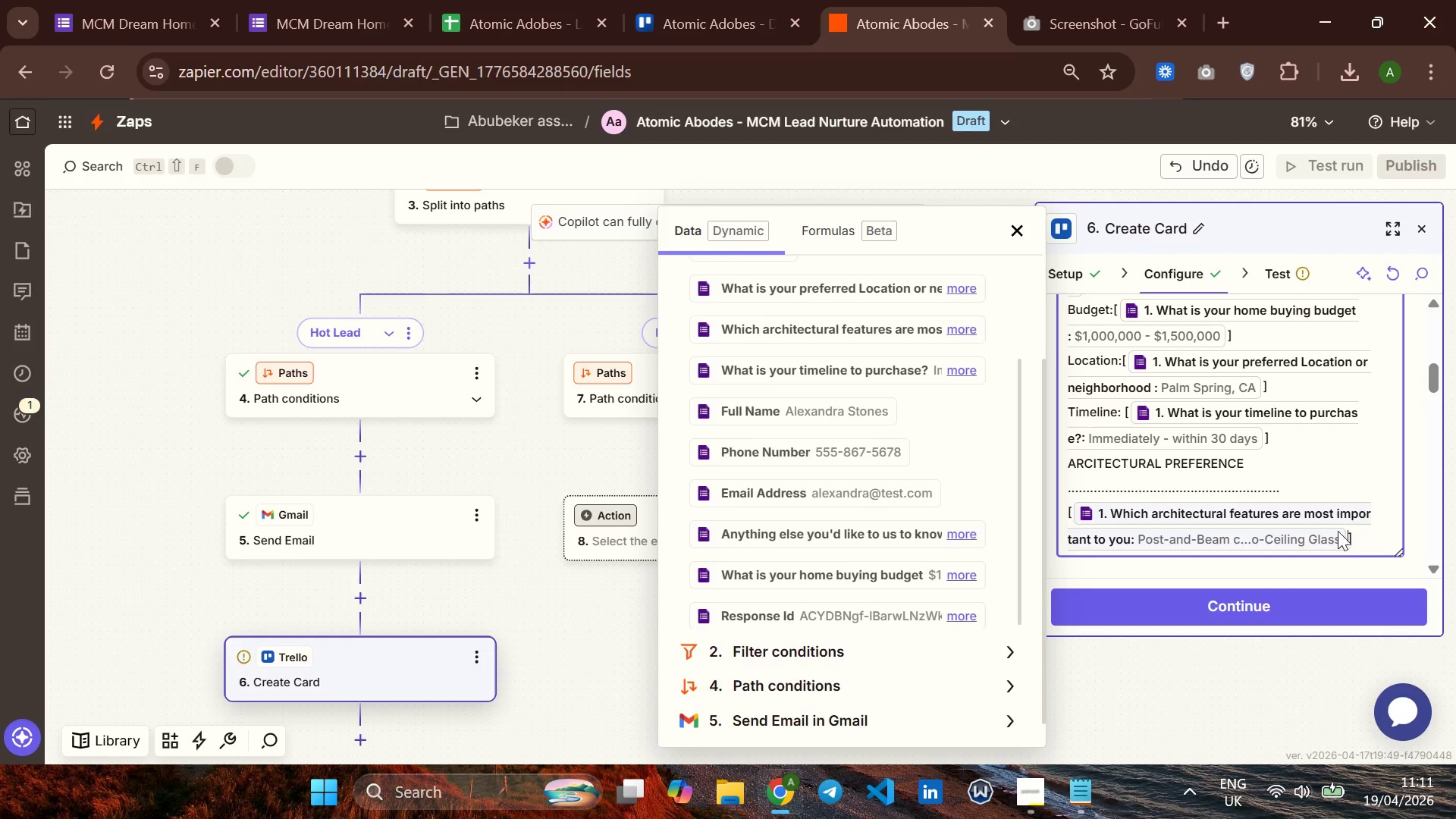 
left_click([1363, 530])
 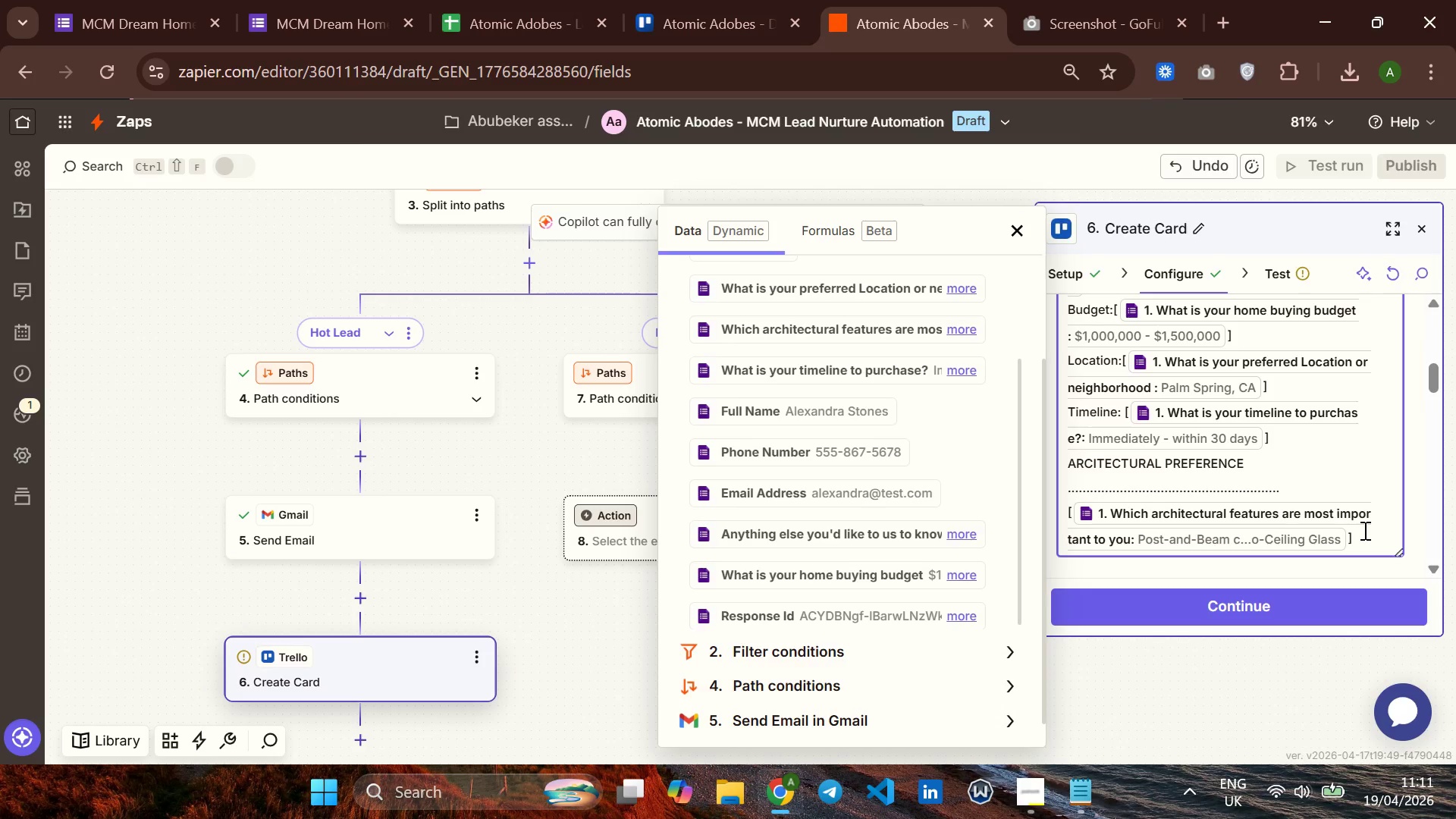 
key(Enter)
 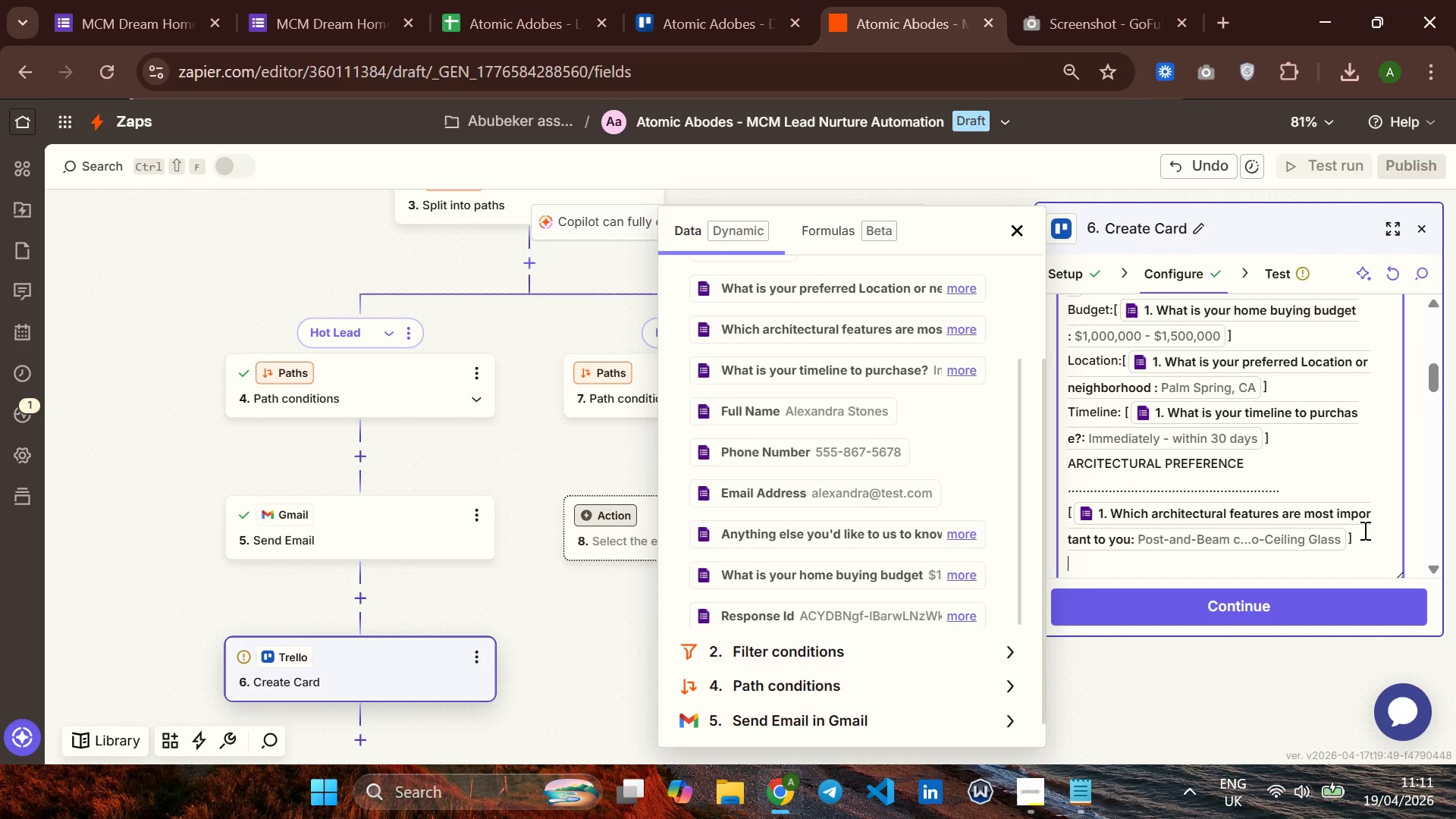 
type(LEAD STATUS)
 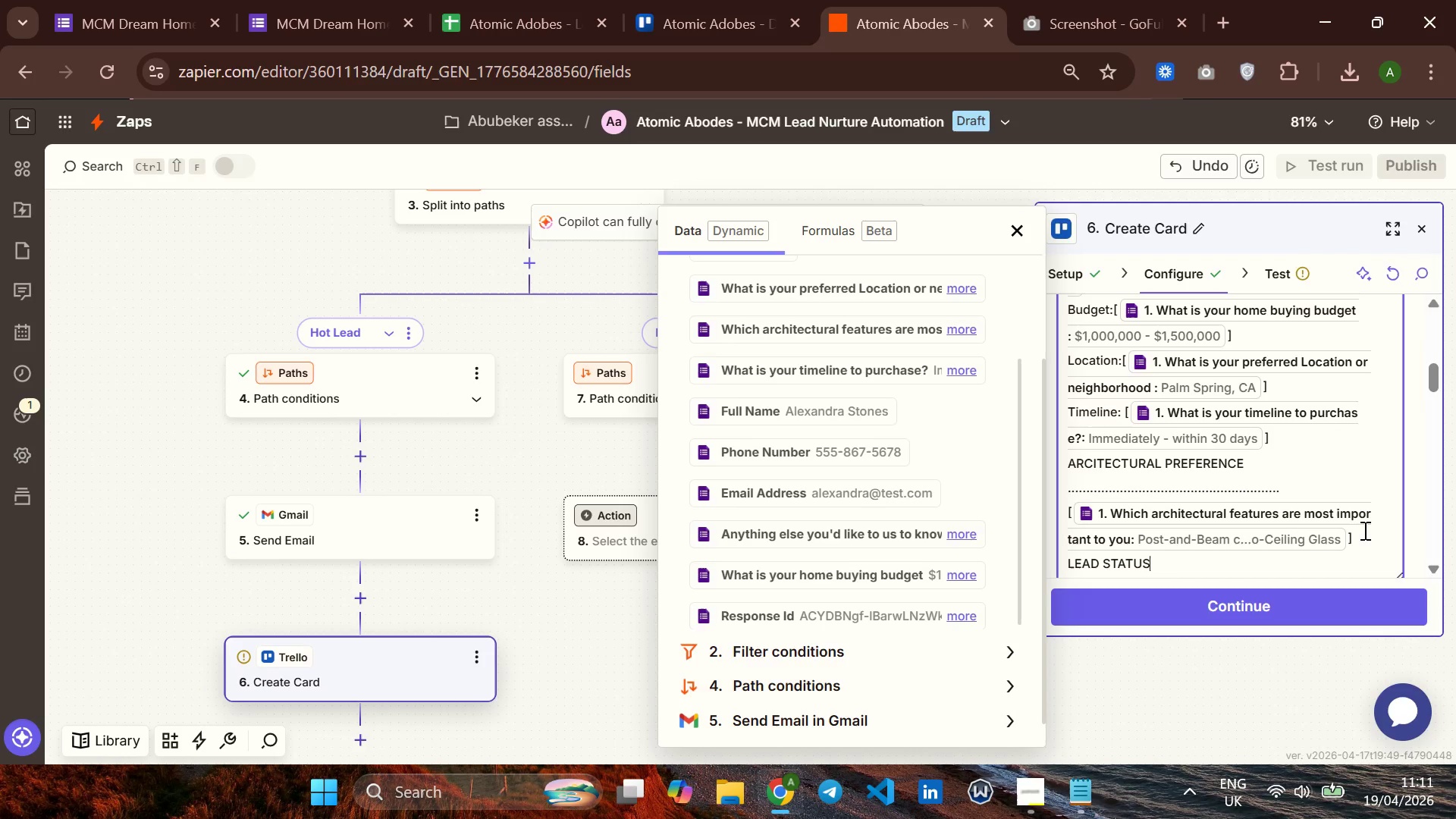 
key(Enter)
 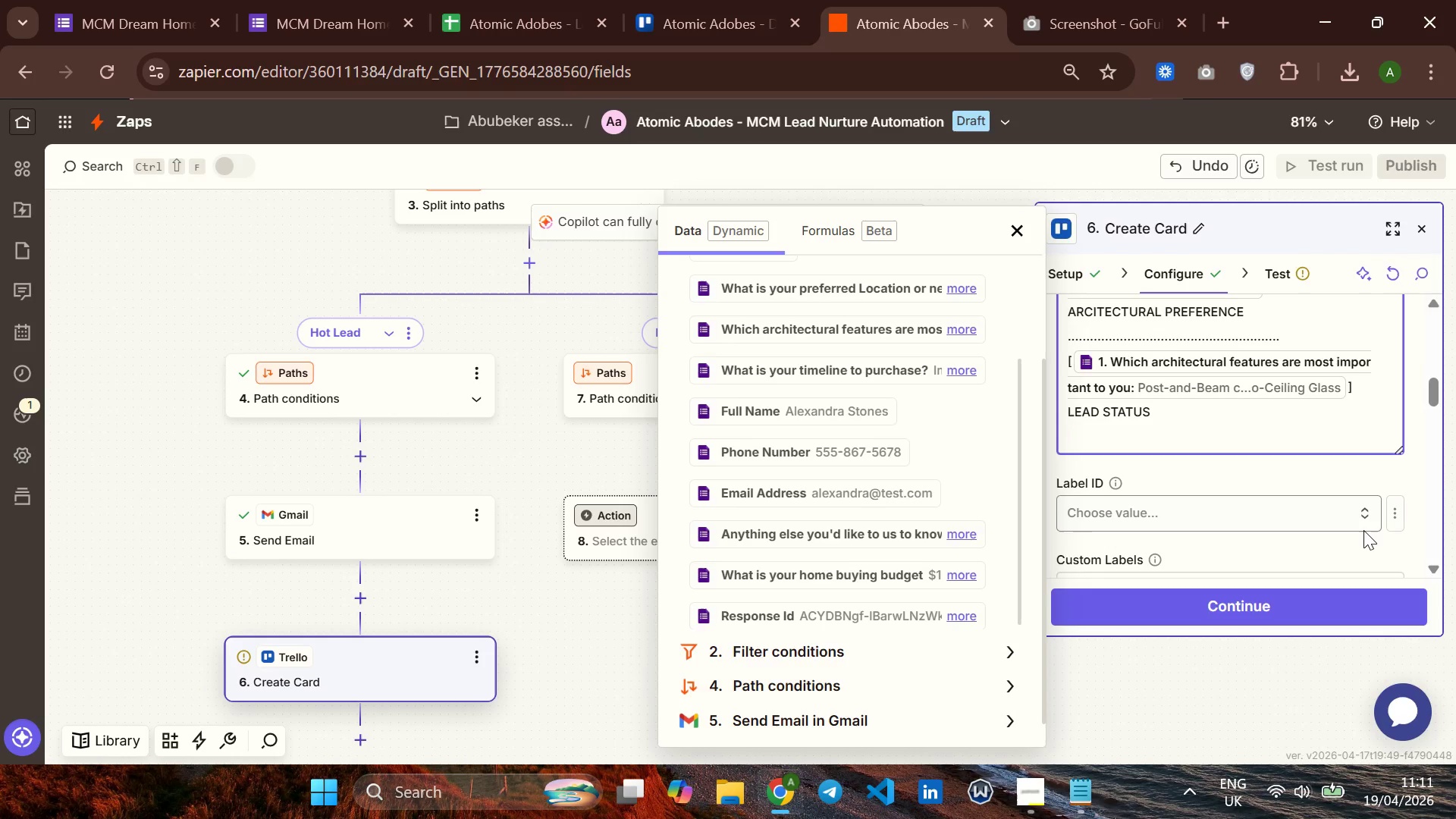 
key(Period)
 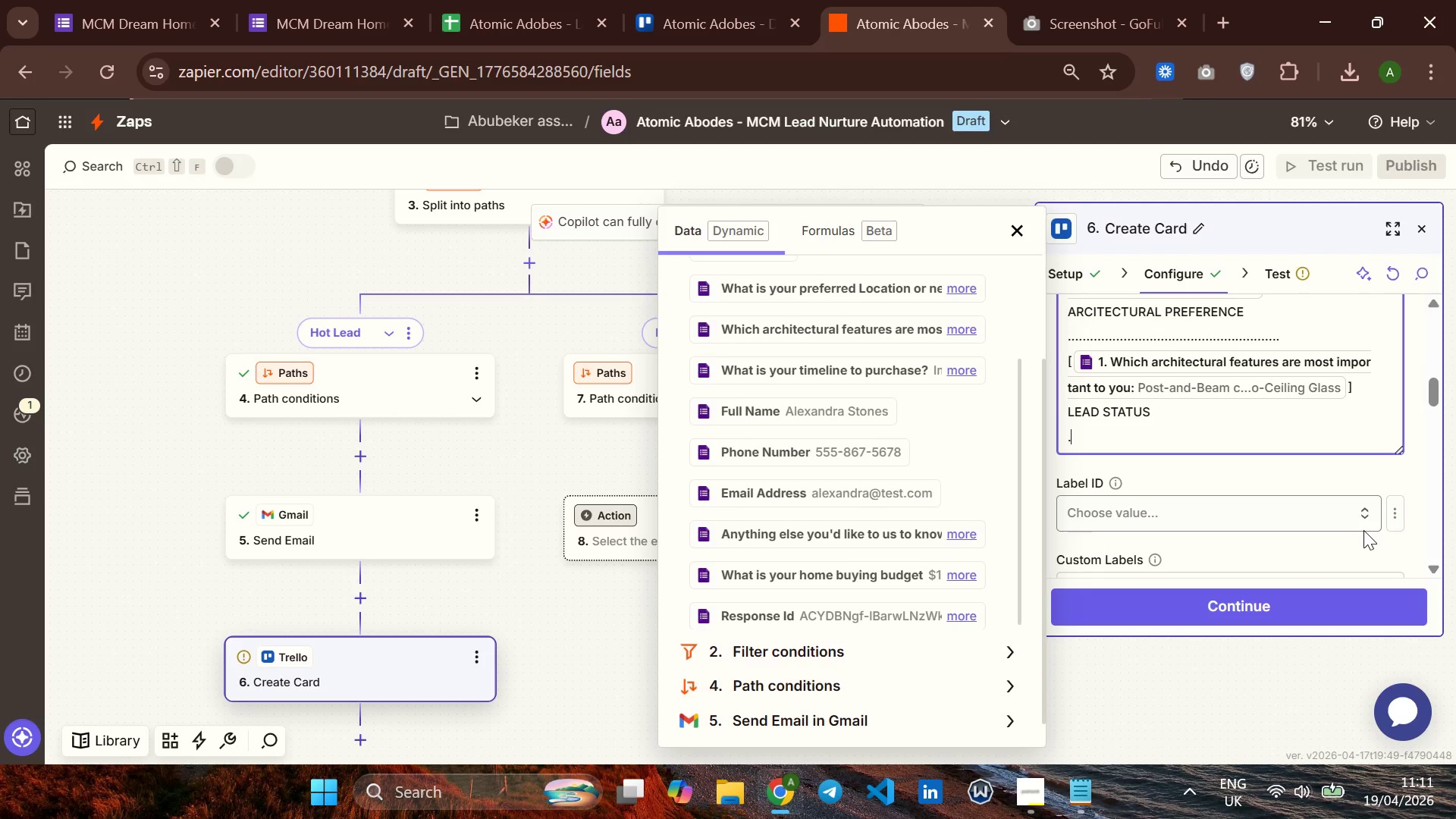 
hold_key(key=Period, duration=1.36)
 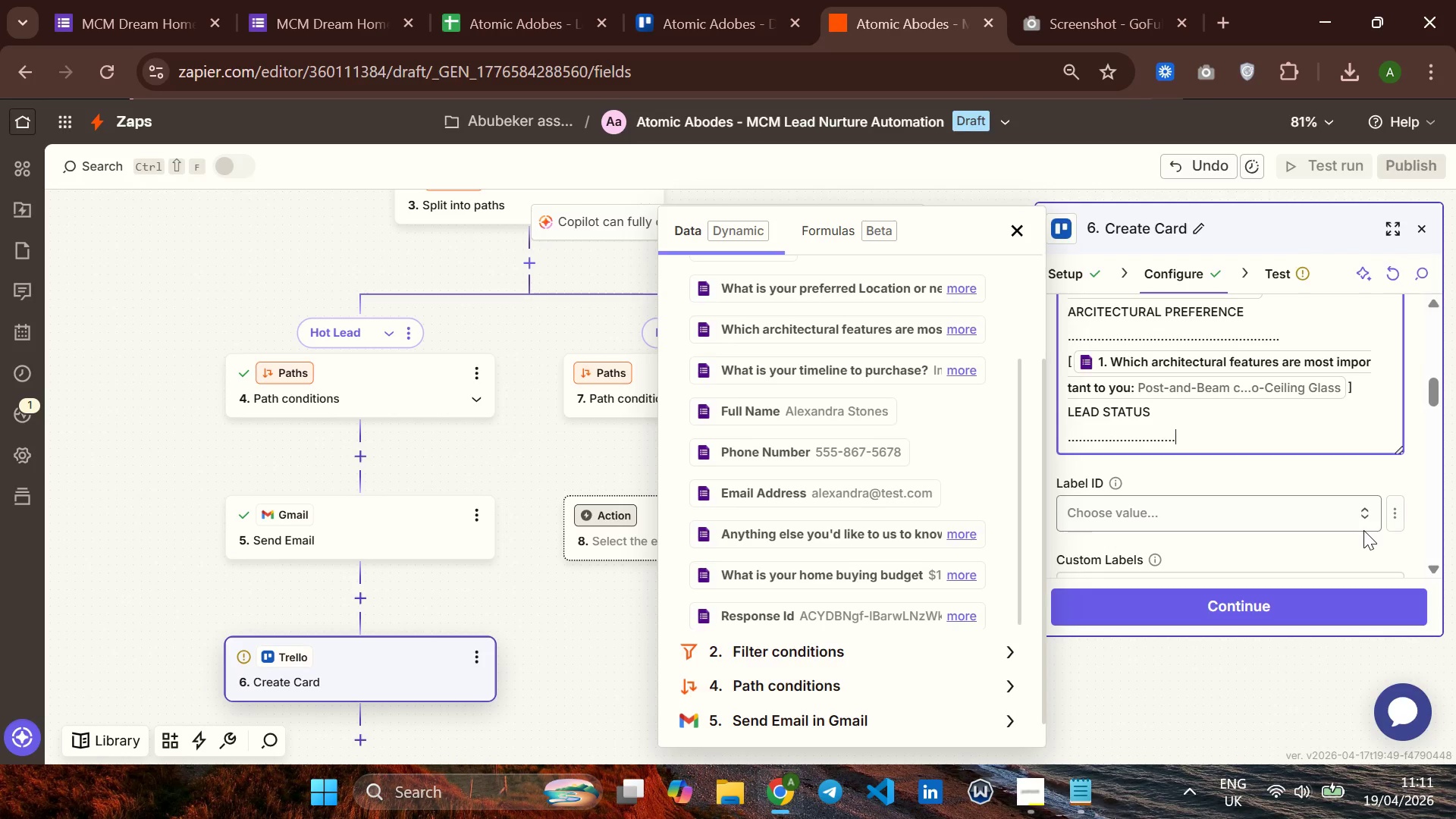 
key(Period)
 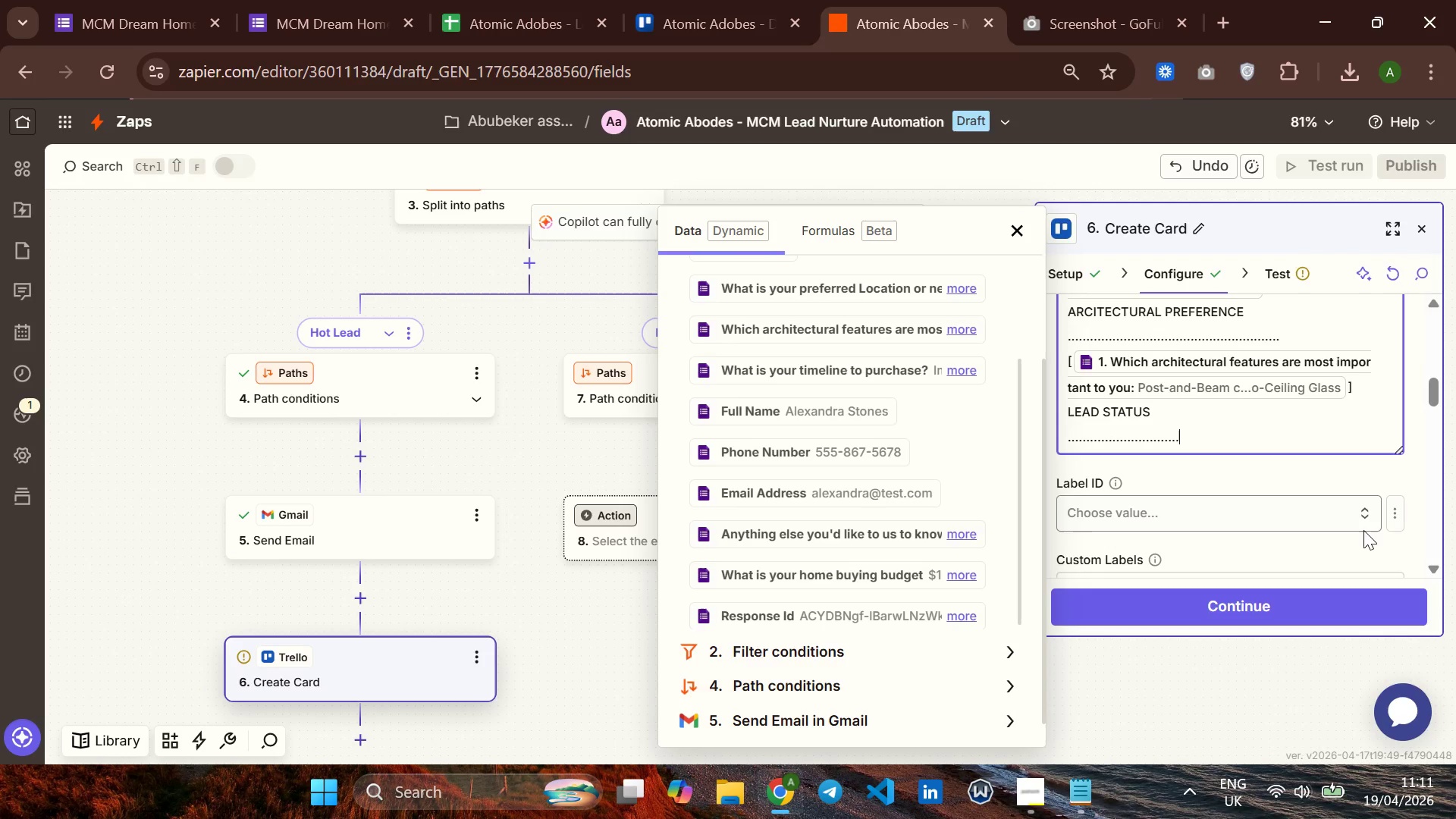 
key(Period)
 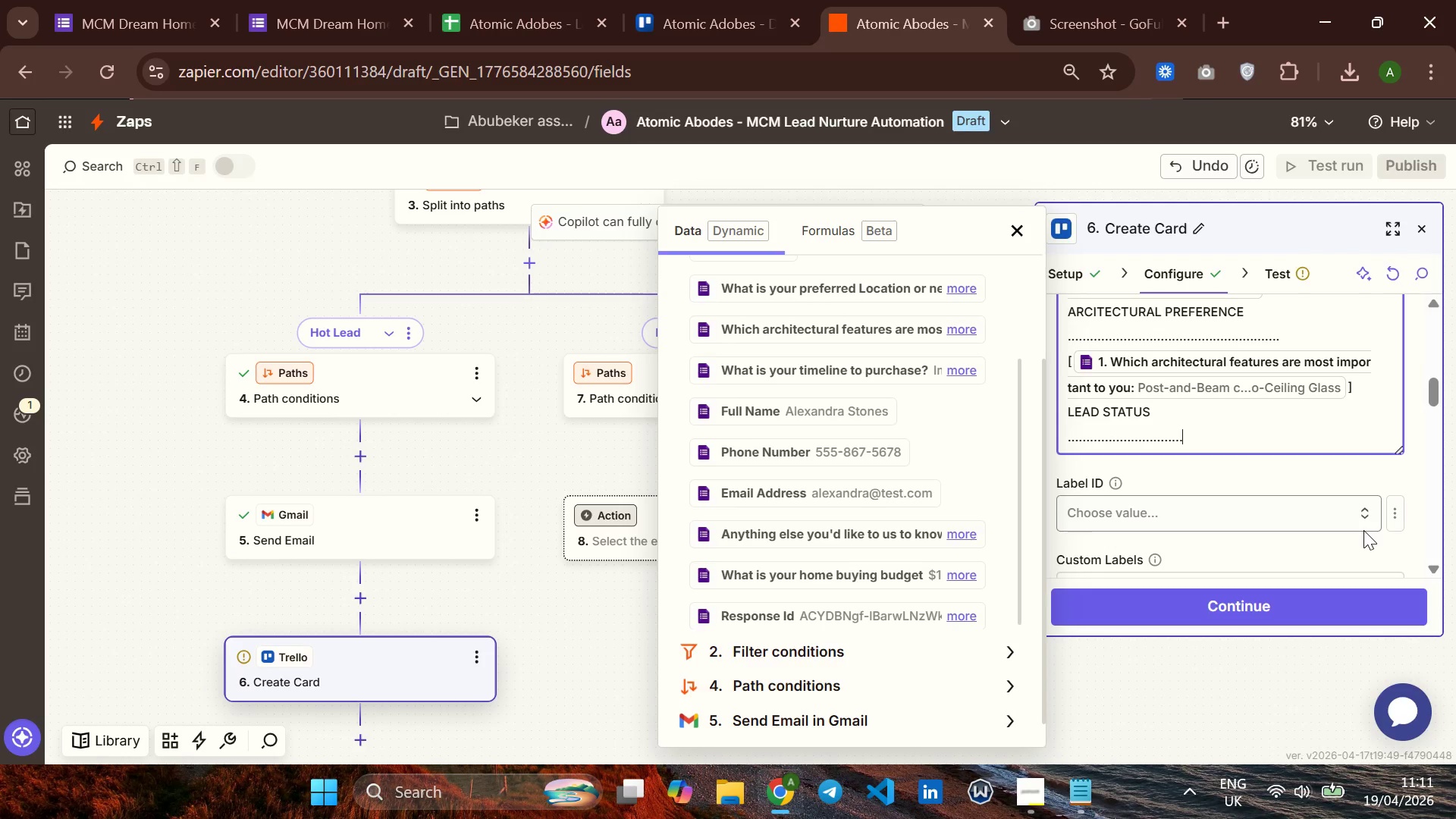 
key(Period)
 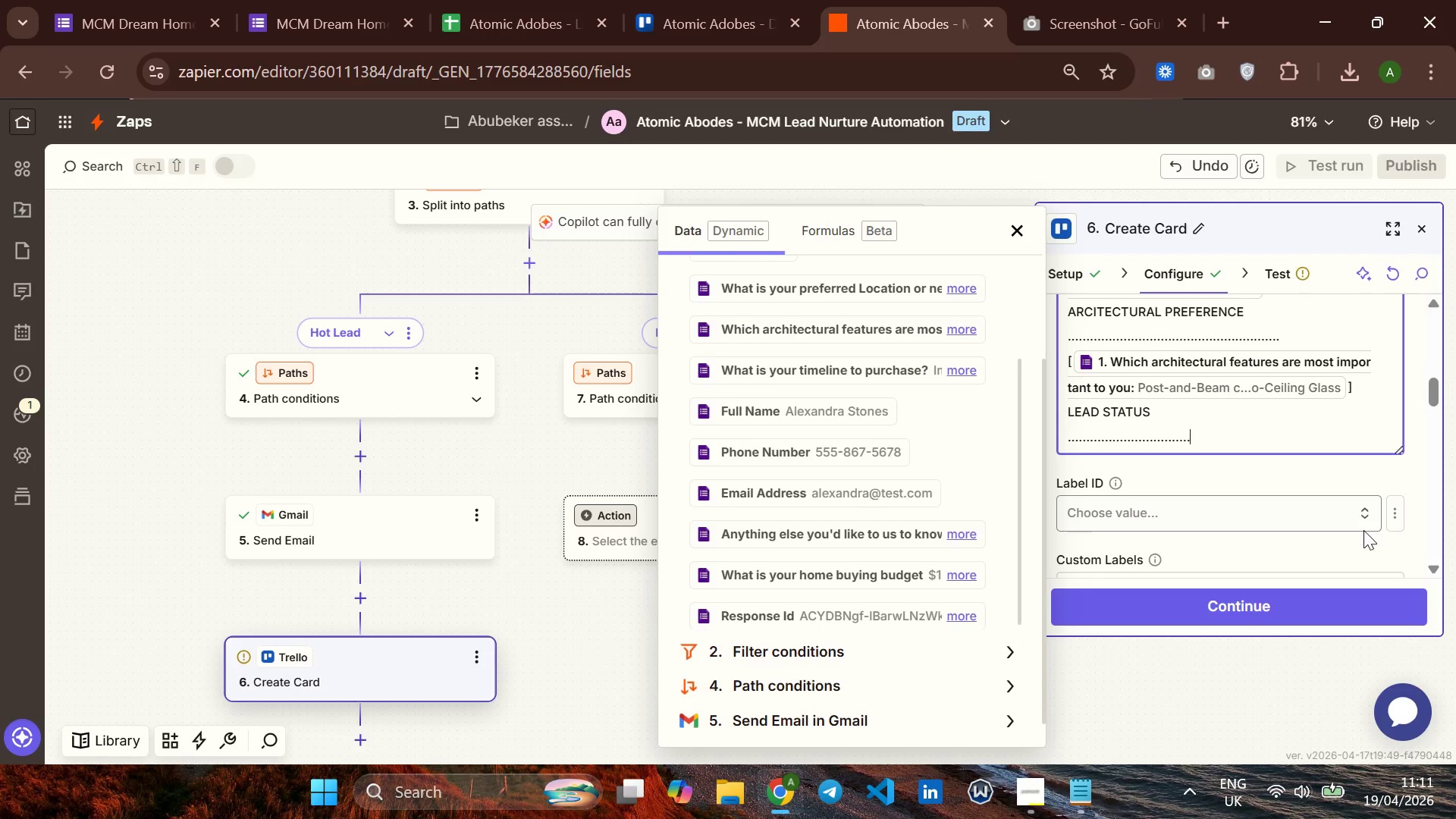 
key(Period)
 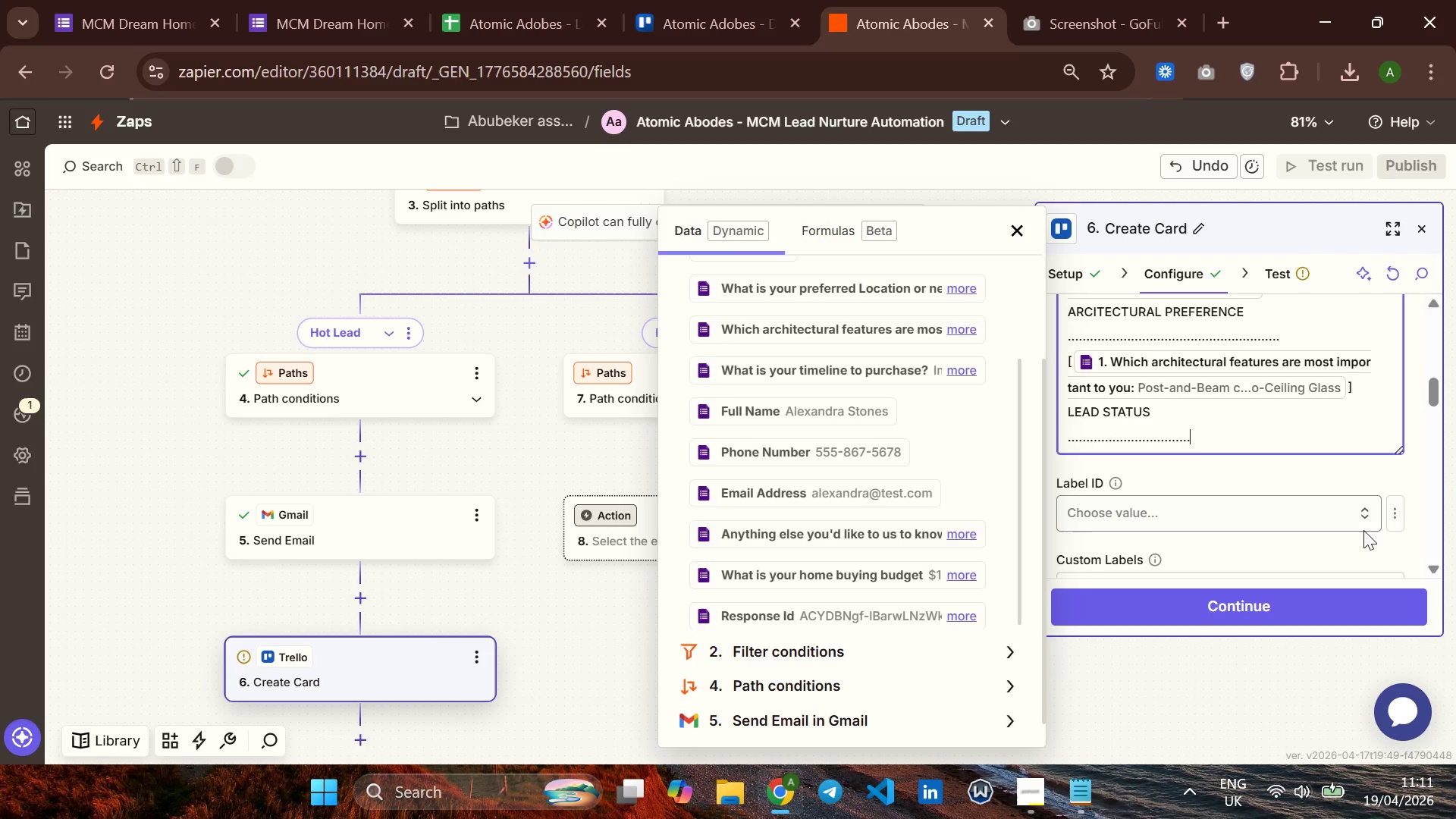 
key(Period)
 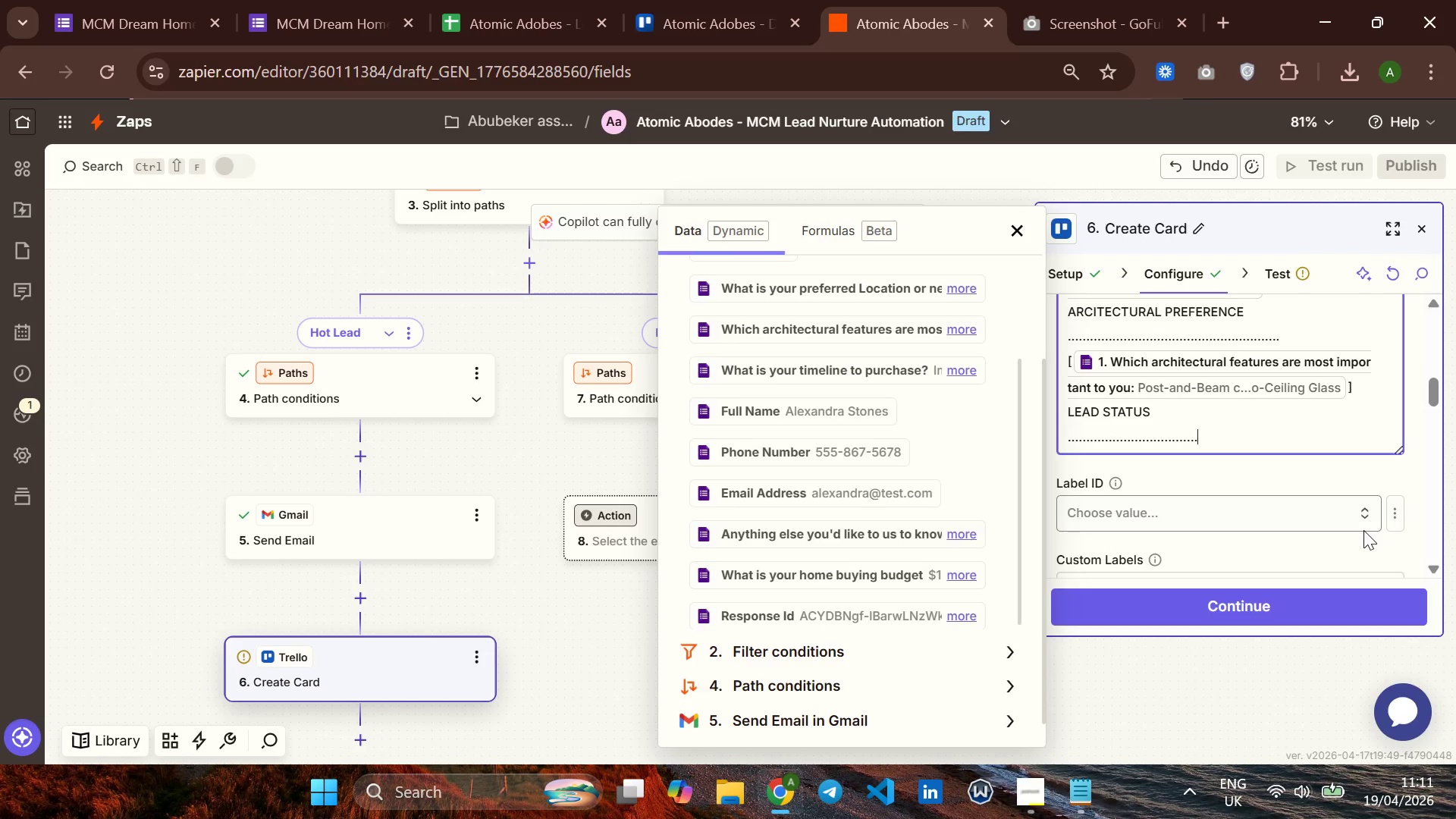 
key(Period)
 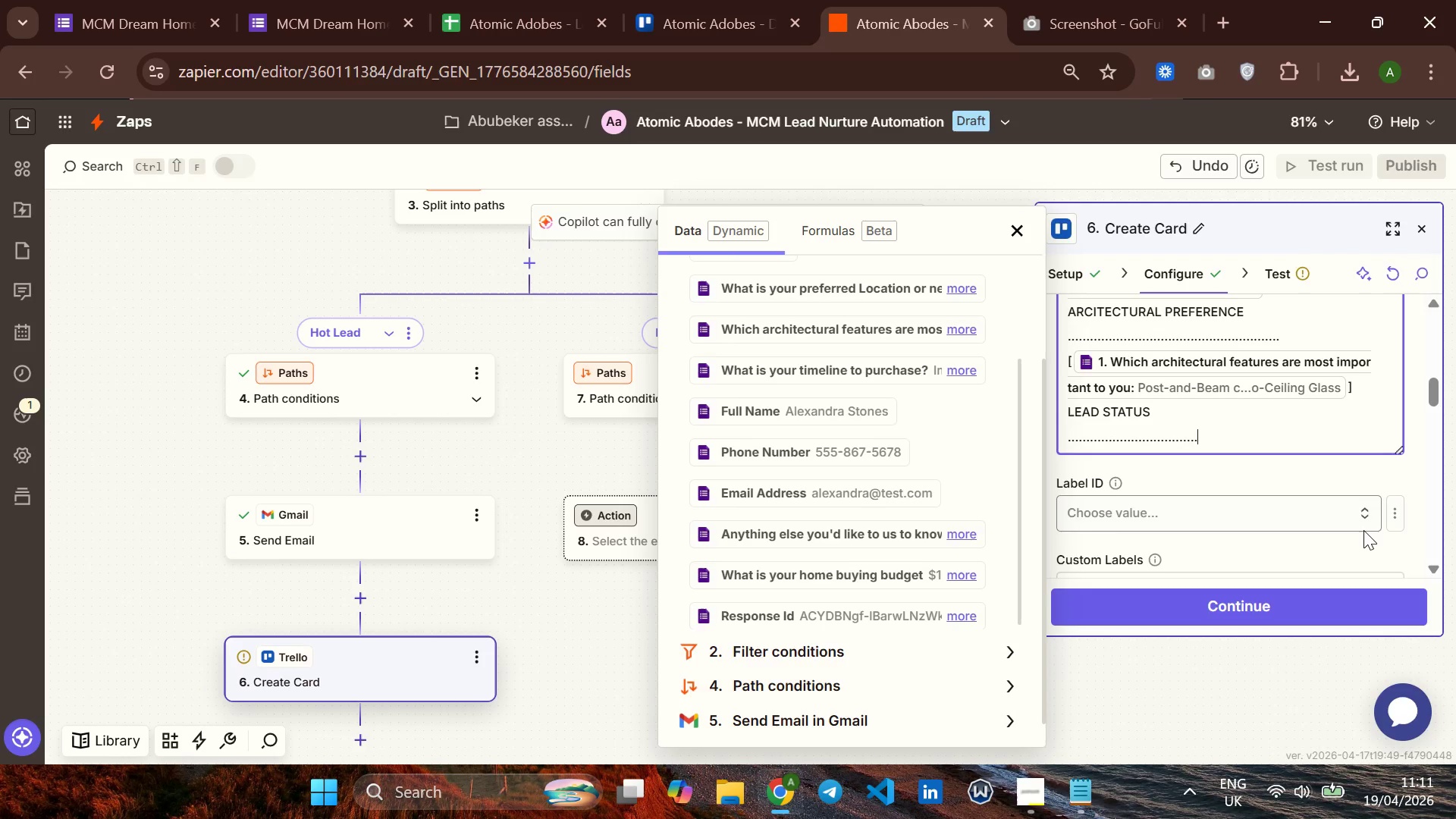 
key(Enter)
 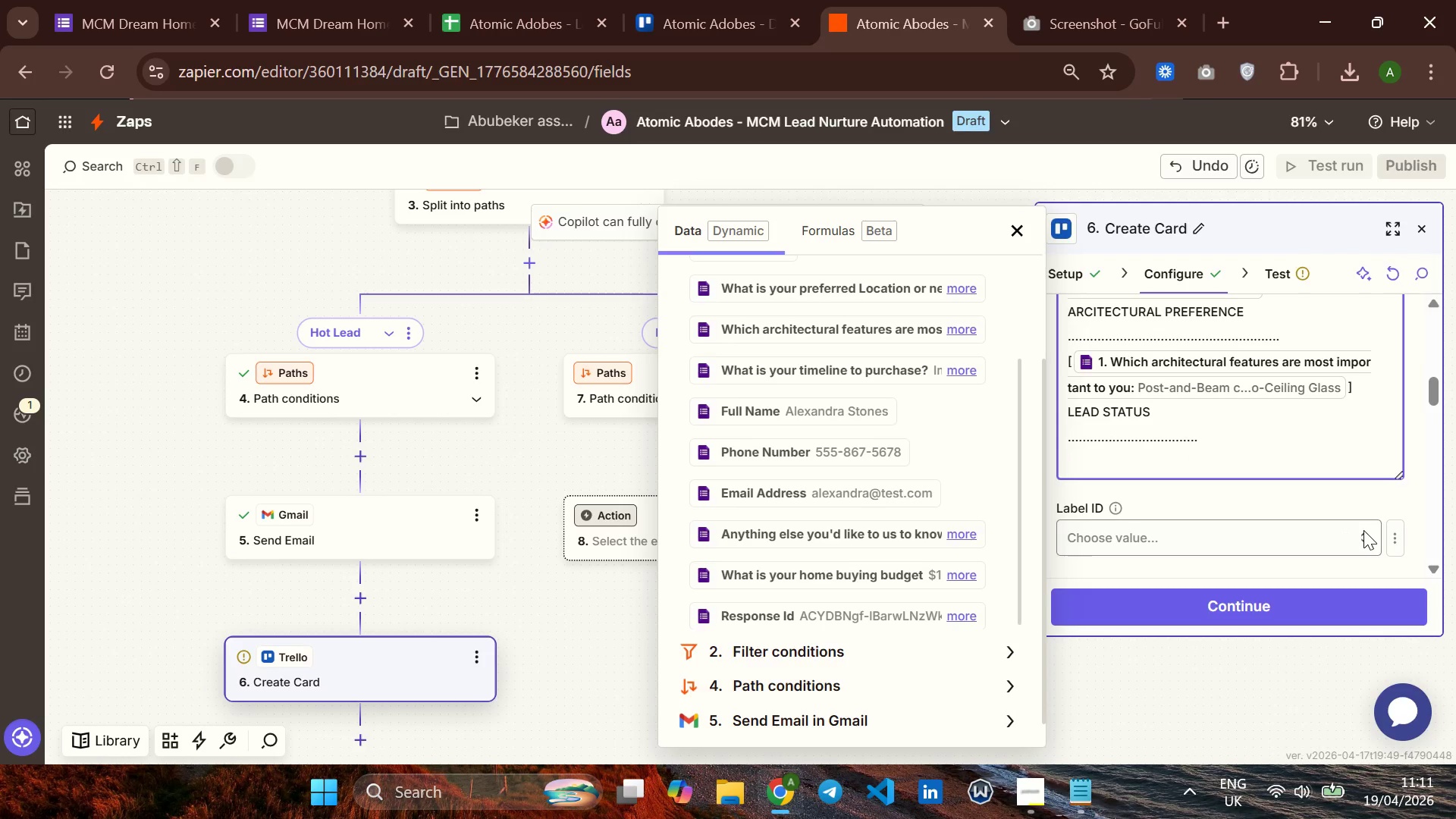 
type(S)
key(Backspace)
type(Statua)
key(Backspace)
type(s )
key(Backspace)
type(: Hot )
key(Backspace)
type( Lead)
 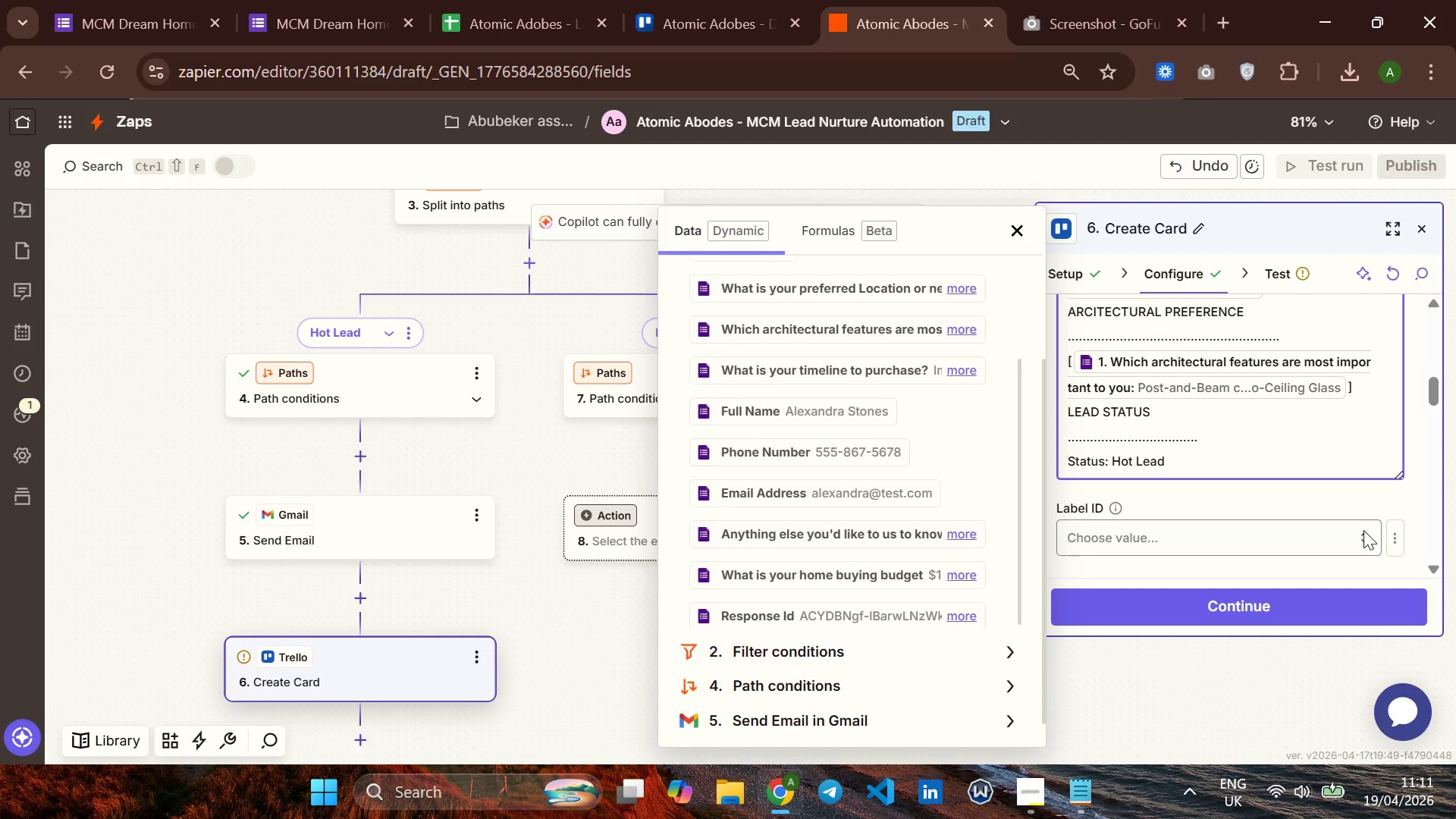 
key(Enter)
 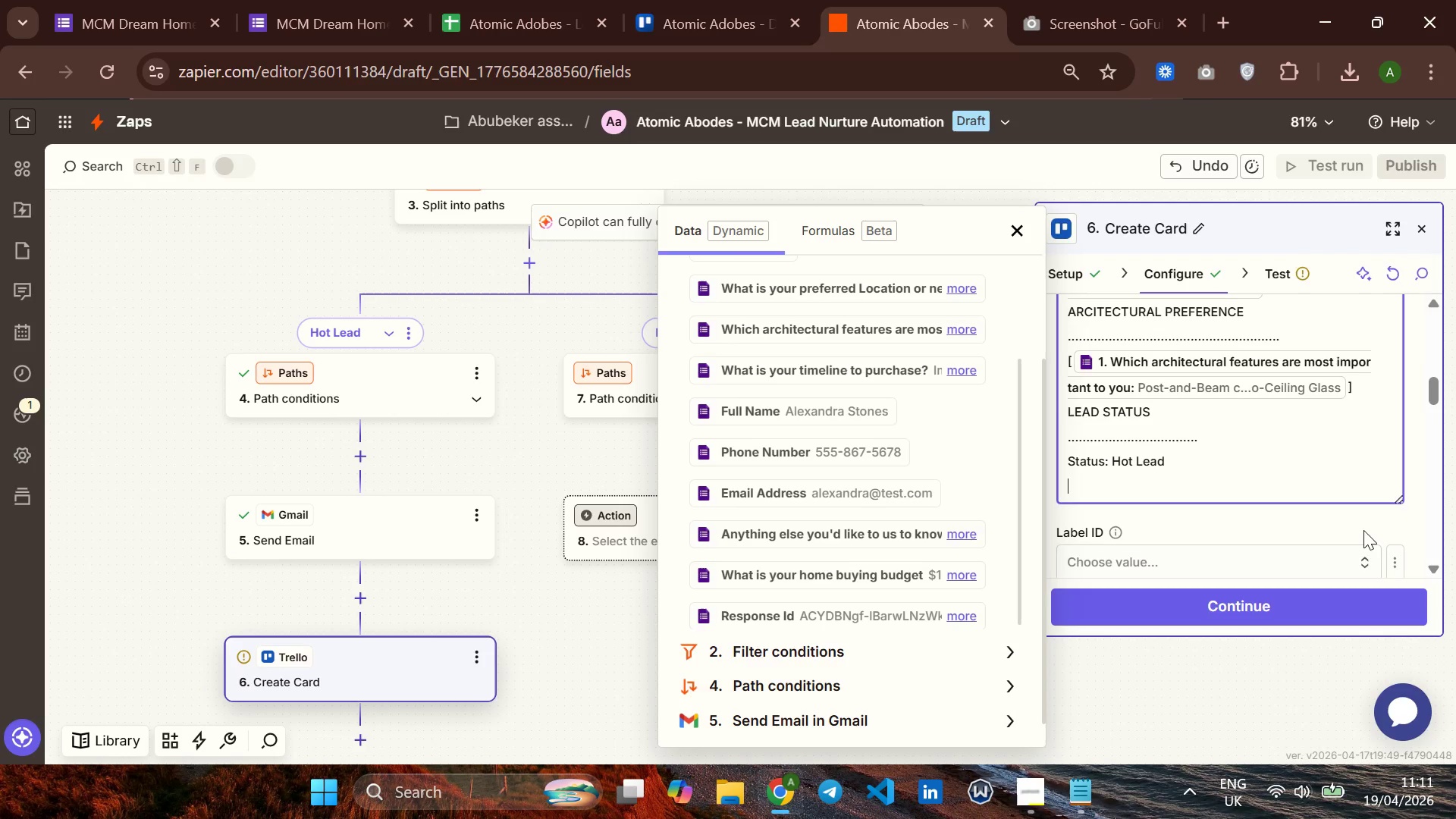 
type(Dta)
key(Backspace)
key(Backspace)
type(ate Logged: {])
key(Backspace)
key(Backspace)
type([])
 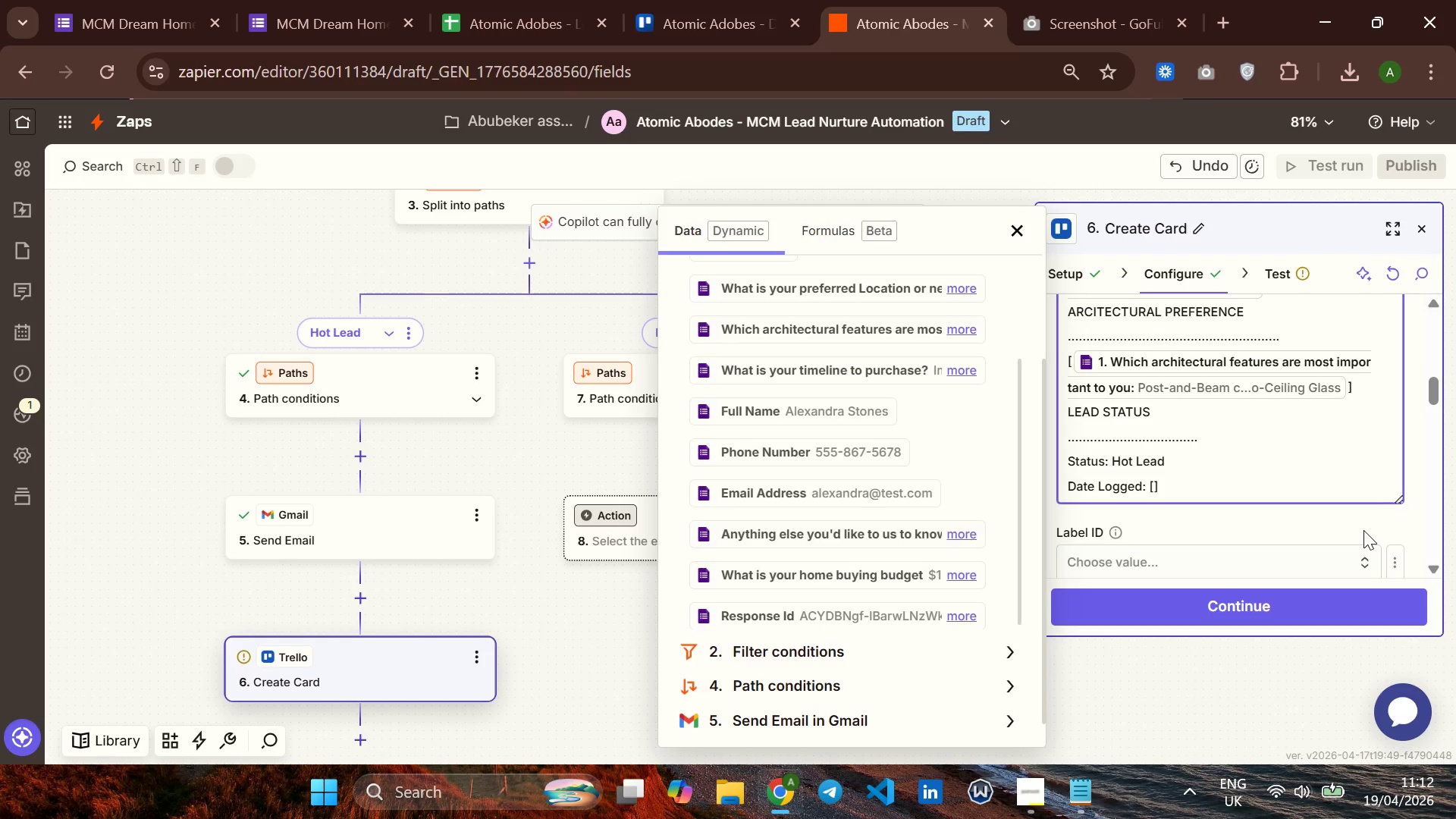 
key(Enter)
 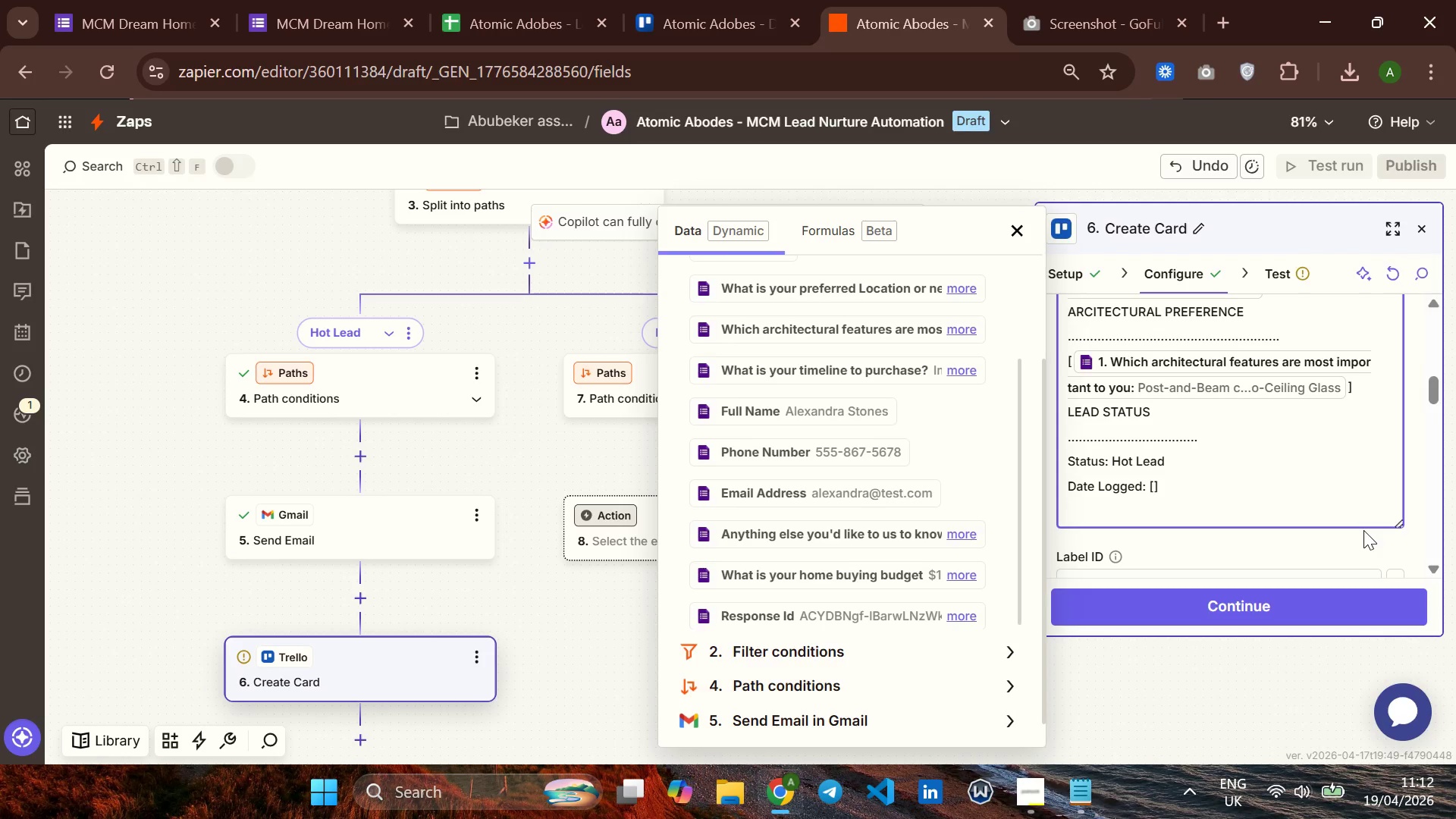 
wait(21.38)
 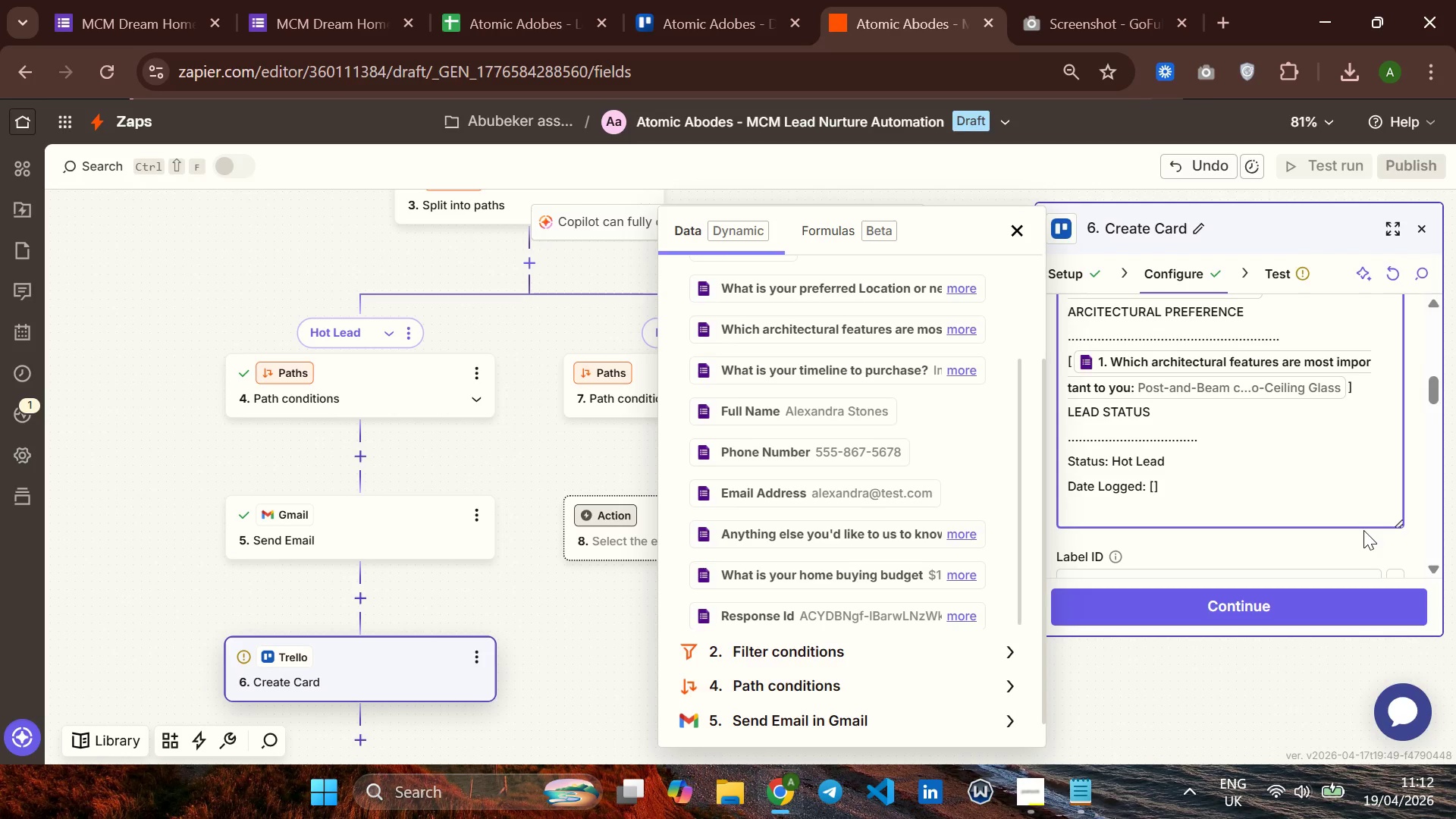 
type(Assigned Agent )
 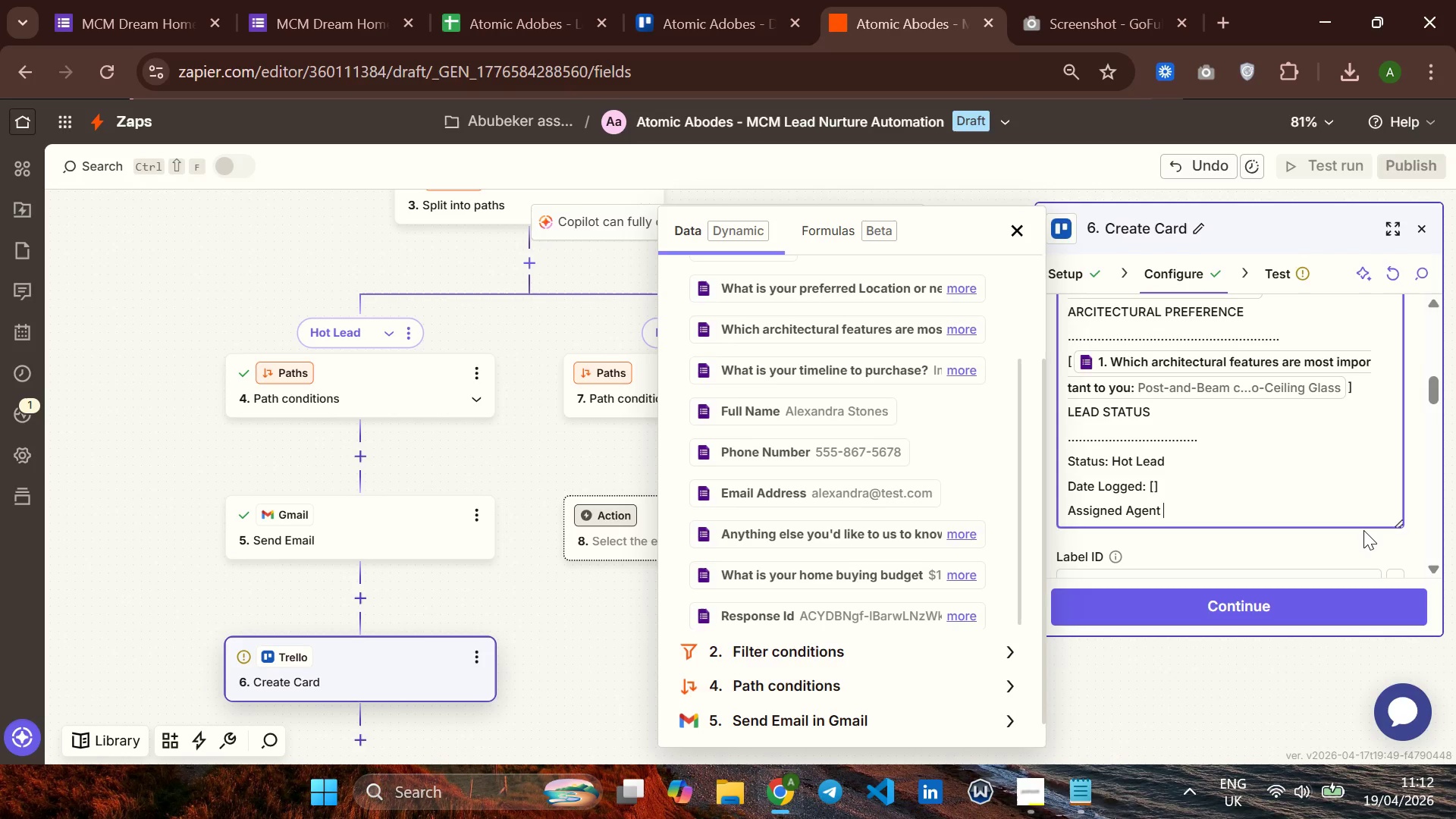 
wait(6.09)
 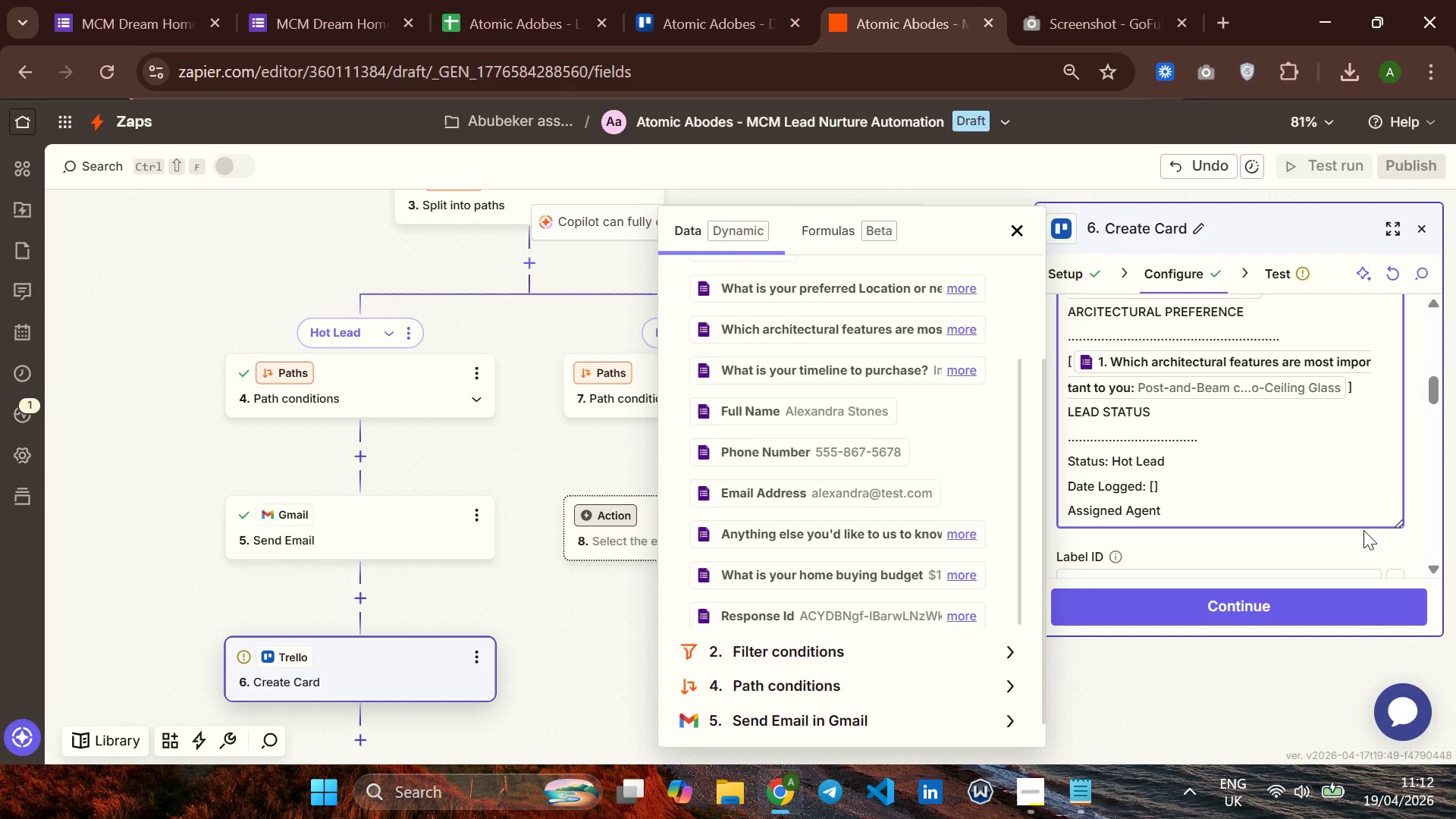 
type(: Sarah michi)
 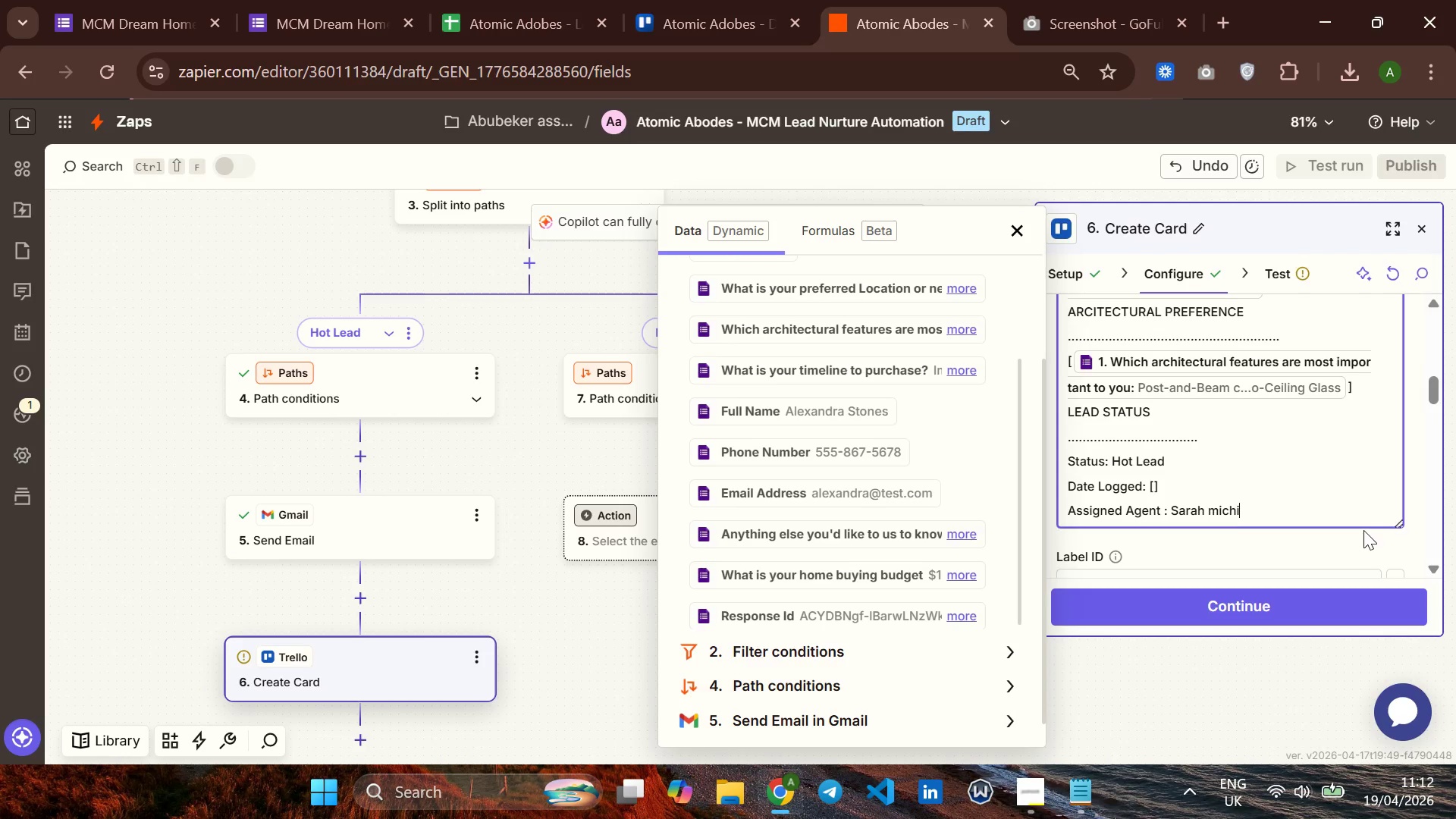 
key(Backspace)
type(e)
key(Backspace)
key(Backspace)
key(Backspace)
type(th)
key(Backspace)
type(chell)
 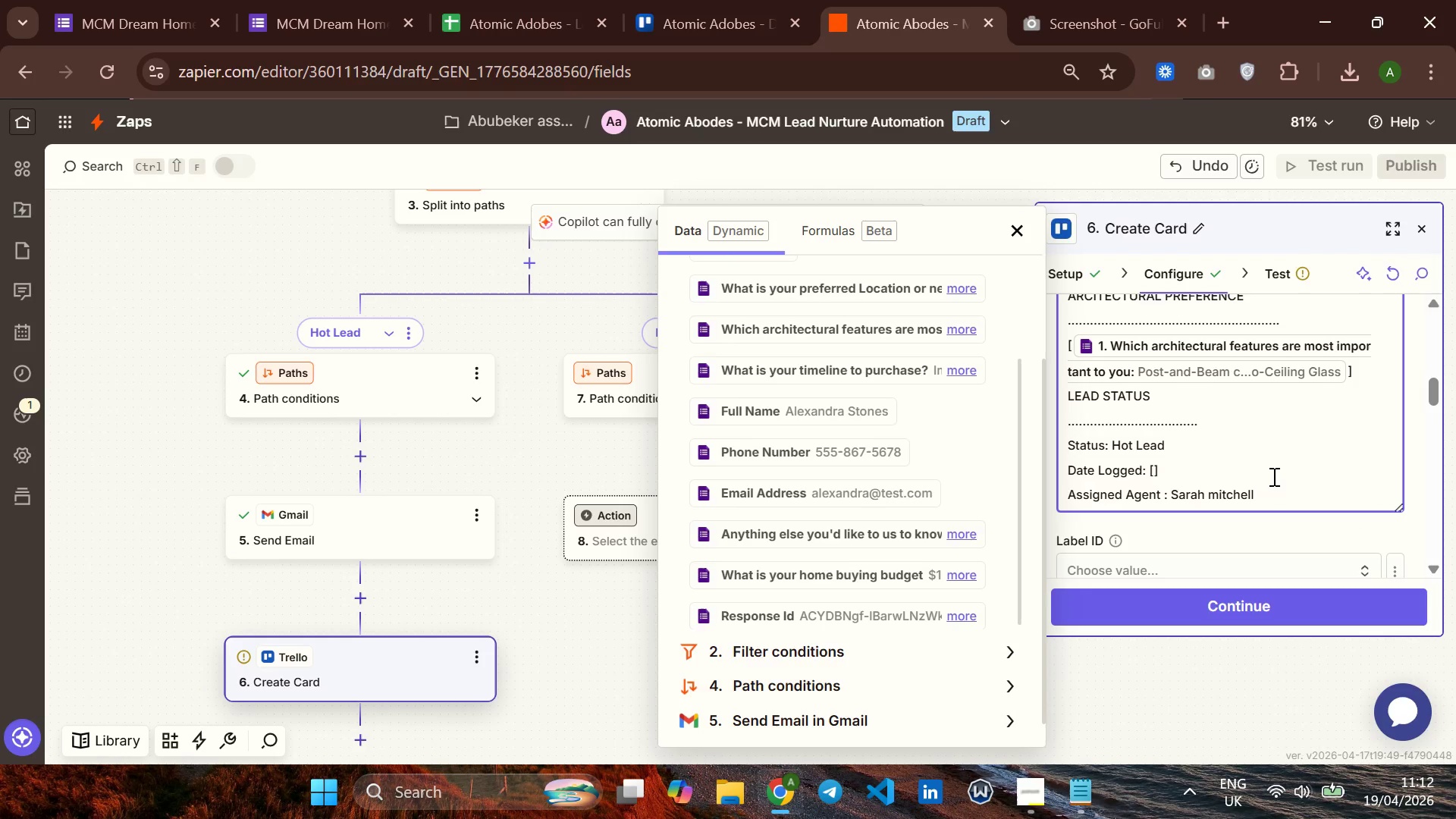 
wait(6.97)
 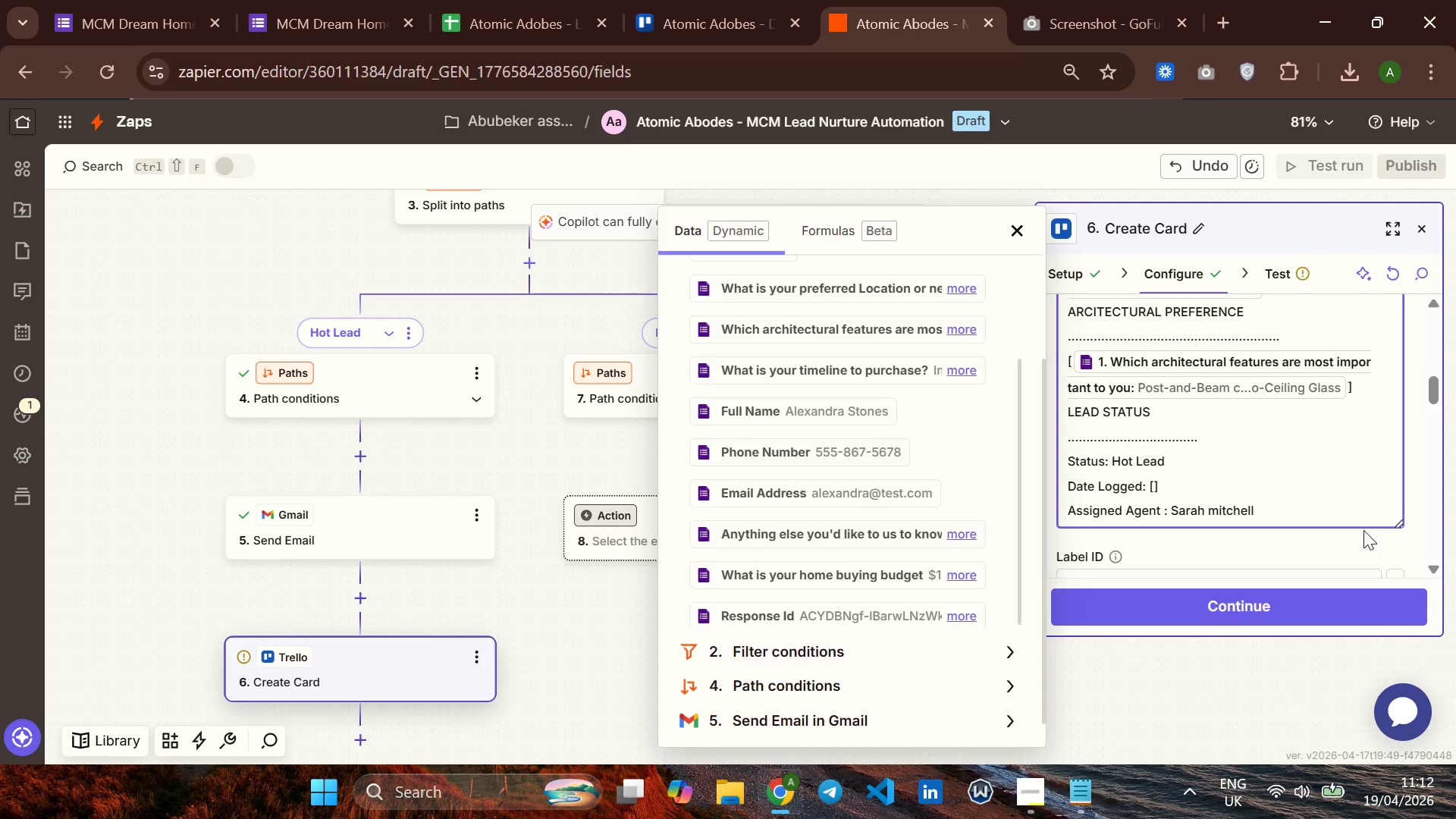 
left_click([1154, 468])
 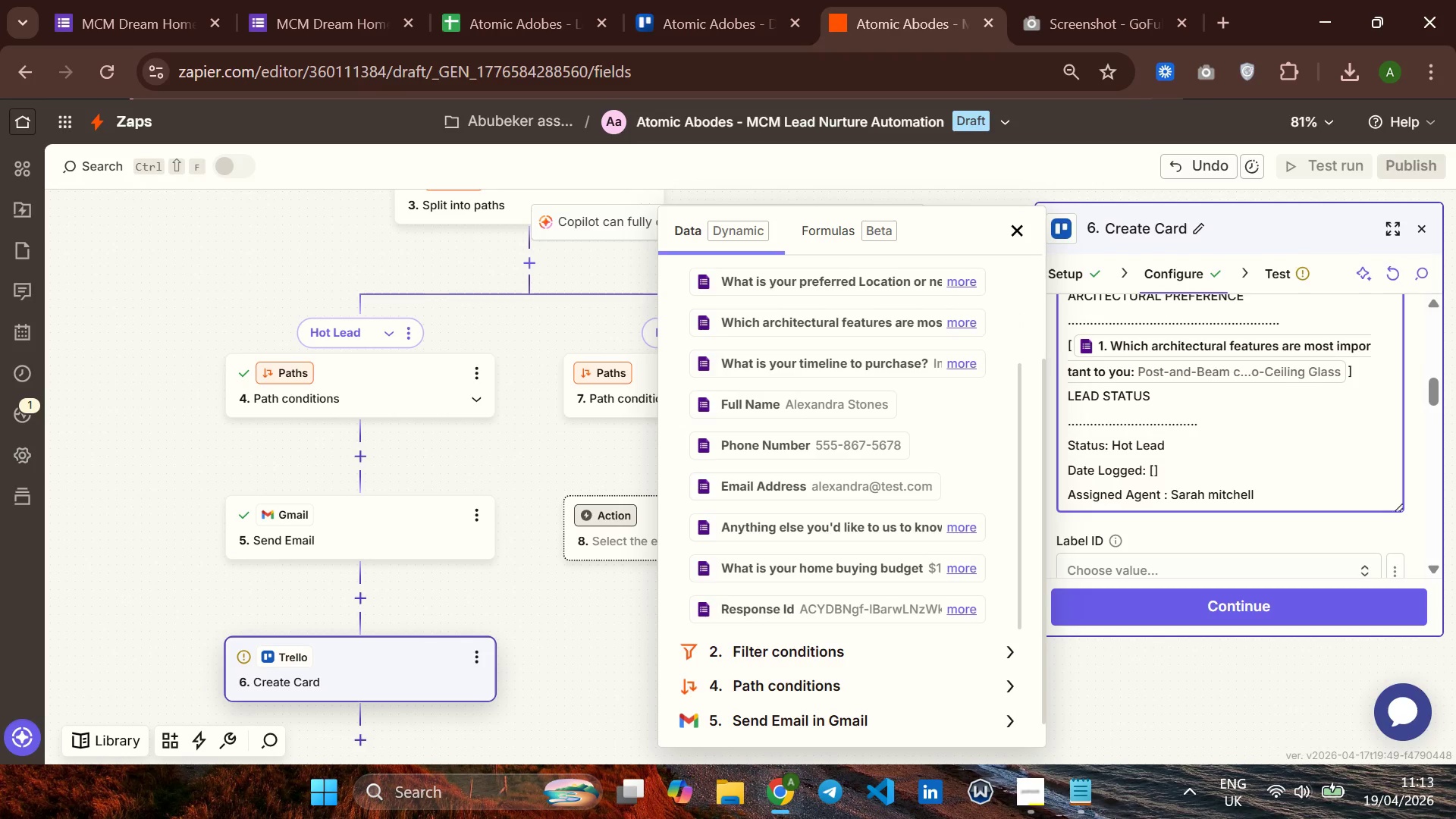 
wait(17.58)
 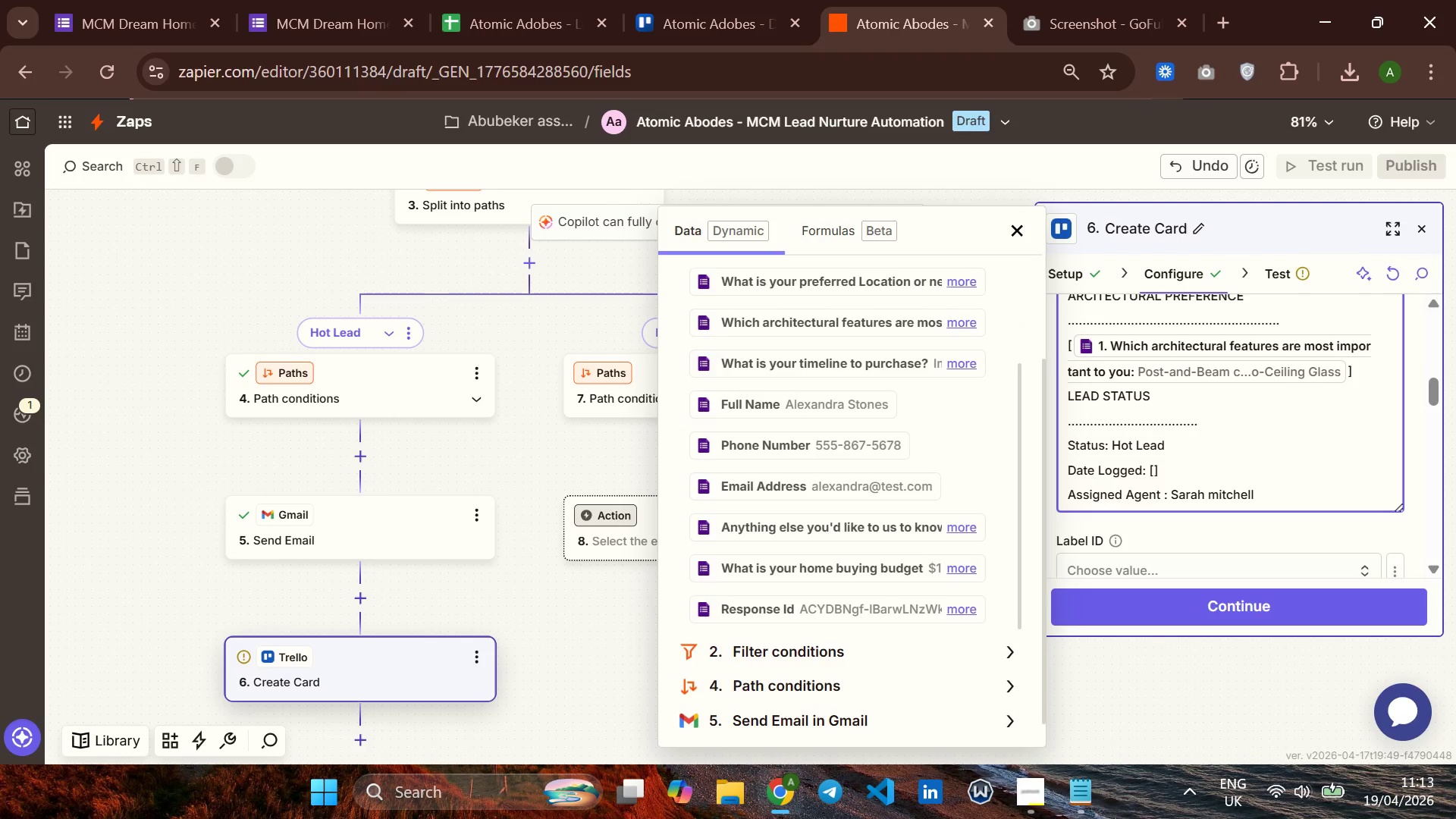 
left_click([774, 417])
 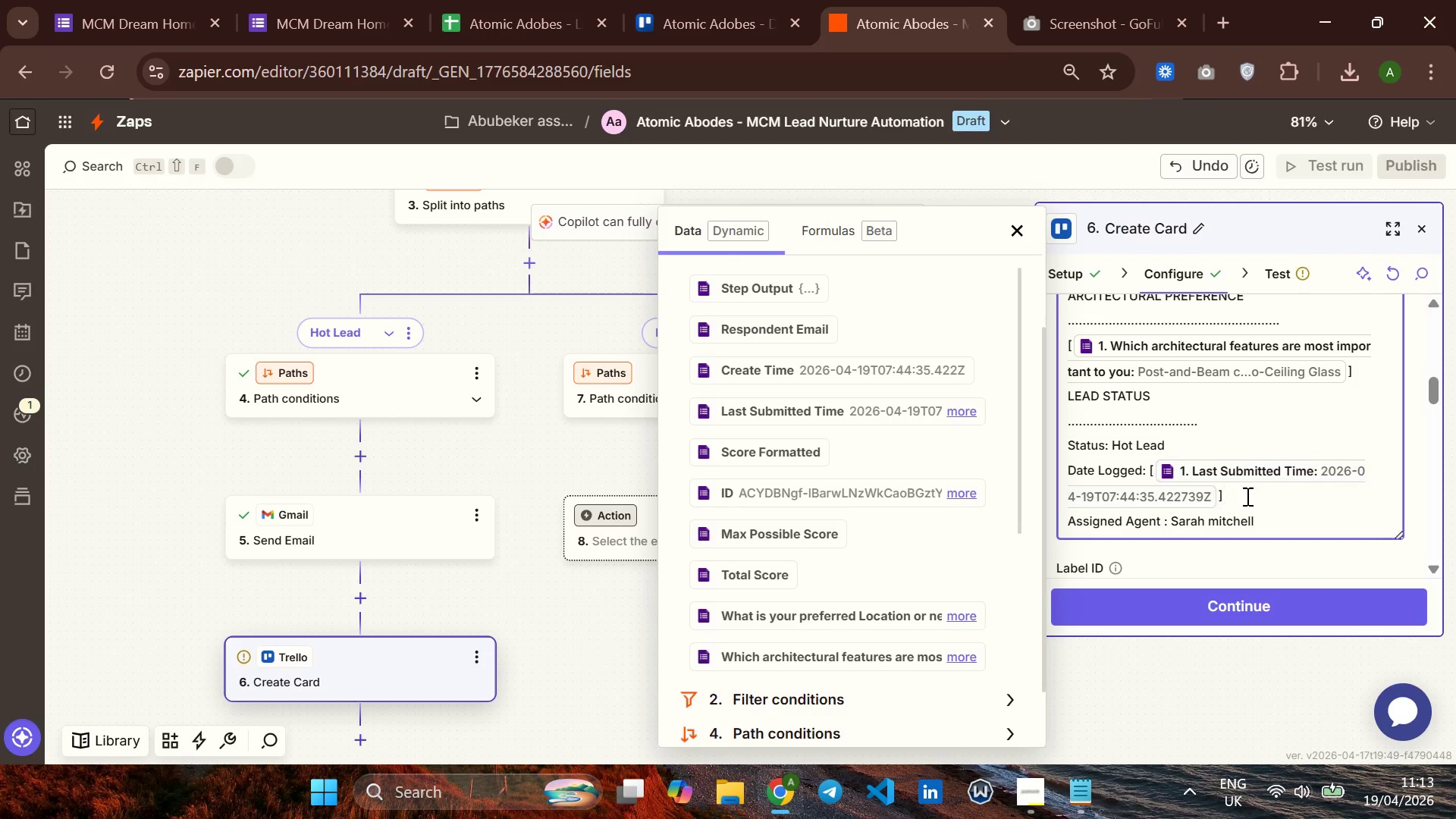 
left_click([1269, 504])
 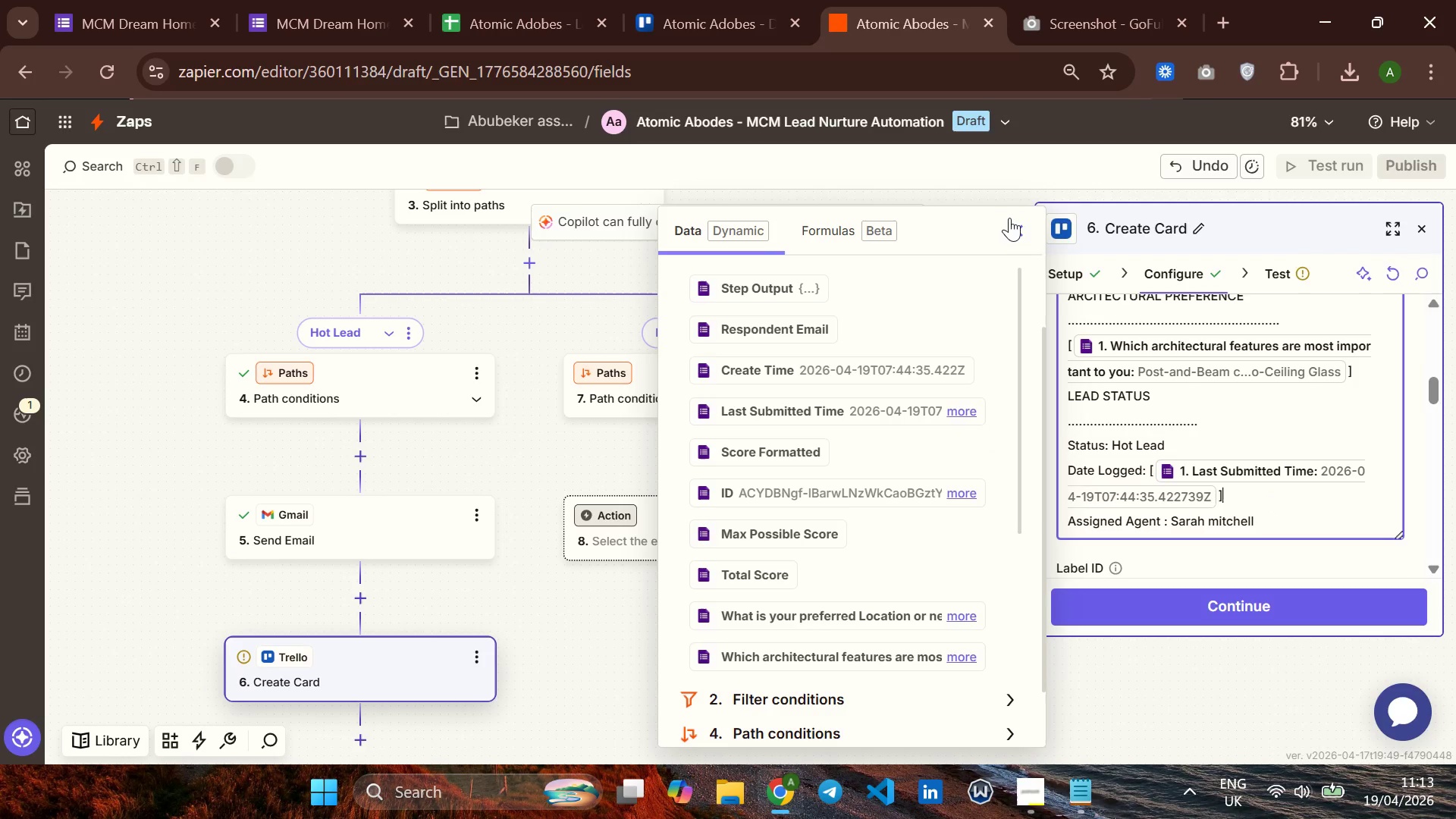 
left_click([1010, 221])
 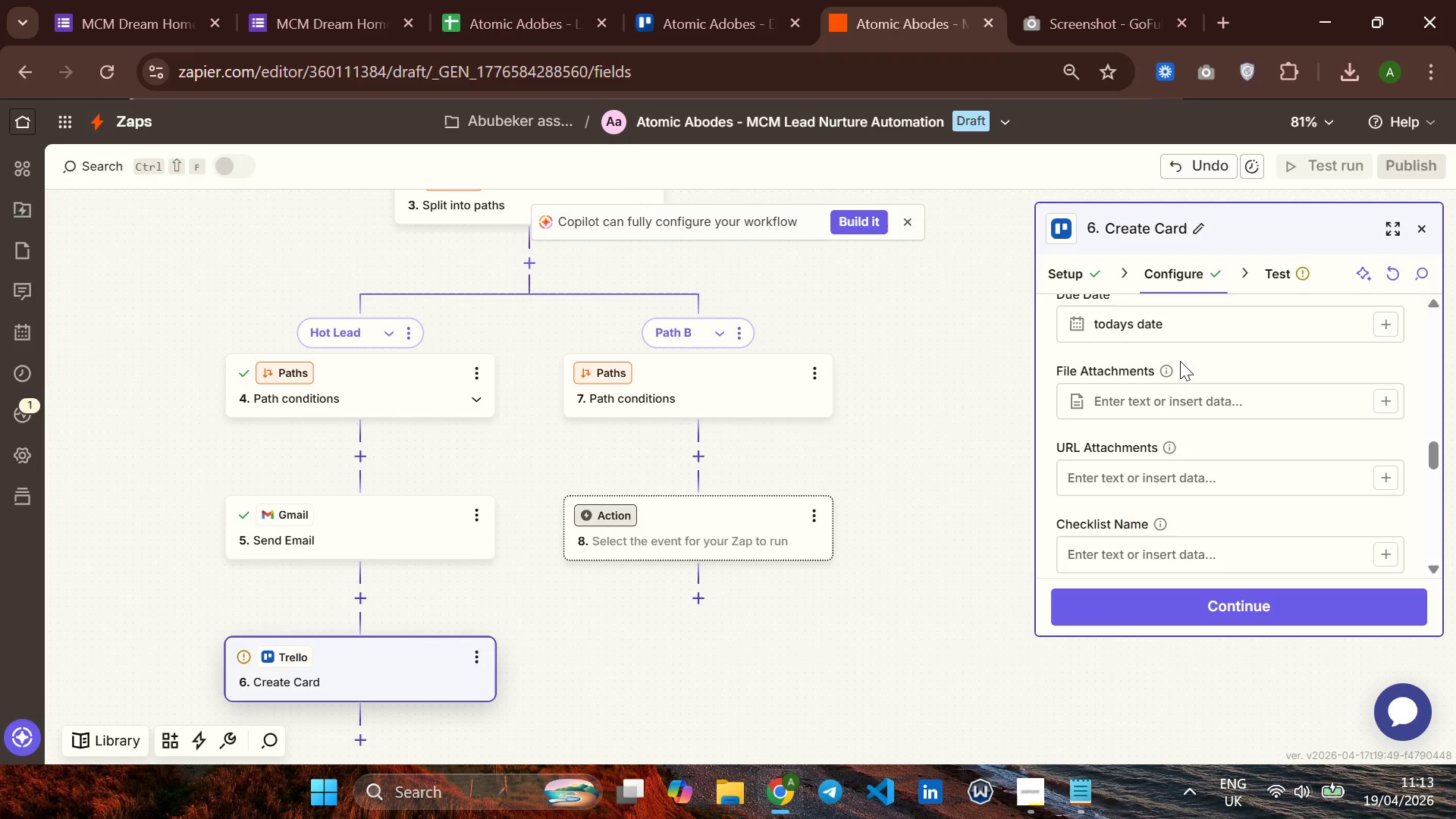 
double_click([1171, 349])
 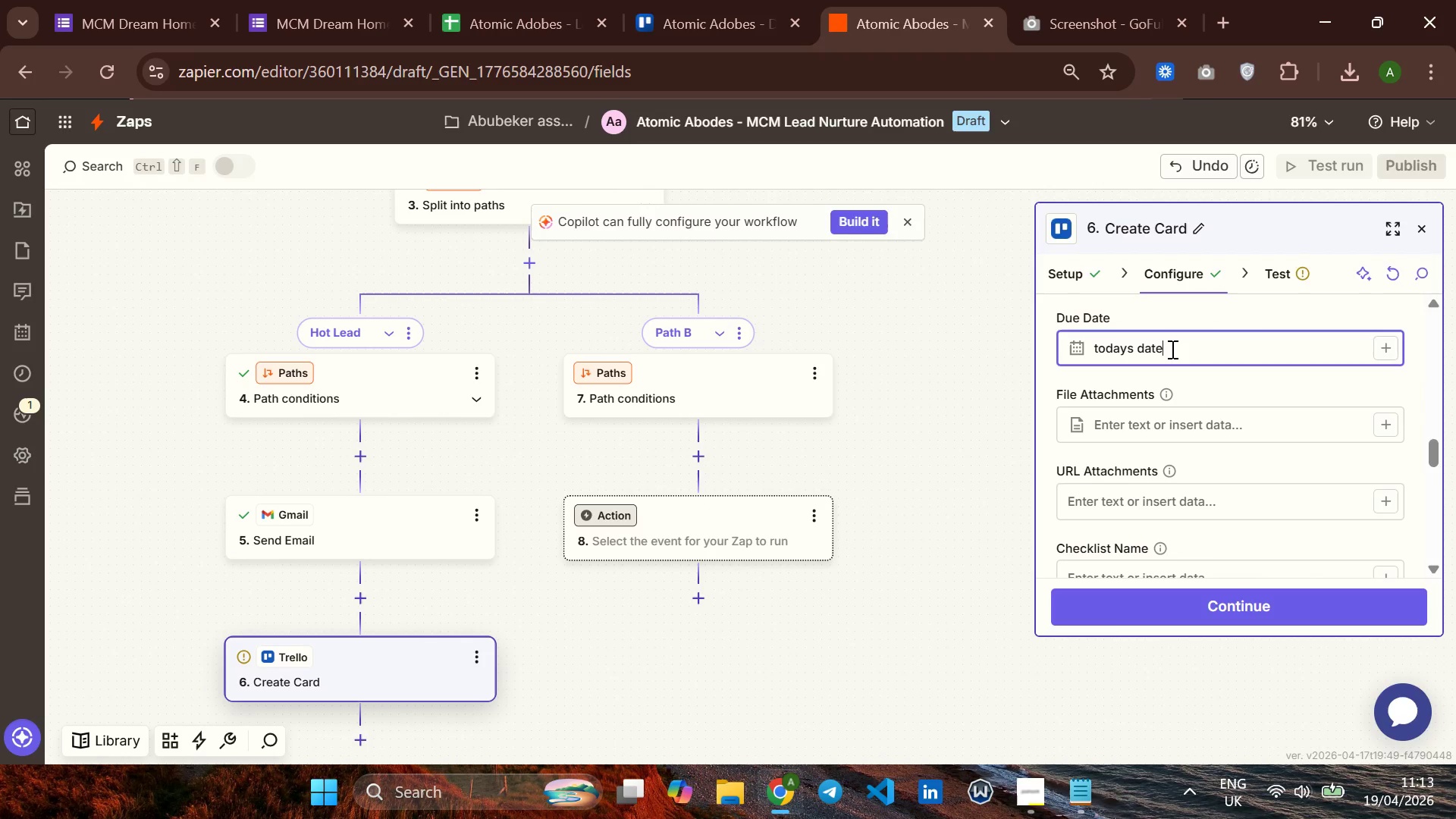 
key(Space)
 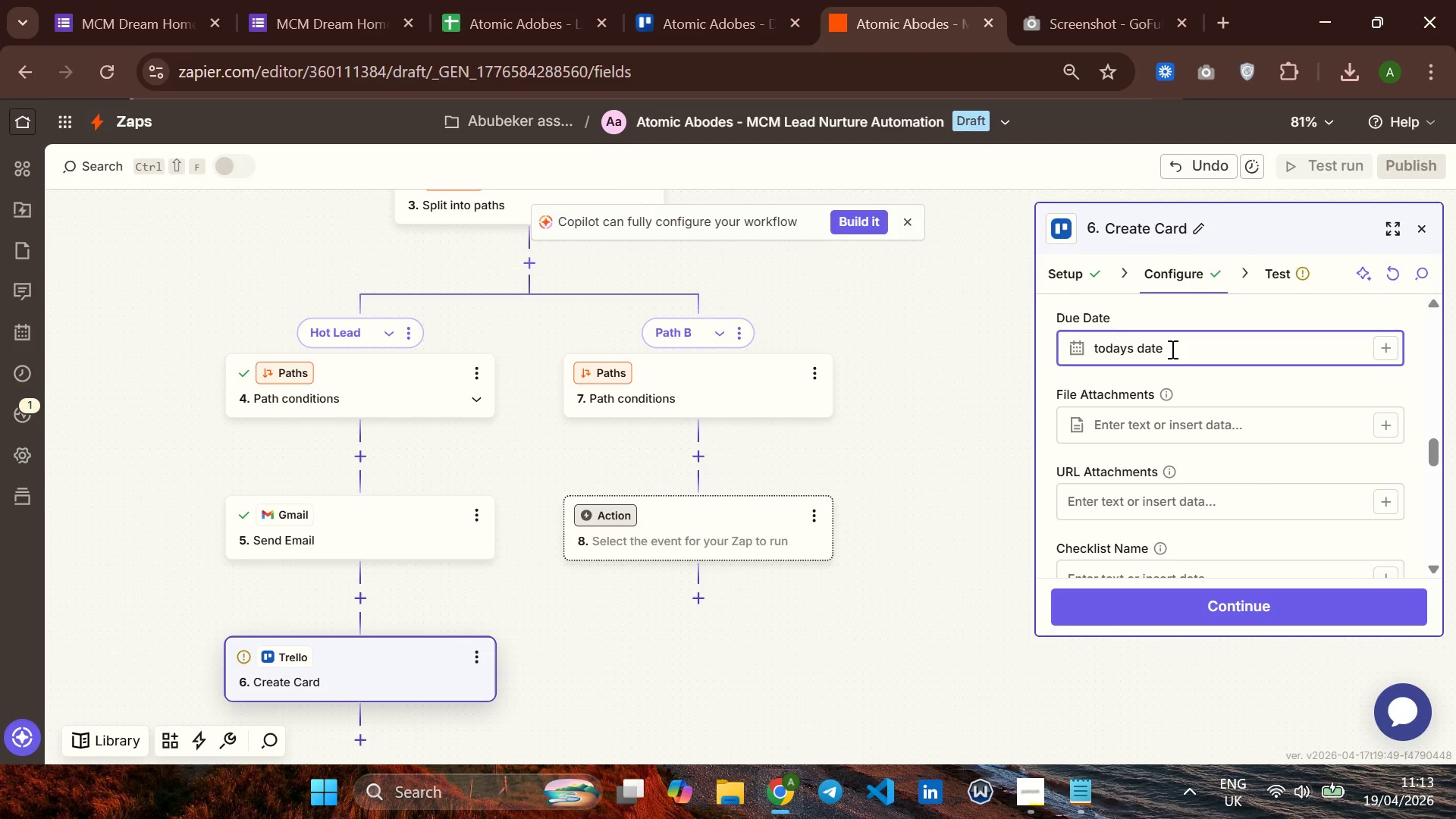 
key(Minus)
 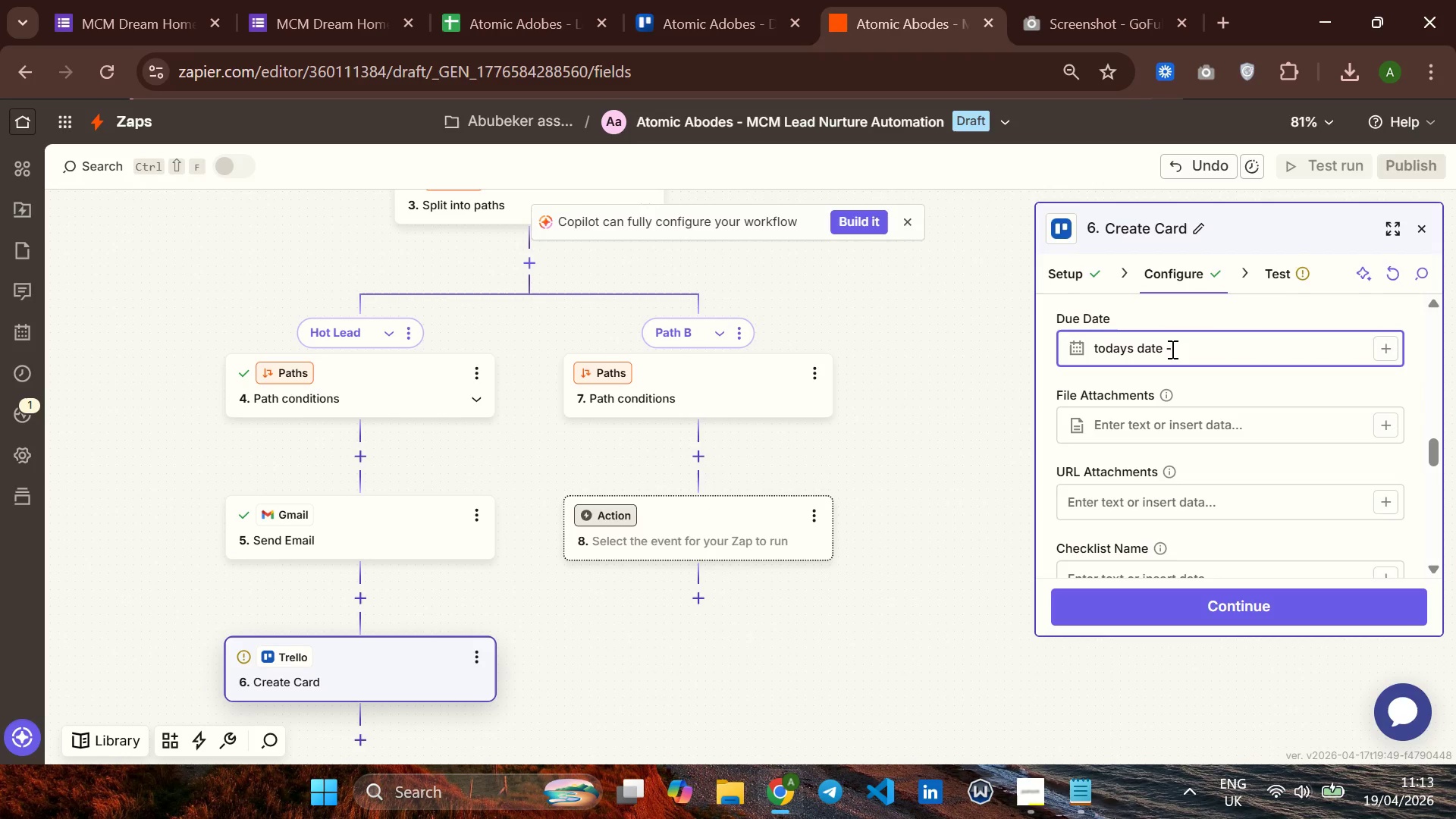 
key(Space)
 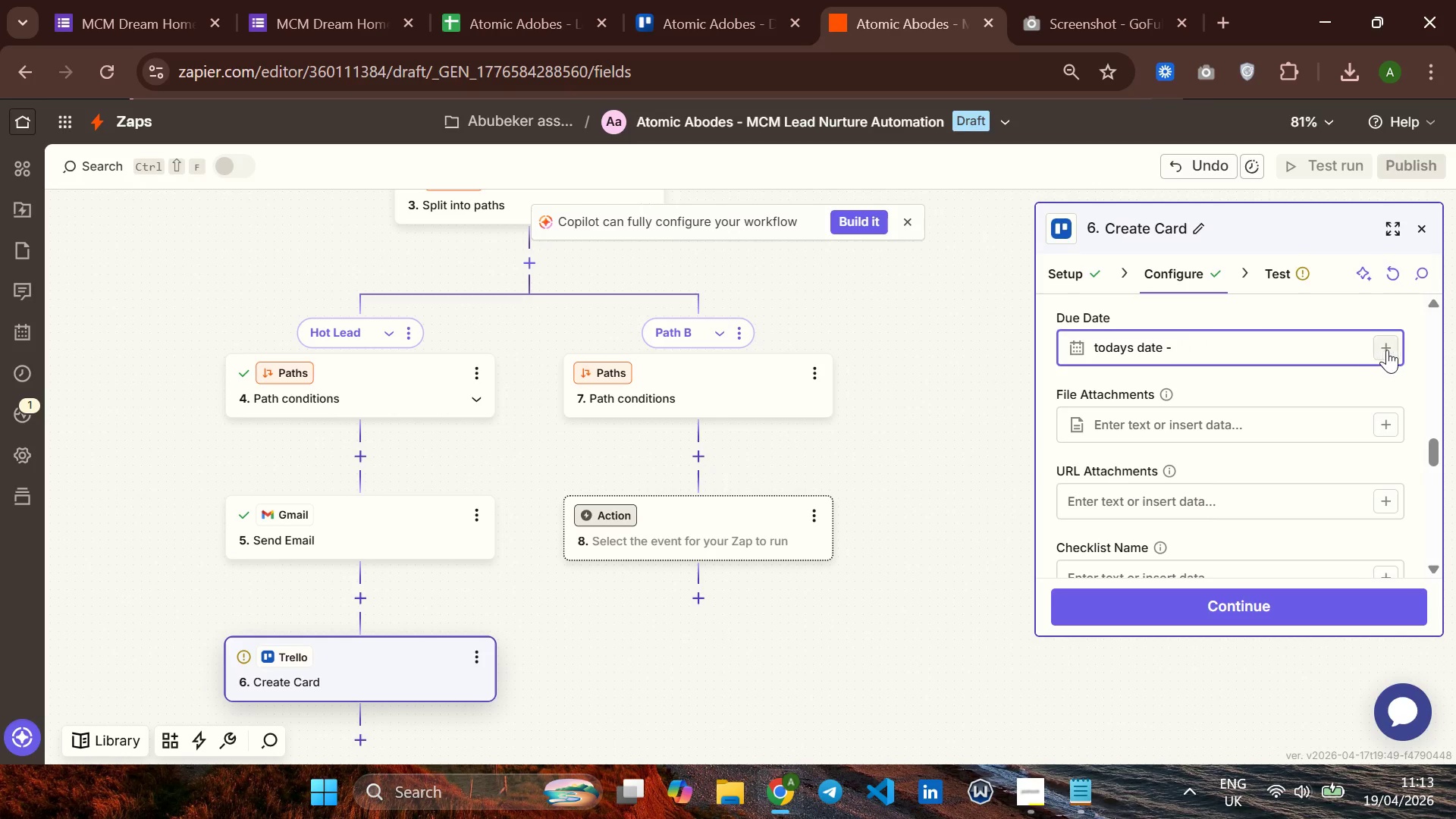 
left_click([1387, 350])
 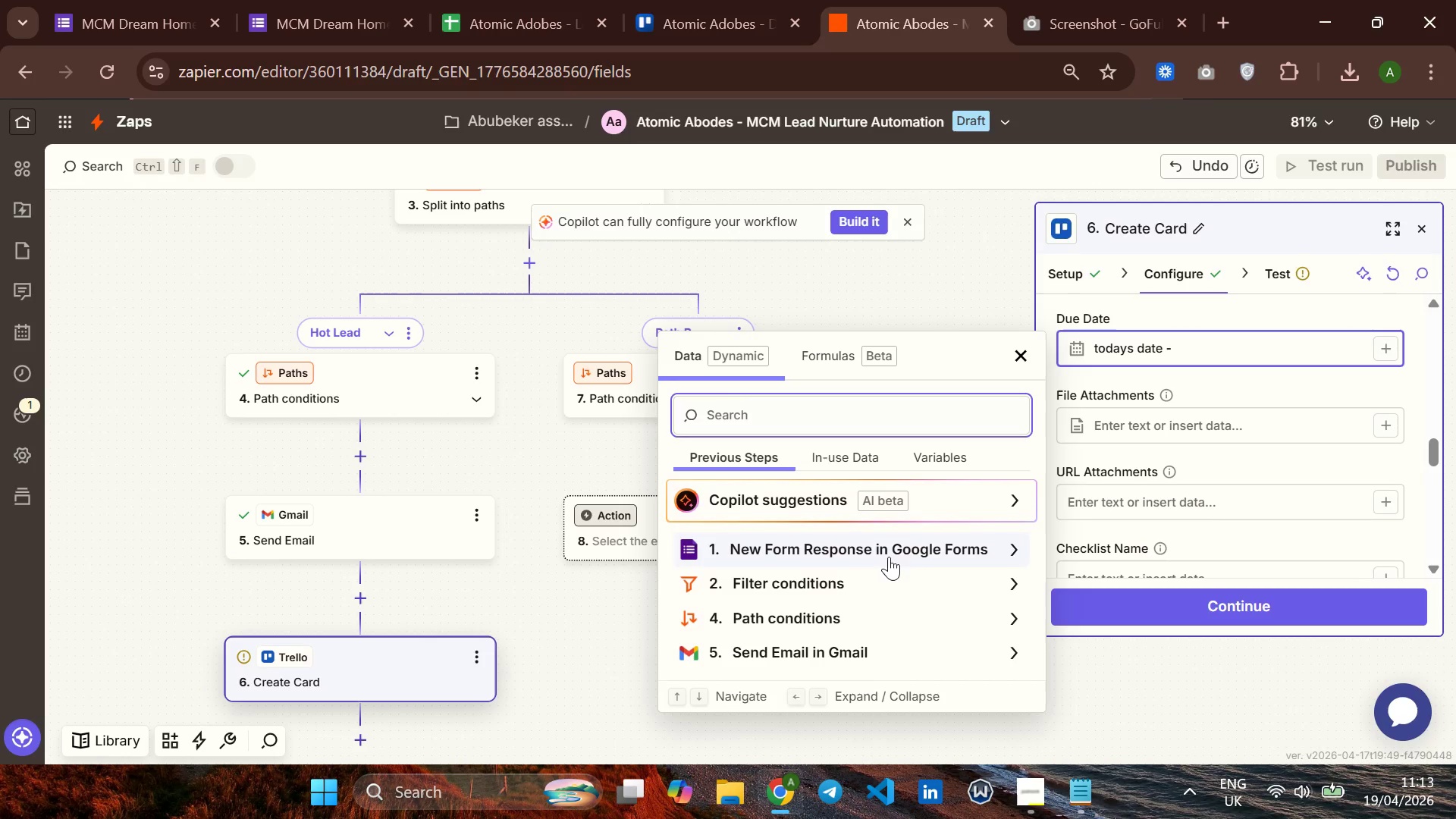 
left_click([890, 547])
 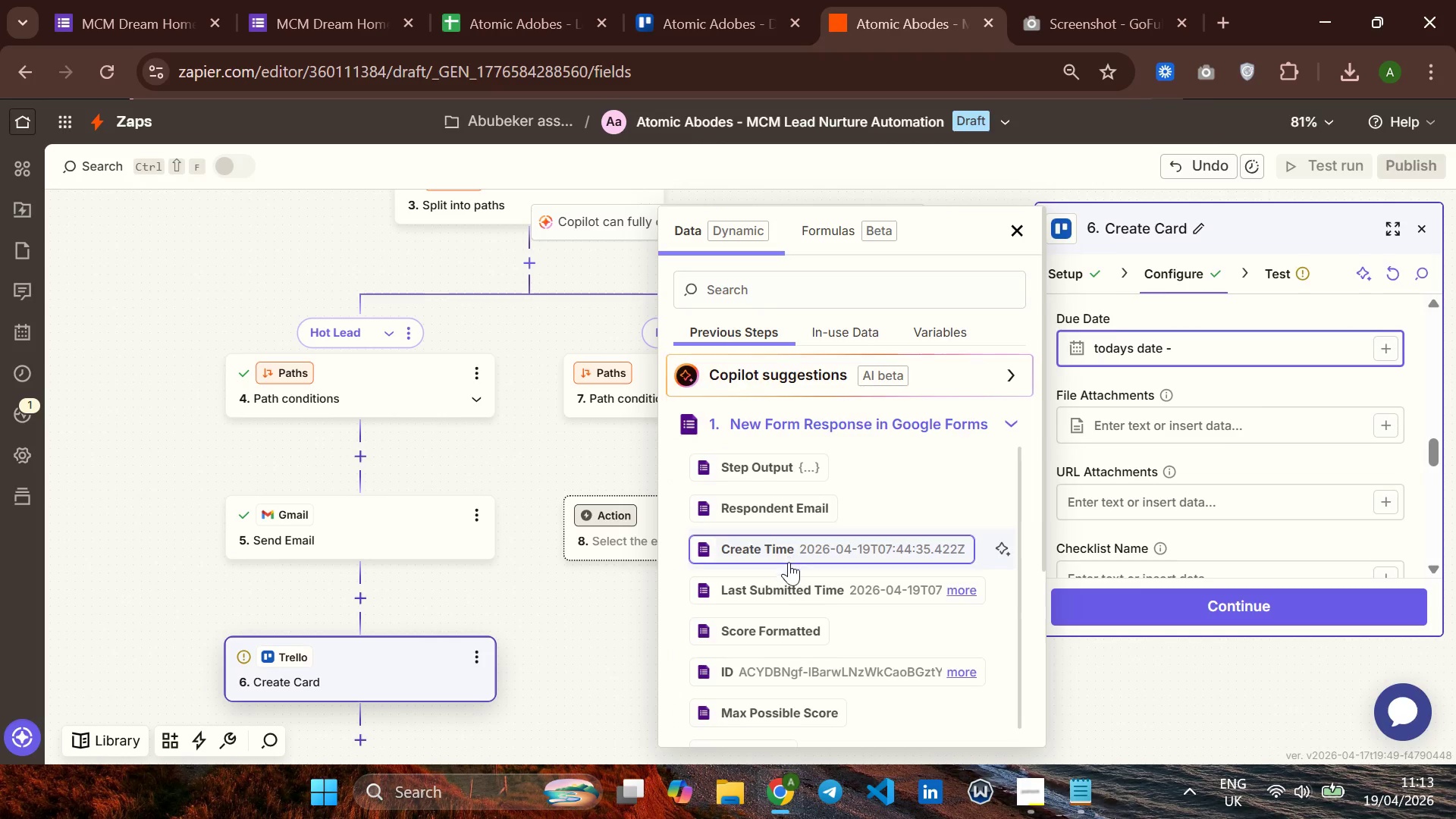 
left_click([789, 579])
 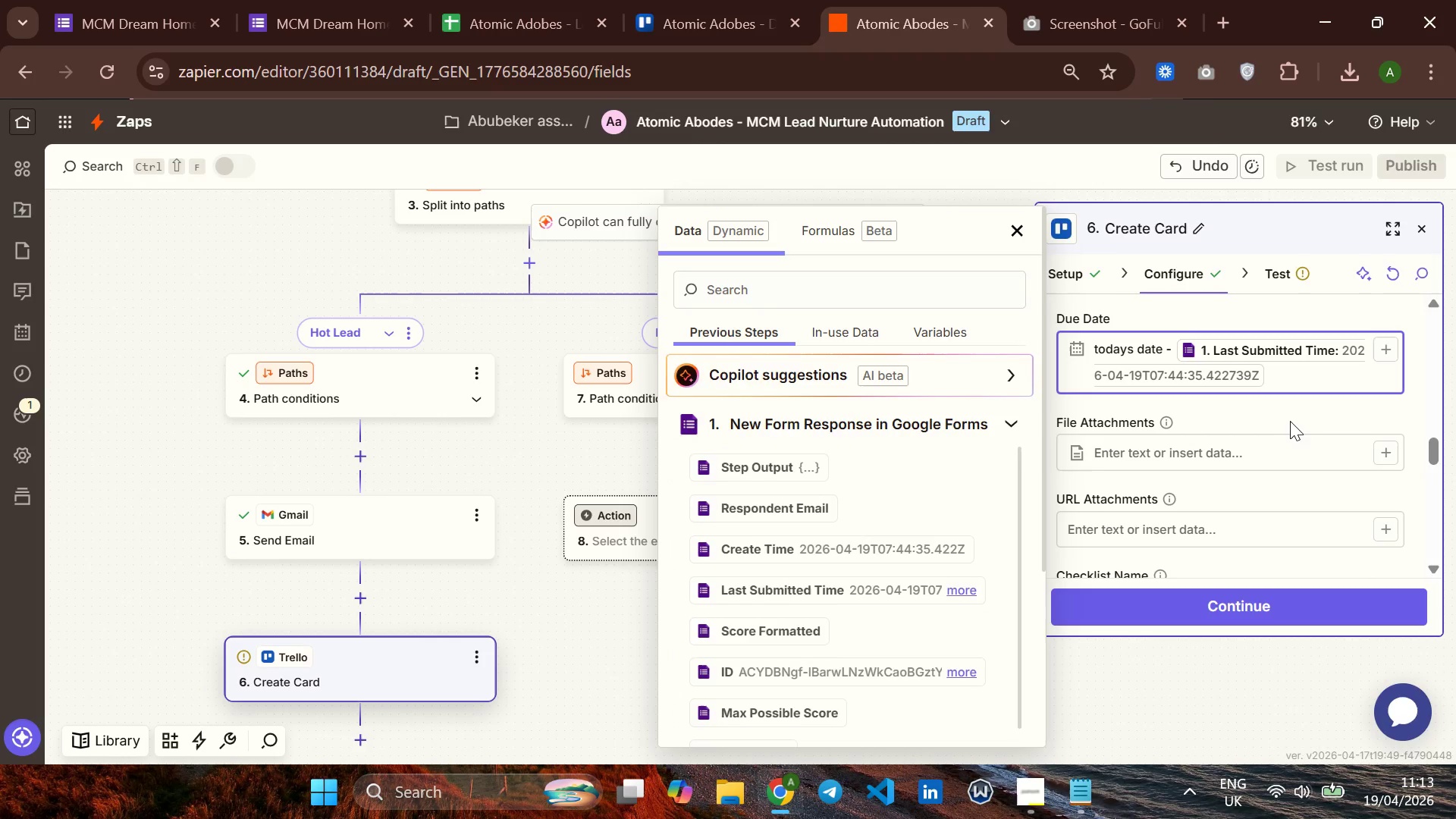 
left_click([1281, 412])
 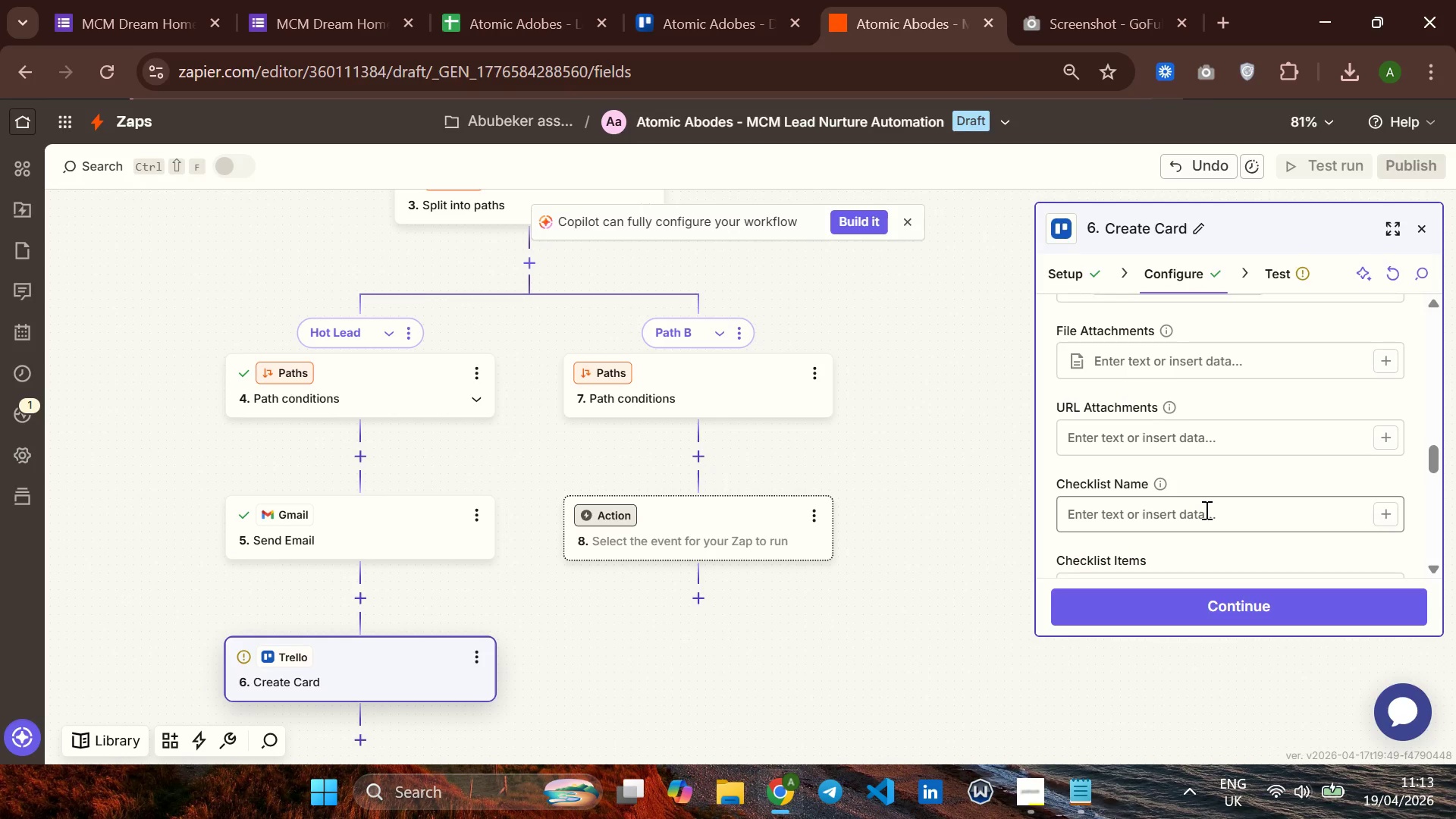 
wait(26.27)
 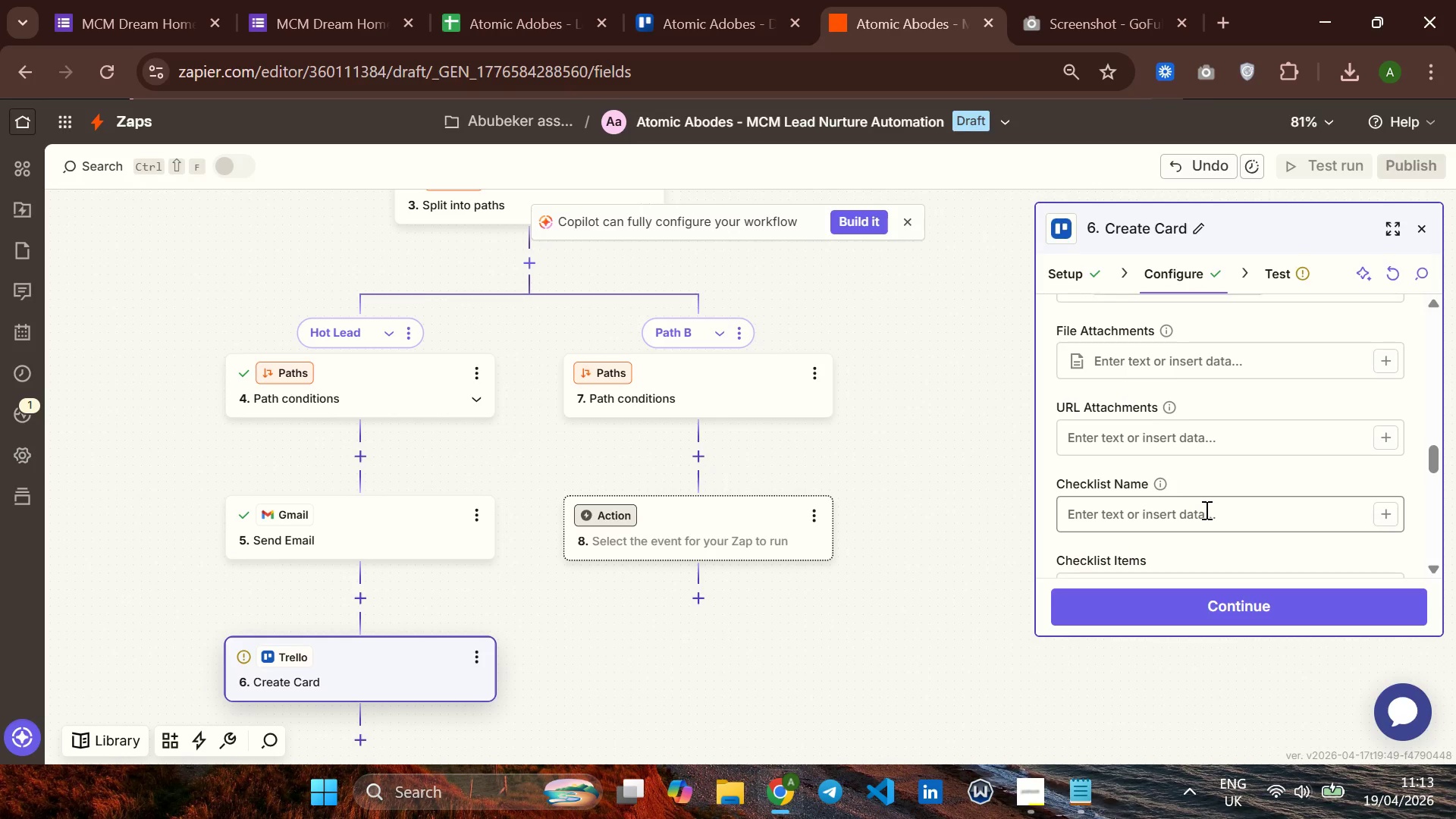 
left_click([1388, 516])
 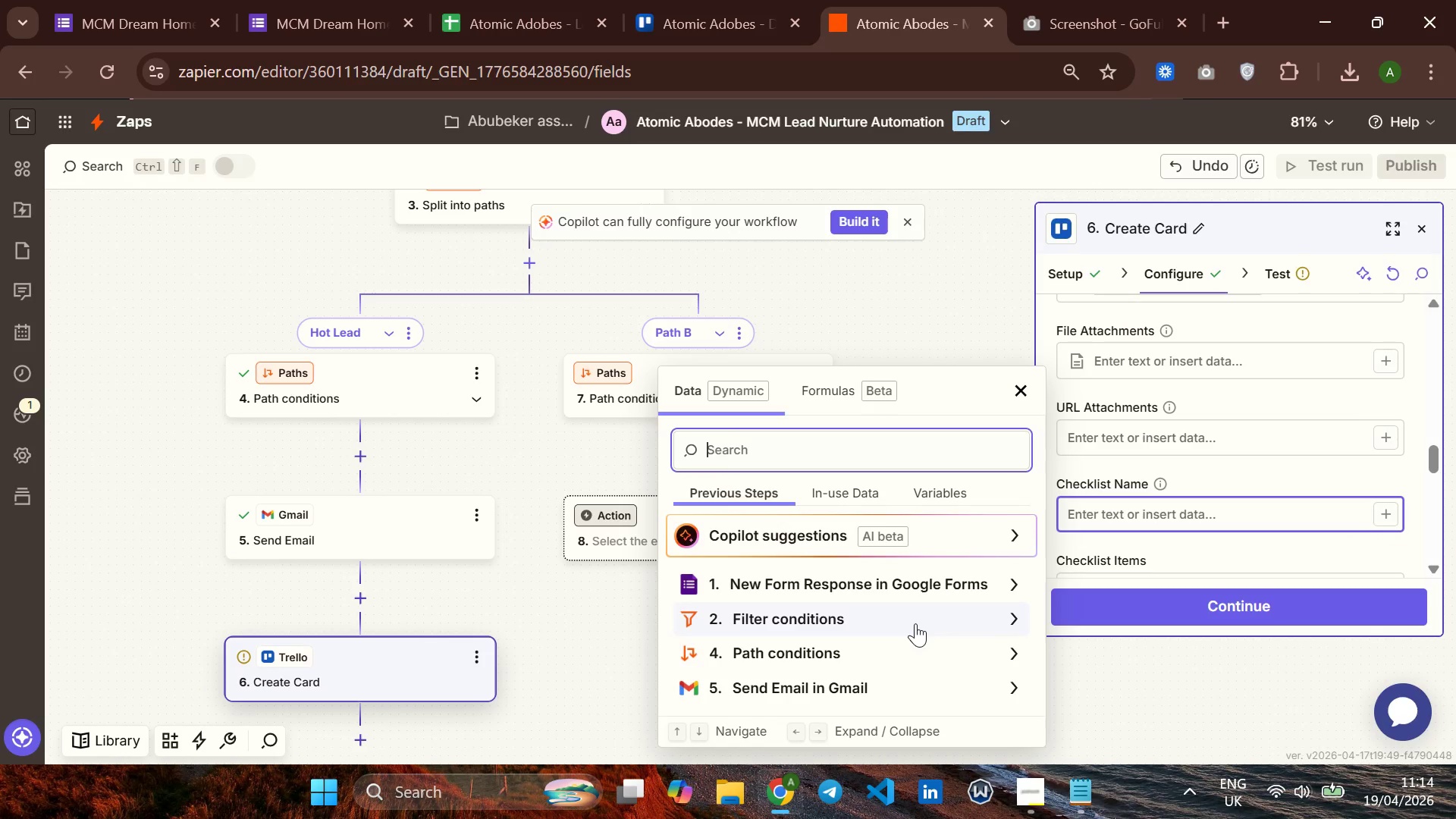 
left_click([1120, 524])
 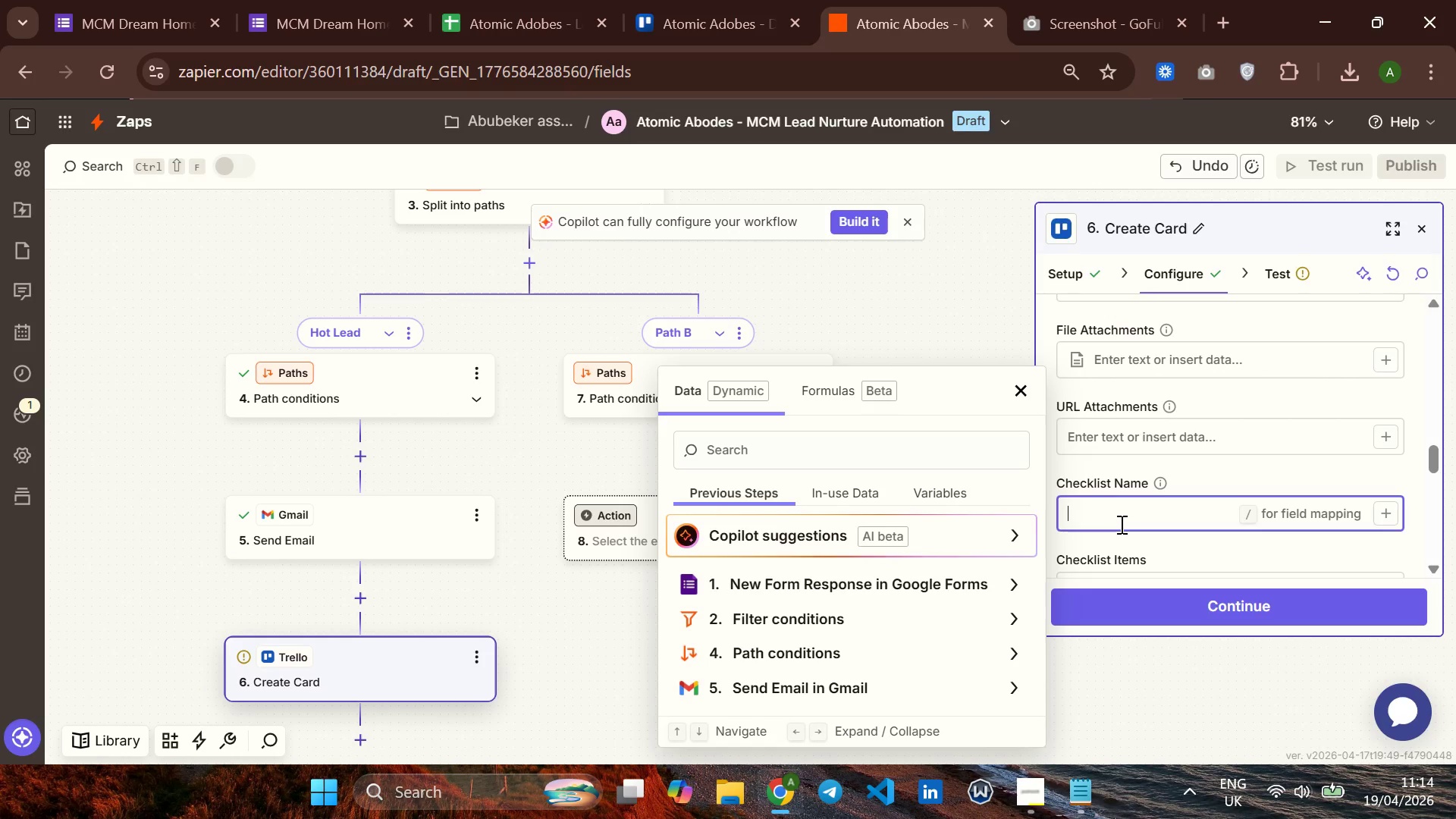 
wait(7.77)
 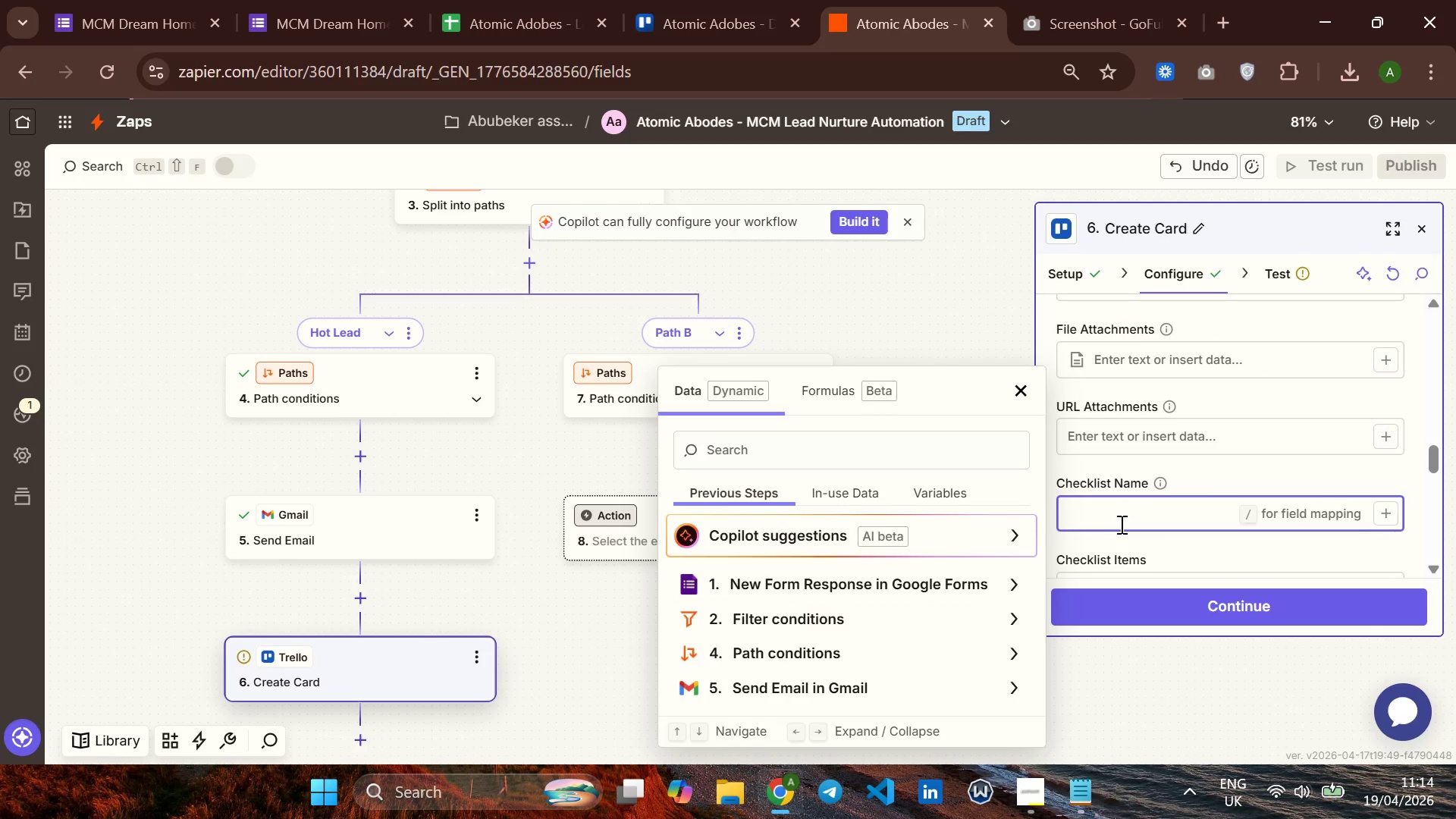 
left_click([1230, 468])
 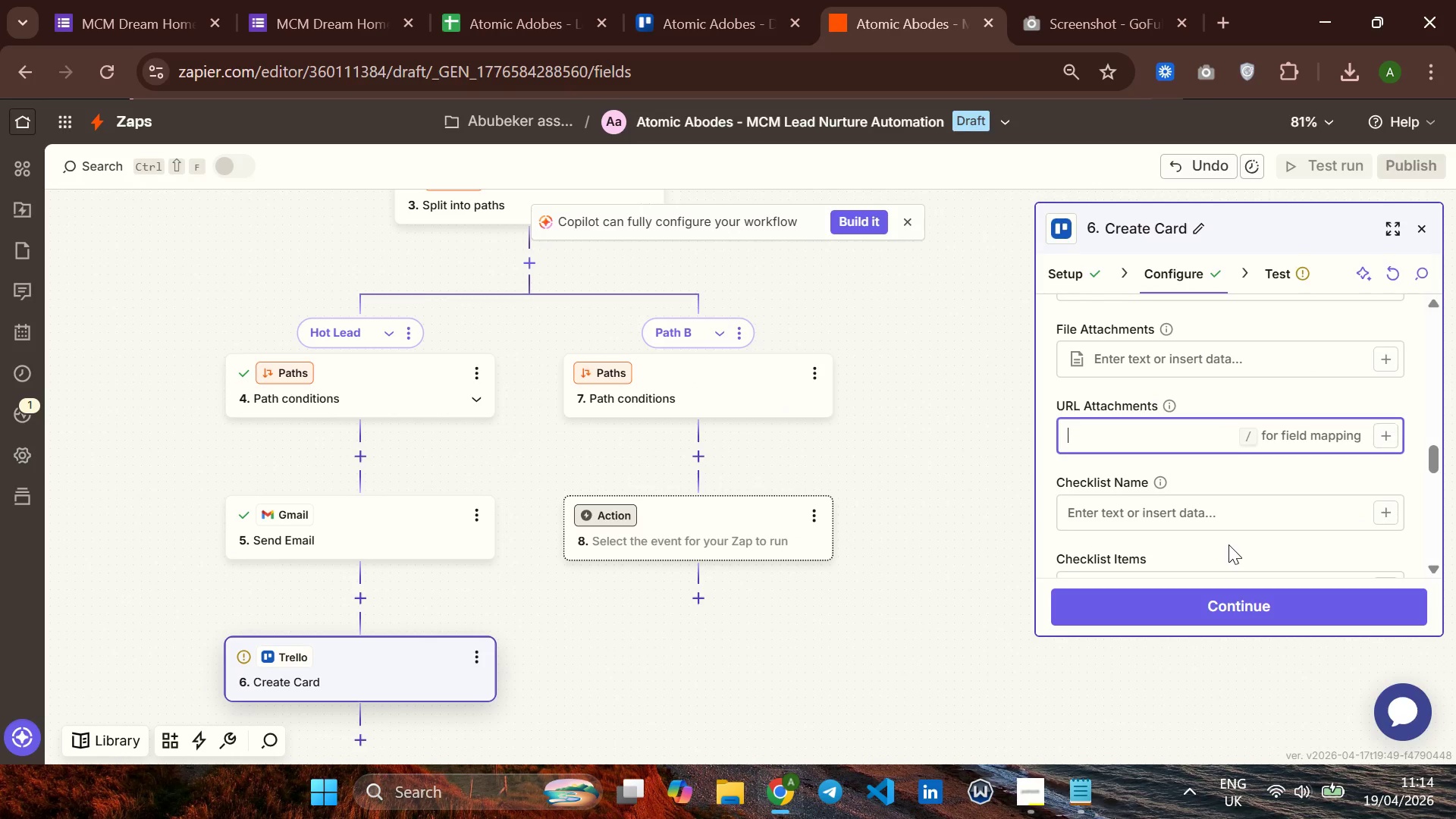 
wait(5.92)
 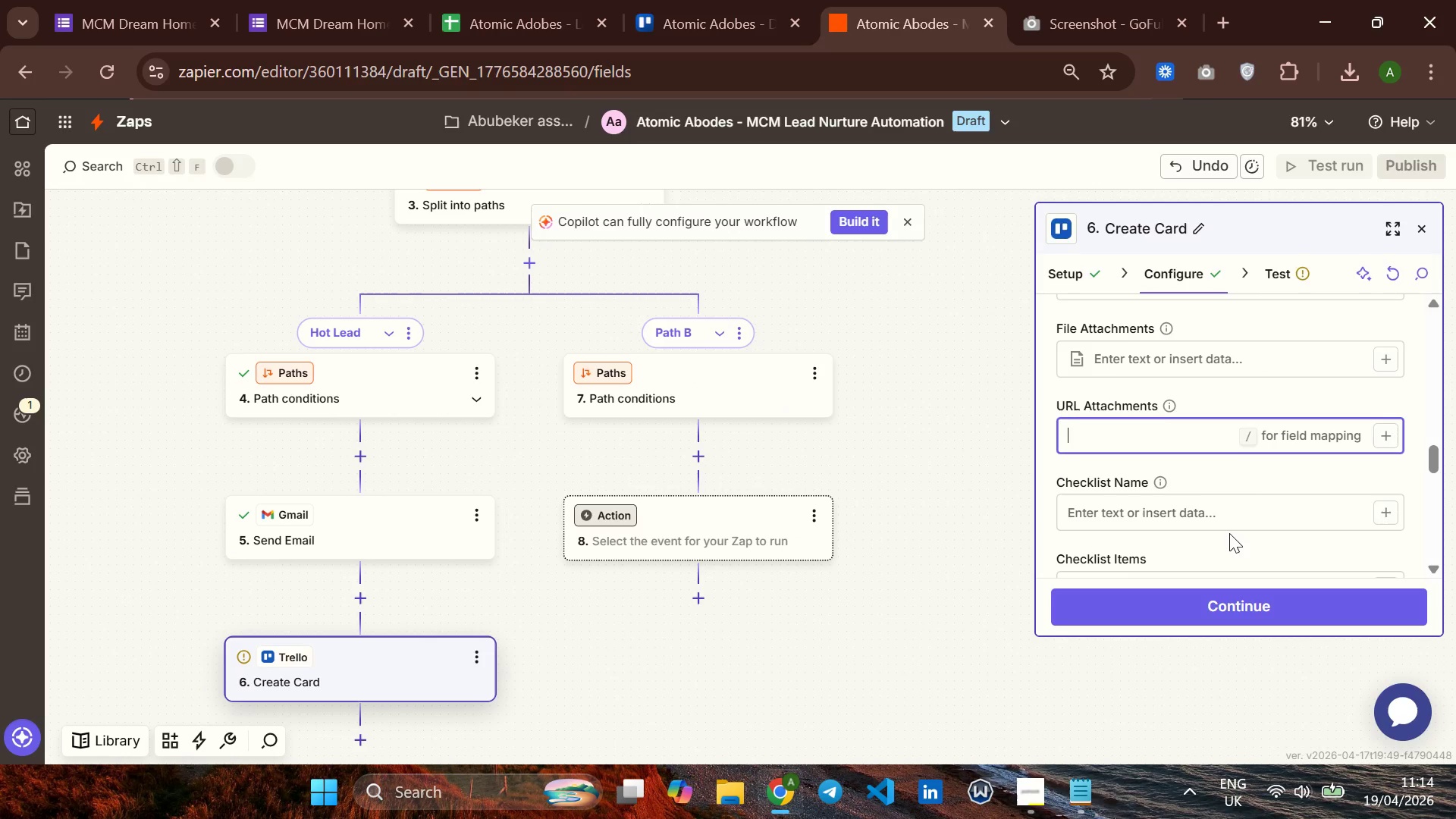 
left_click([1120, 470])
 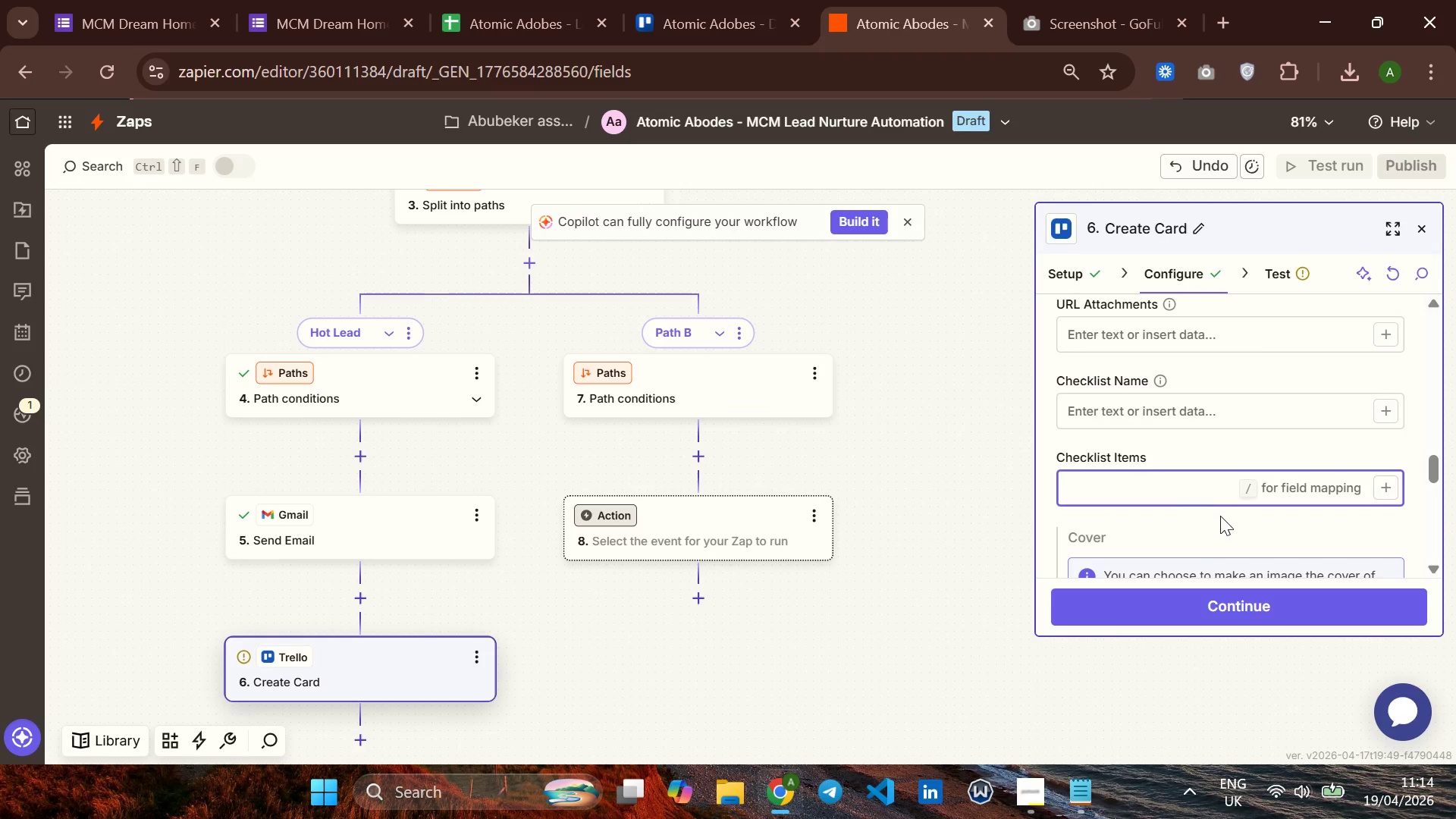 
left_click([1219, 520])
 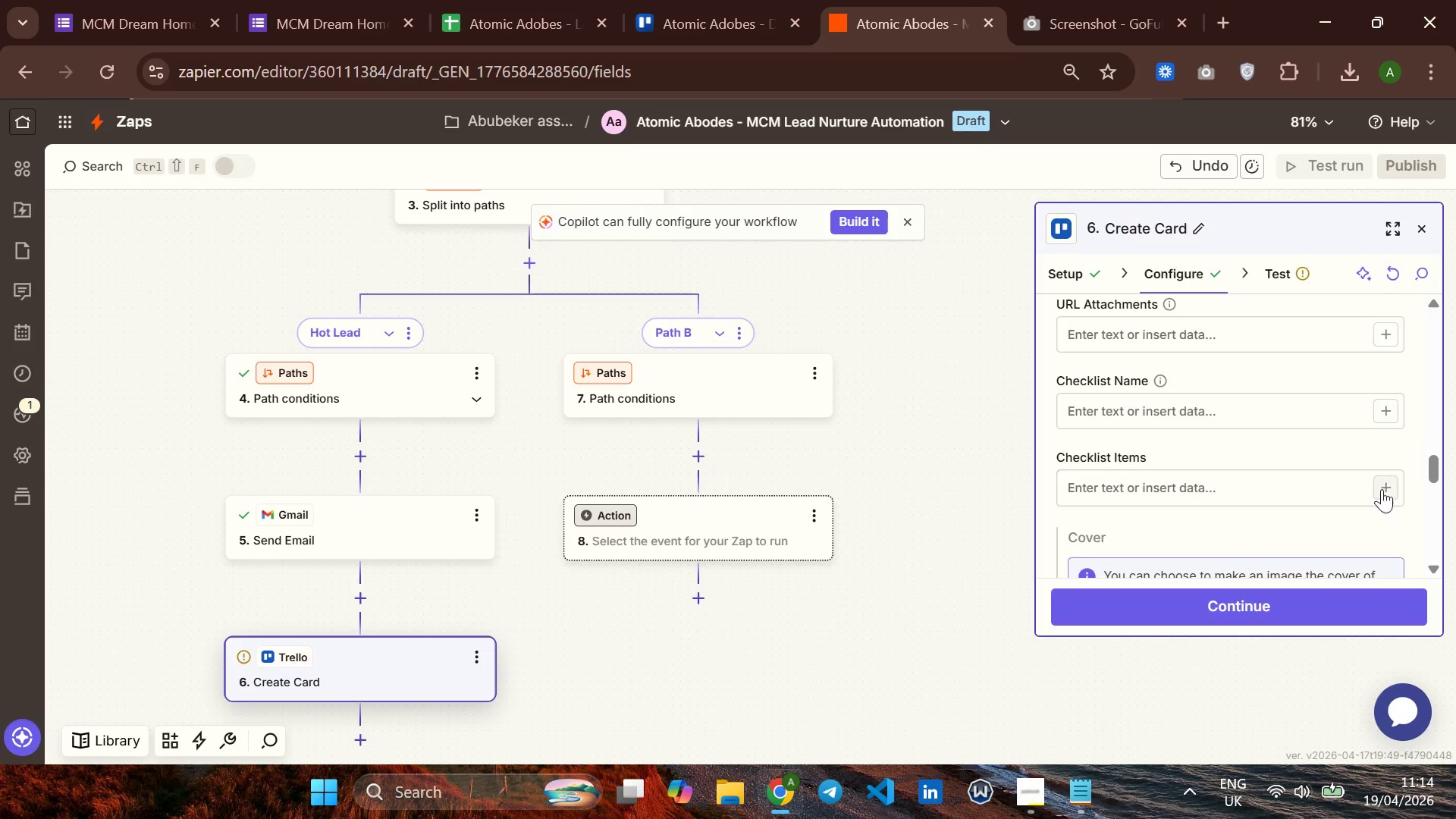 
left_click([1401, 488])
 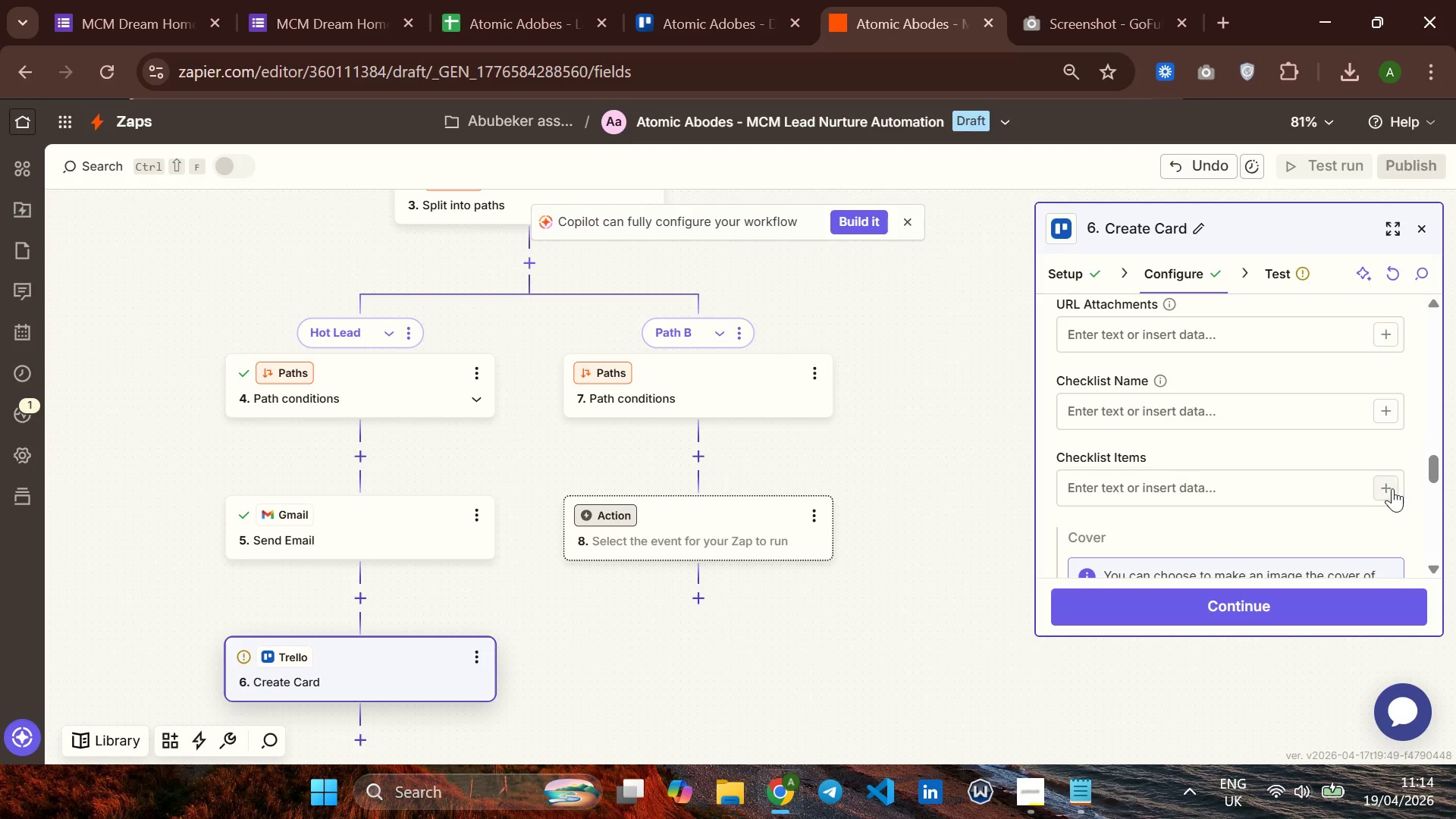 
left_click([1385, 487])
 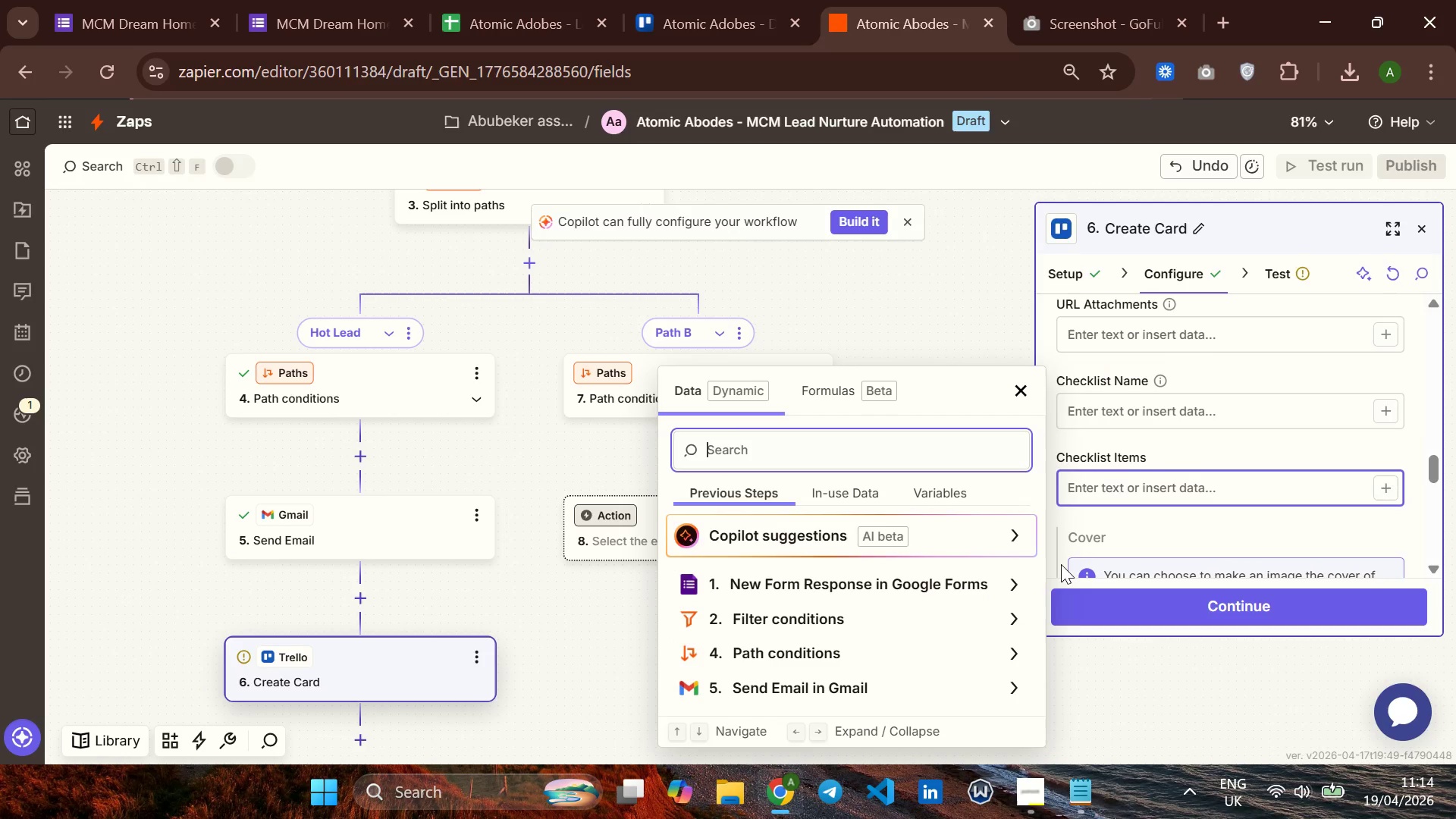 
wait(11.92)
 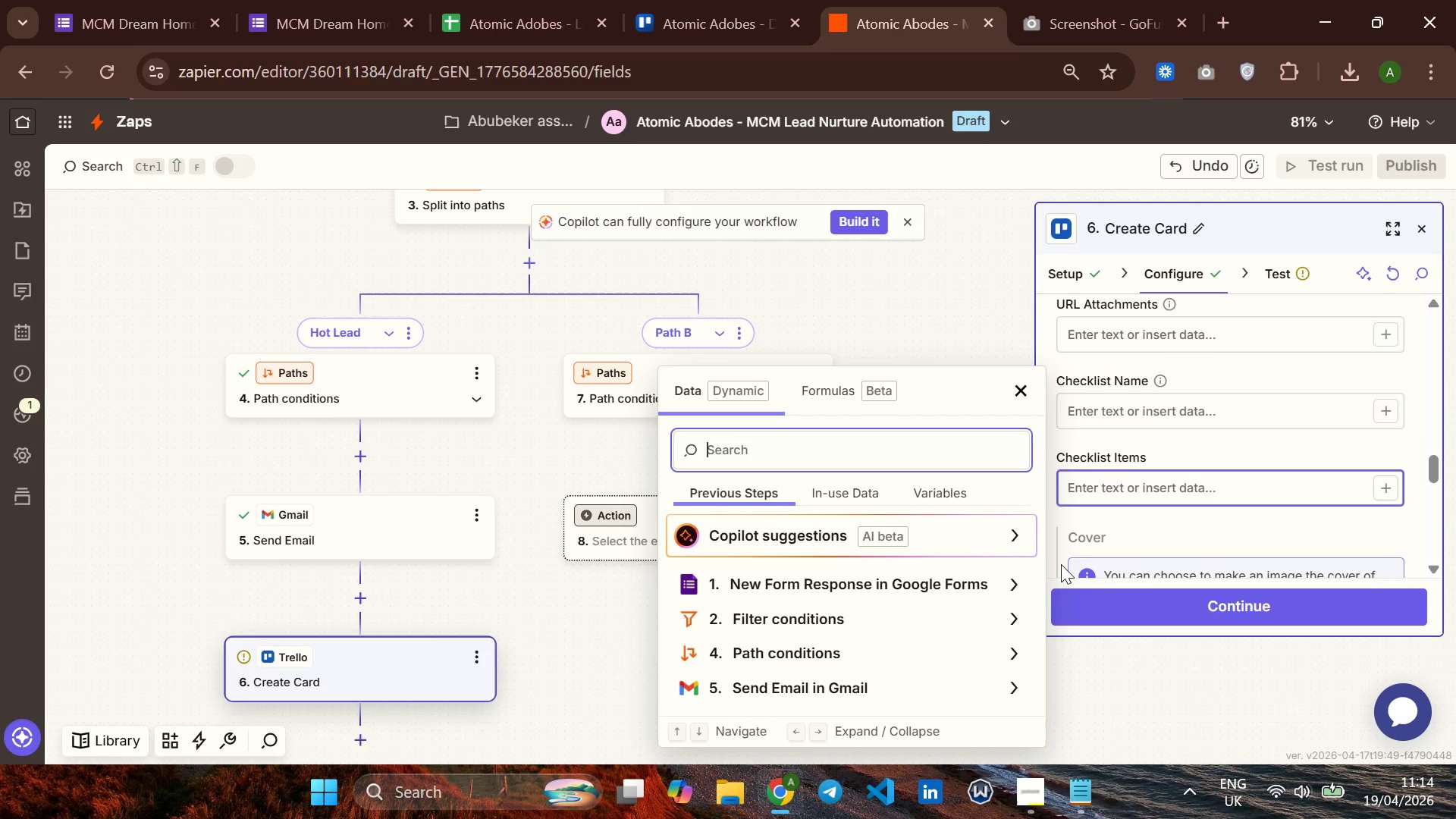 
left_click([1144, 513])
 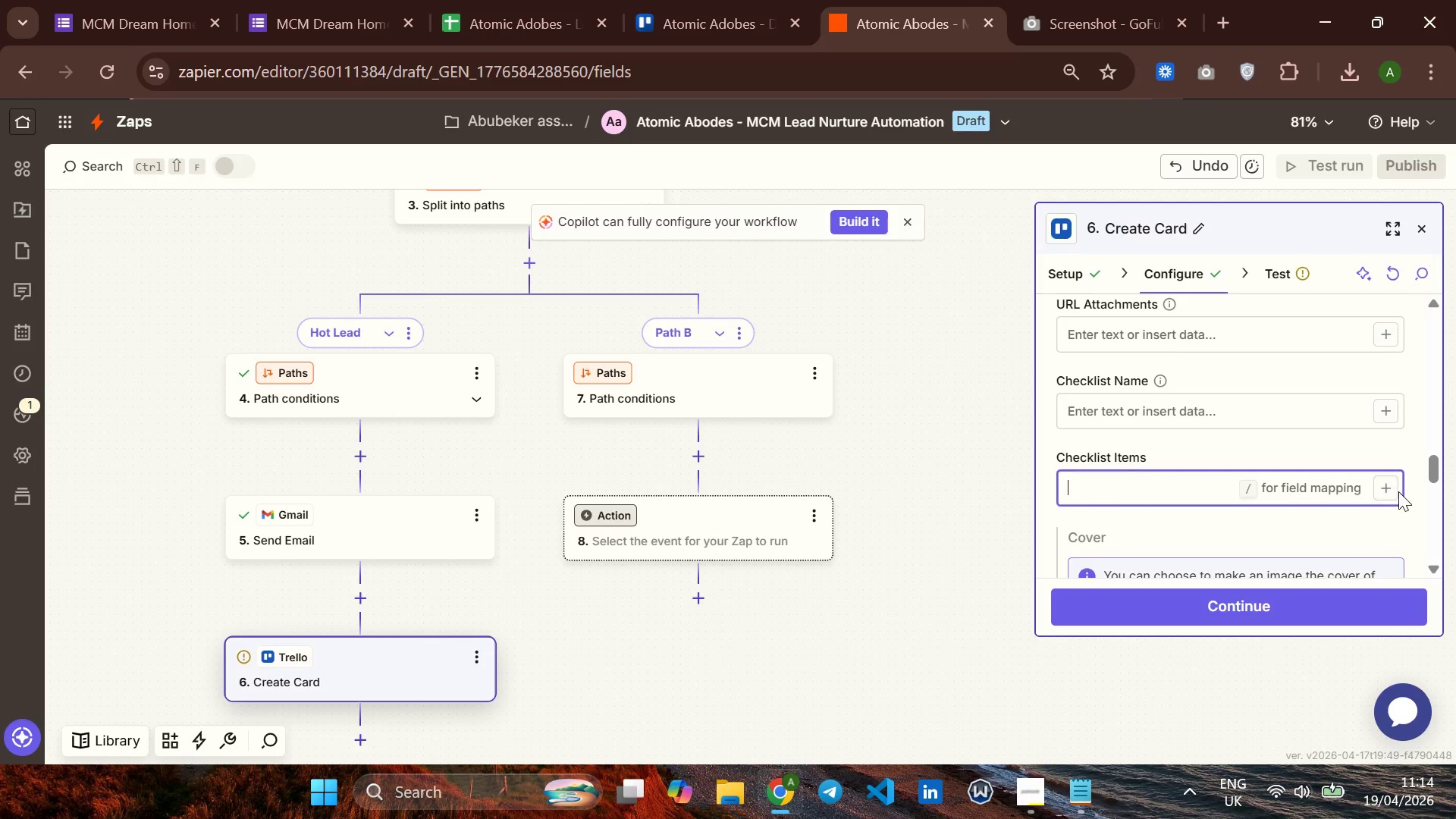 
left_click([1380, 491])
 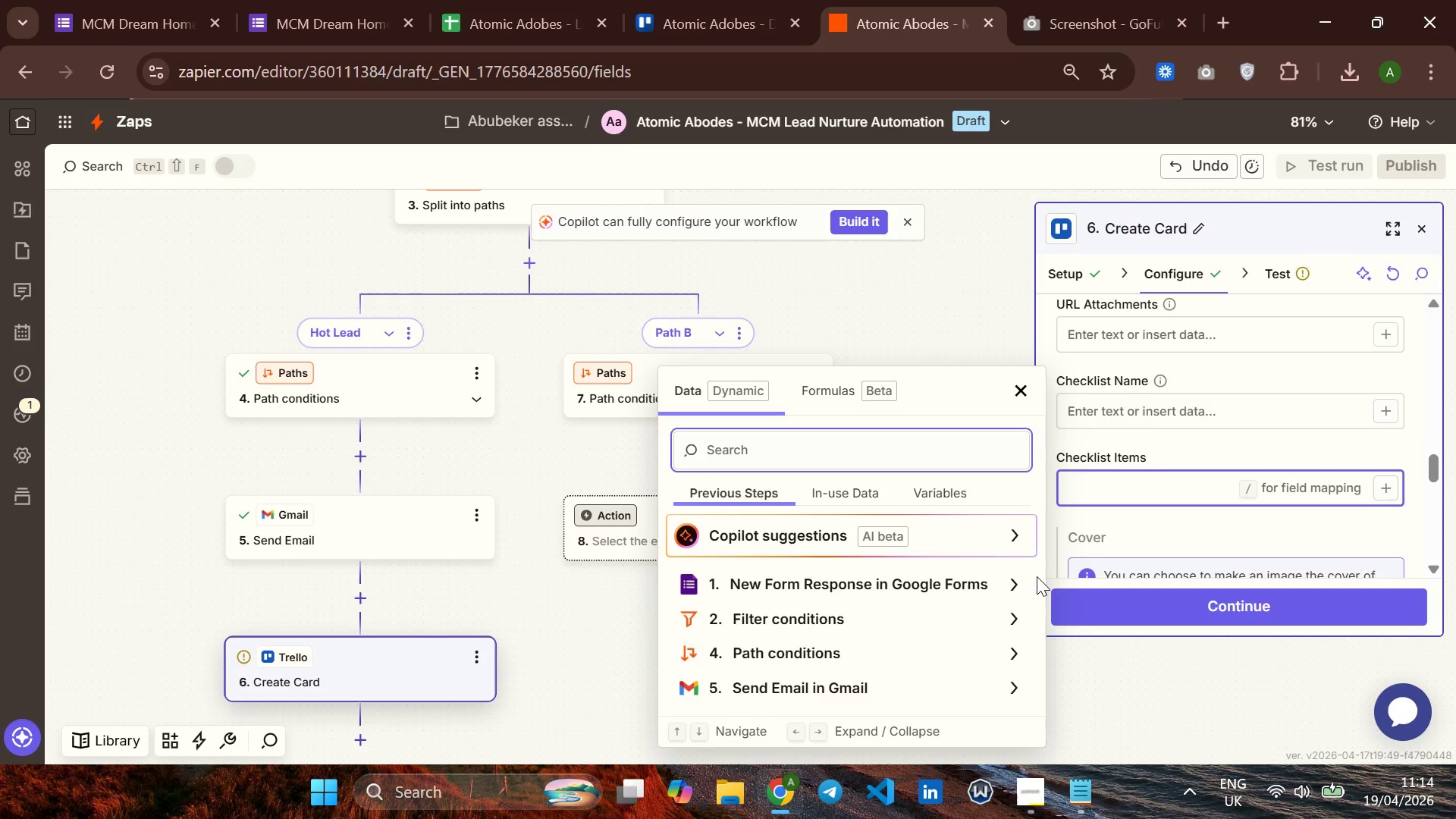 
left_click([1017, 583])
 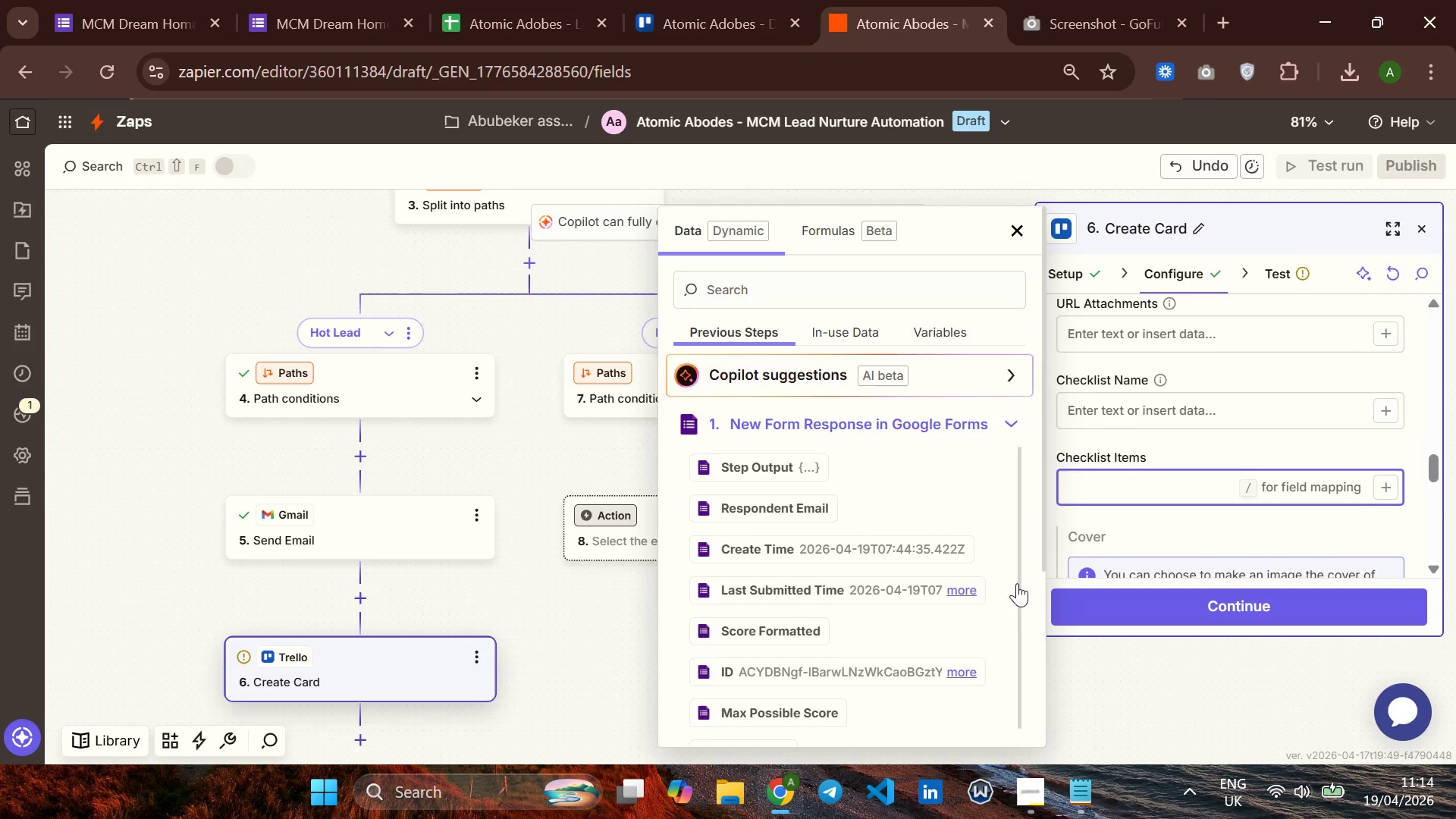 
mouse_move([881, 557])
 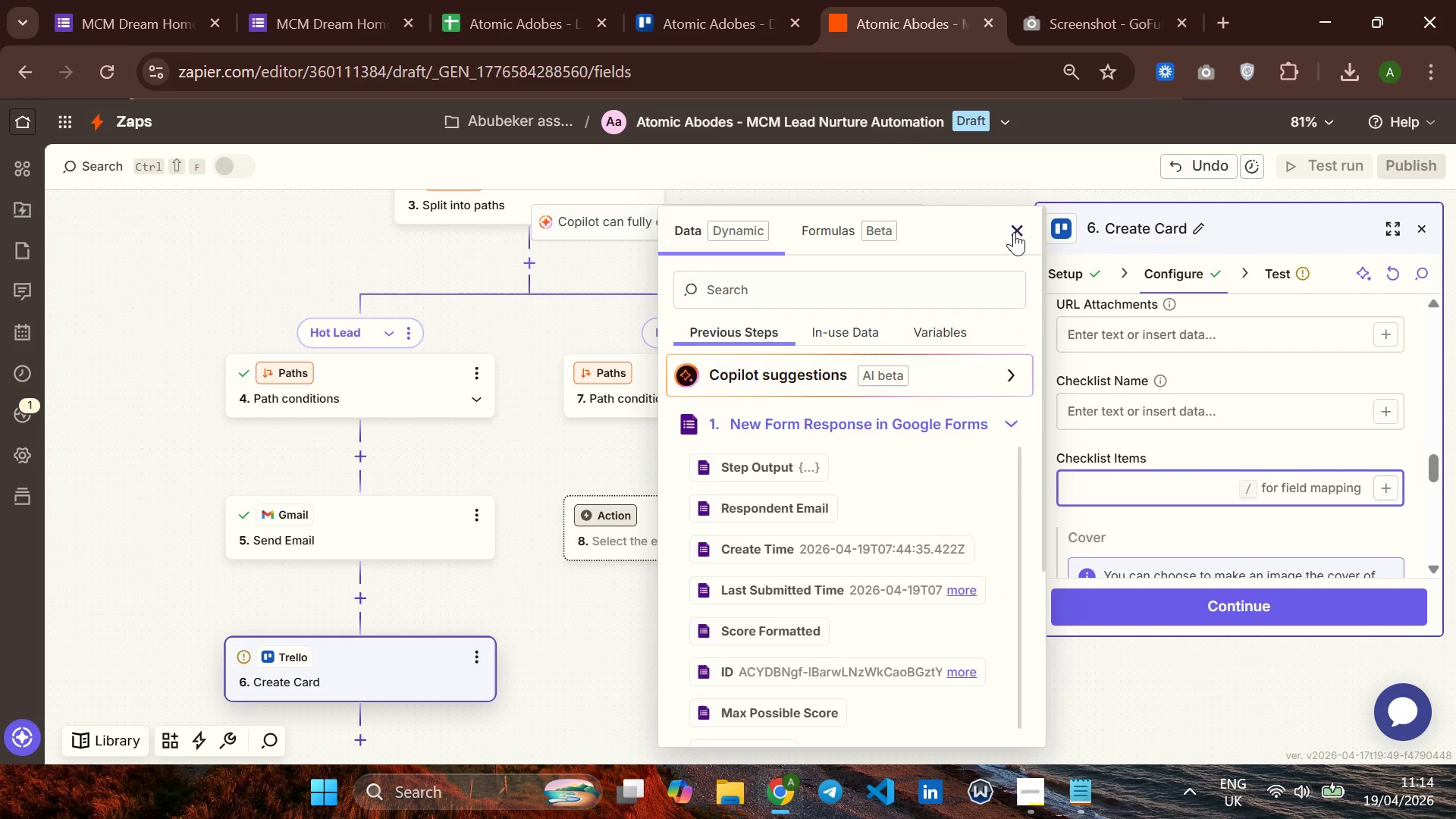 
left_click([1015, 227])
 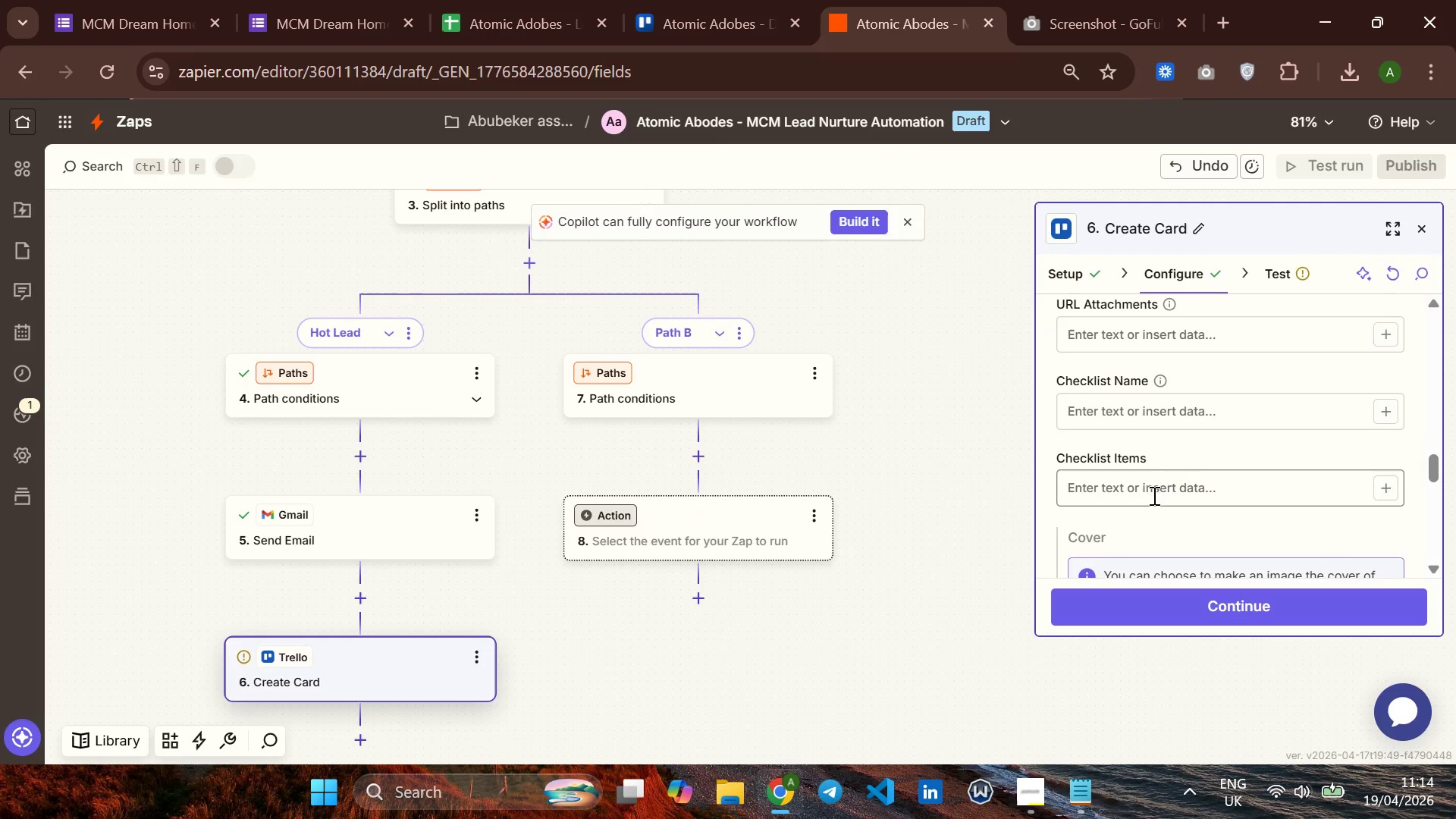 
left_click([1153, 490])
 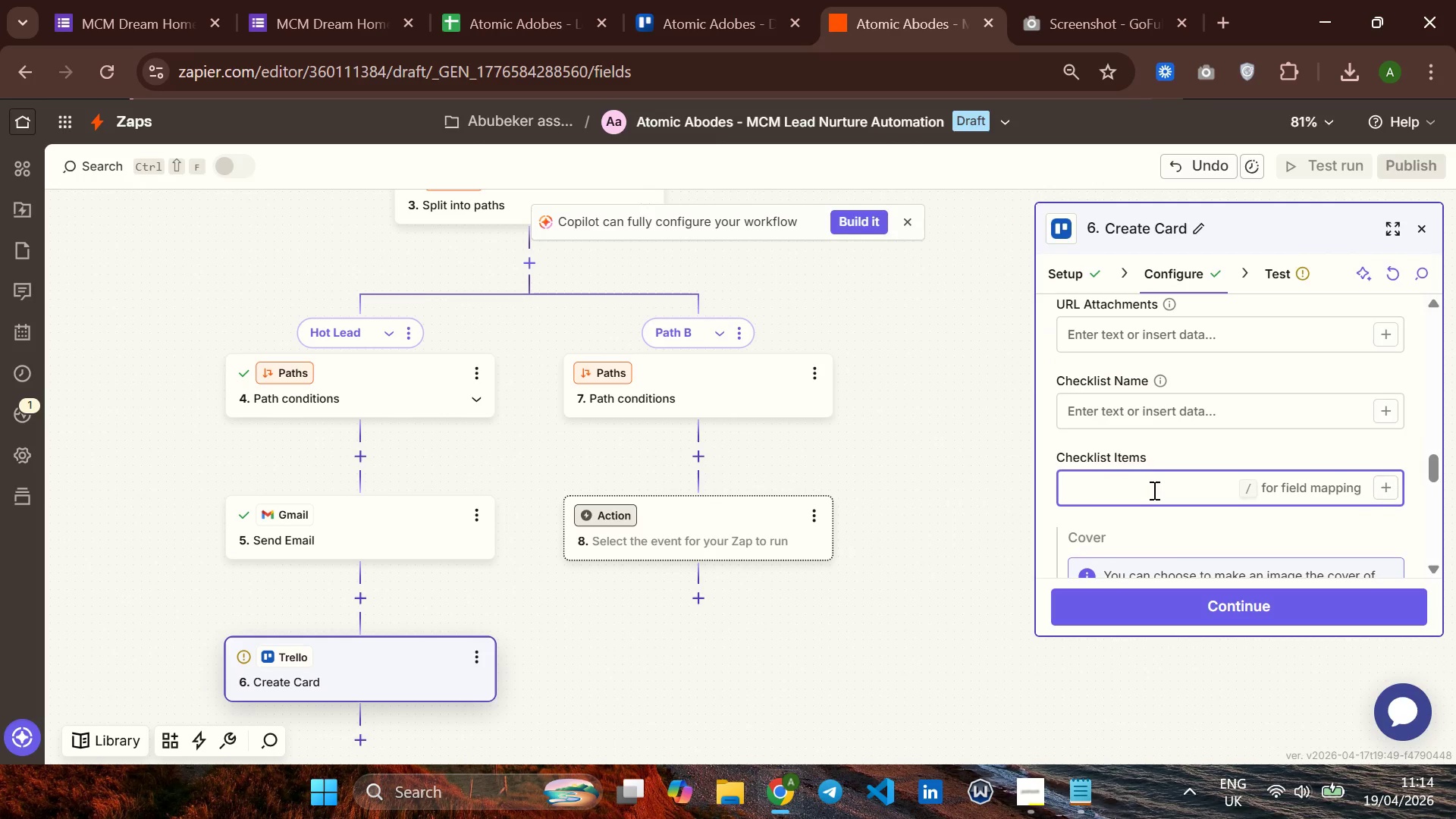 
type(vi)
key(Backspace)
key(Backspace)
type(Vintage Hoe)
key(Backspace)
type(me )
key(Backspace)
type(oe)
key(Backspace)
type(wners )
 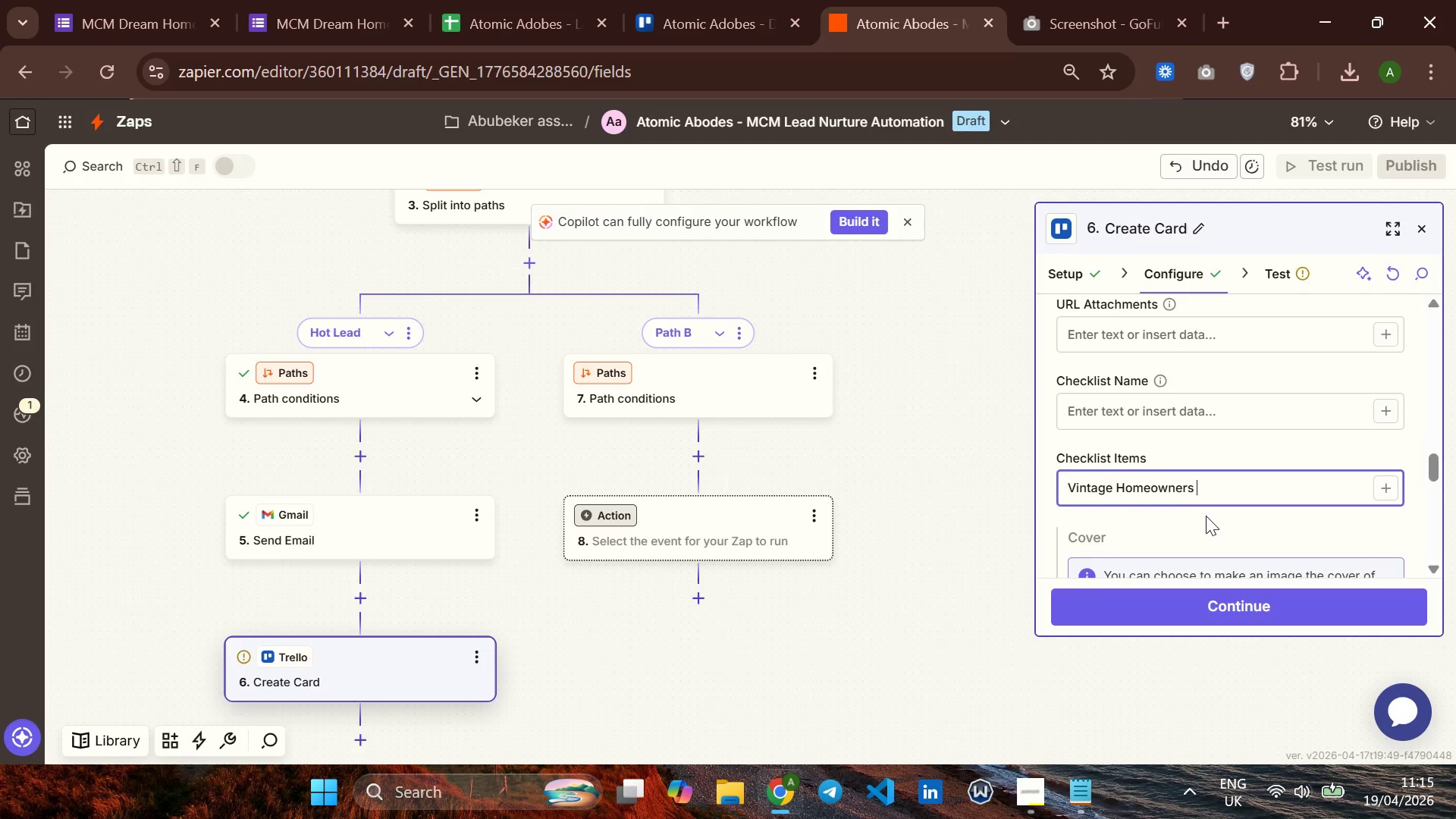 
key(Backspace)
key(Backspace)
type(`s Guide)
 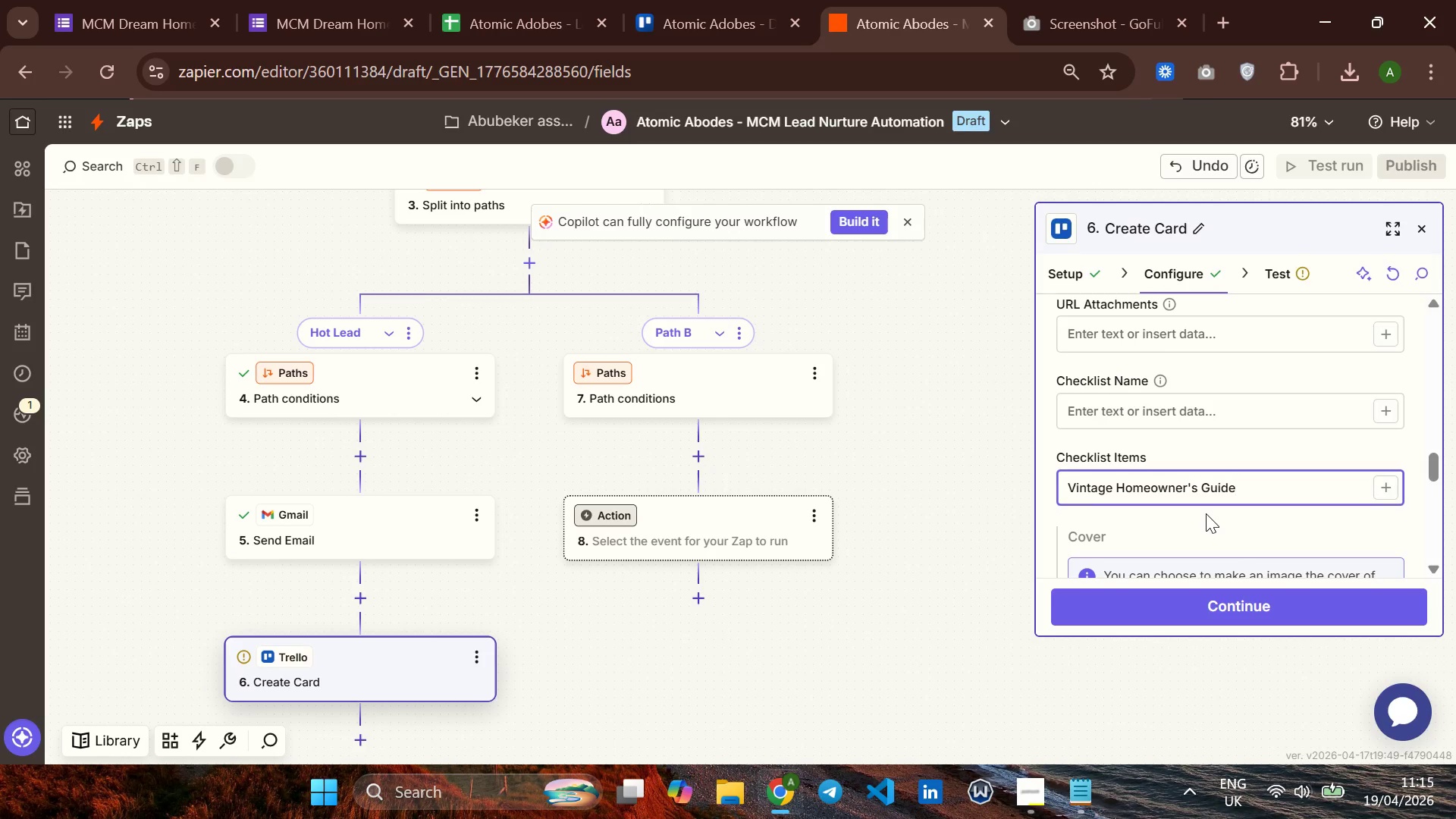 
key(Enter)
 